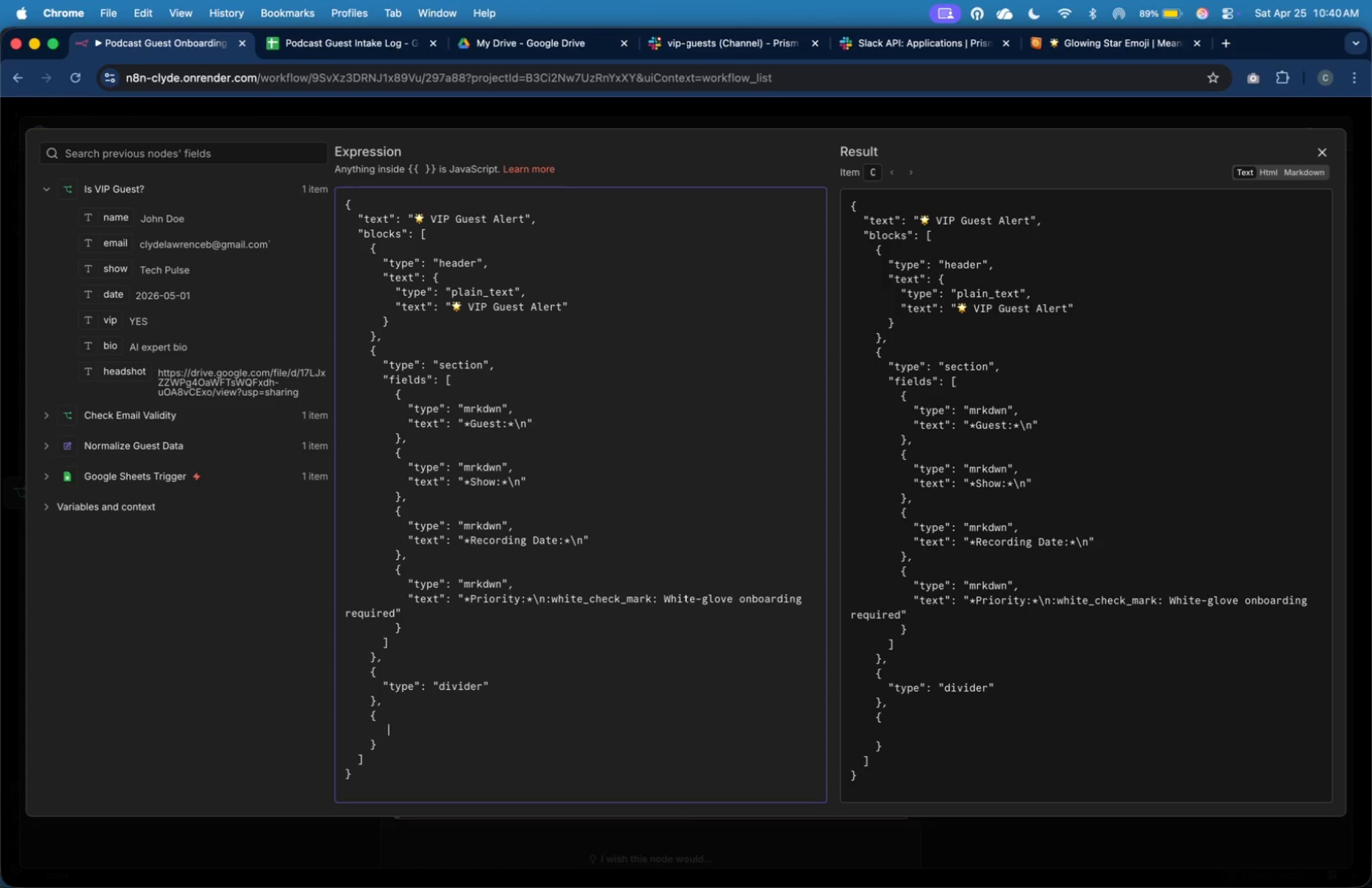 
key(Shift+Quote)
 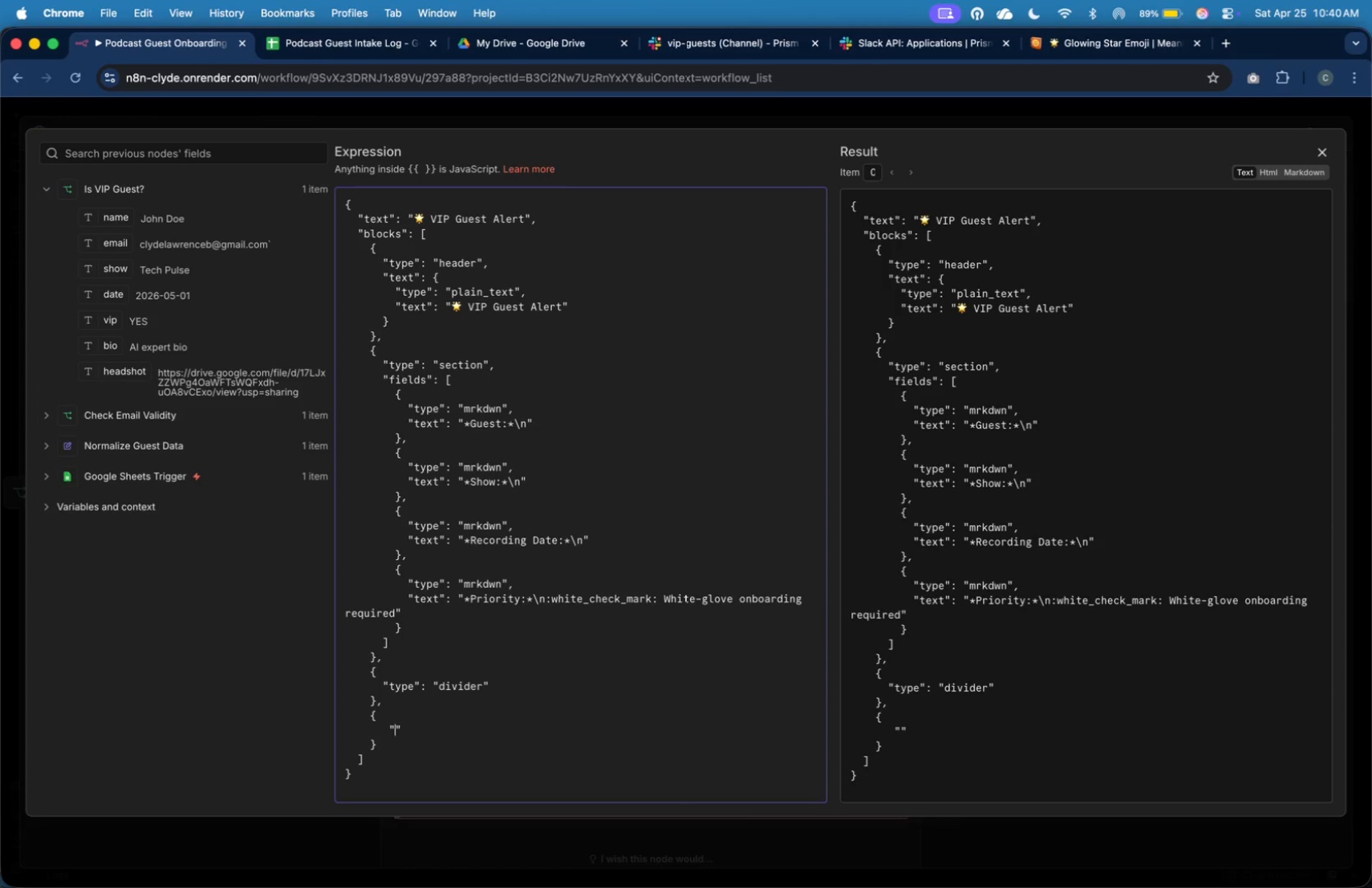 
key(ArrowLeft)
 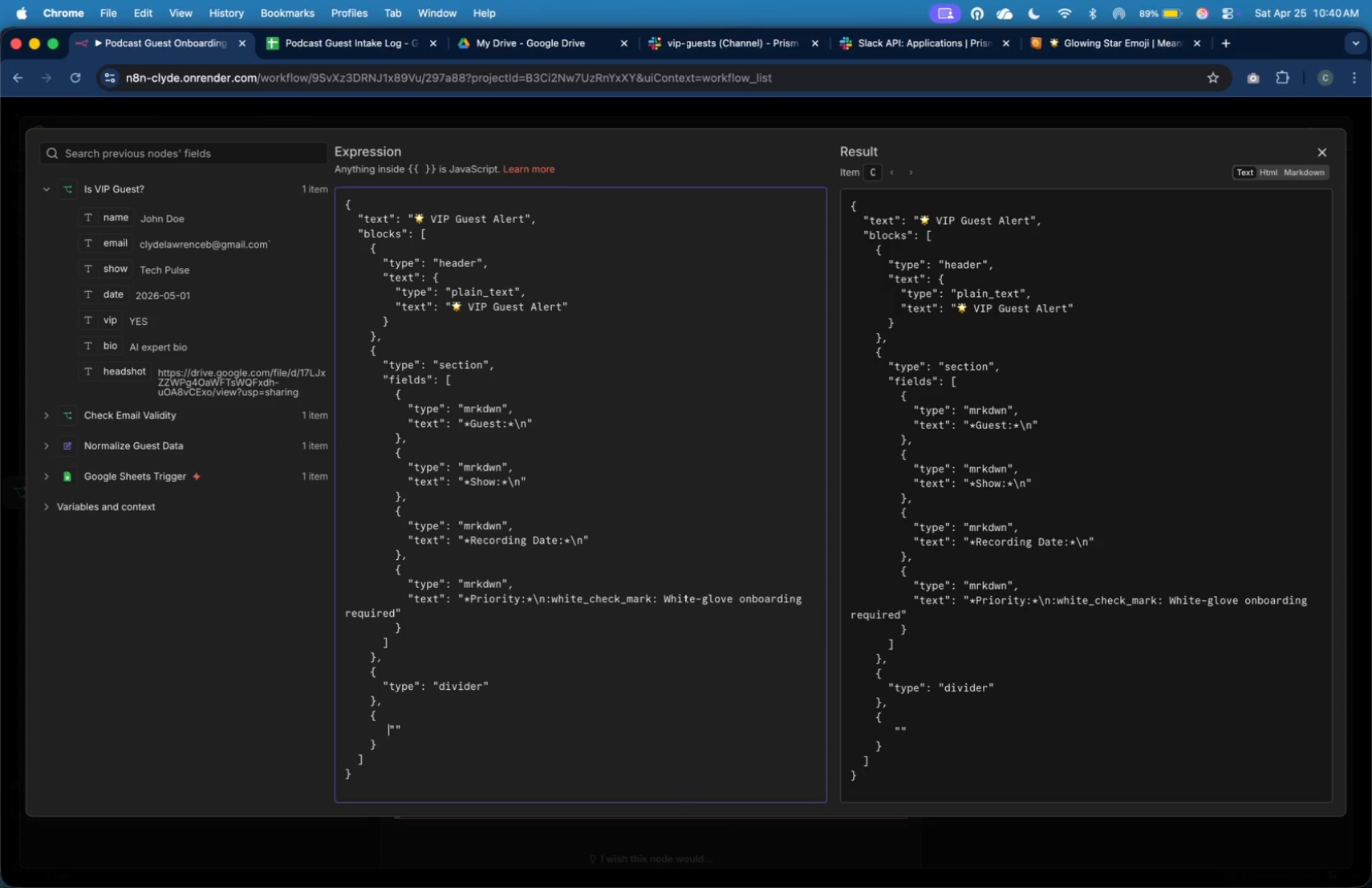 
key(ArrowRight)
 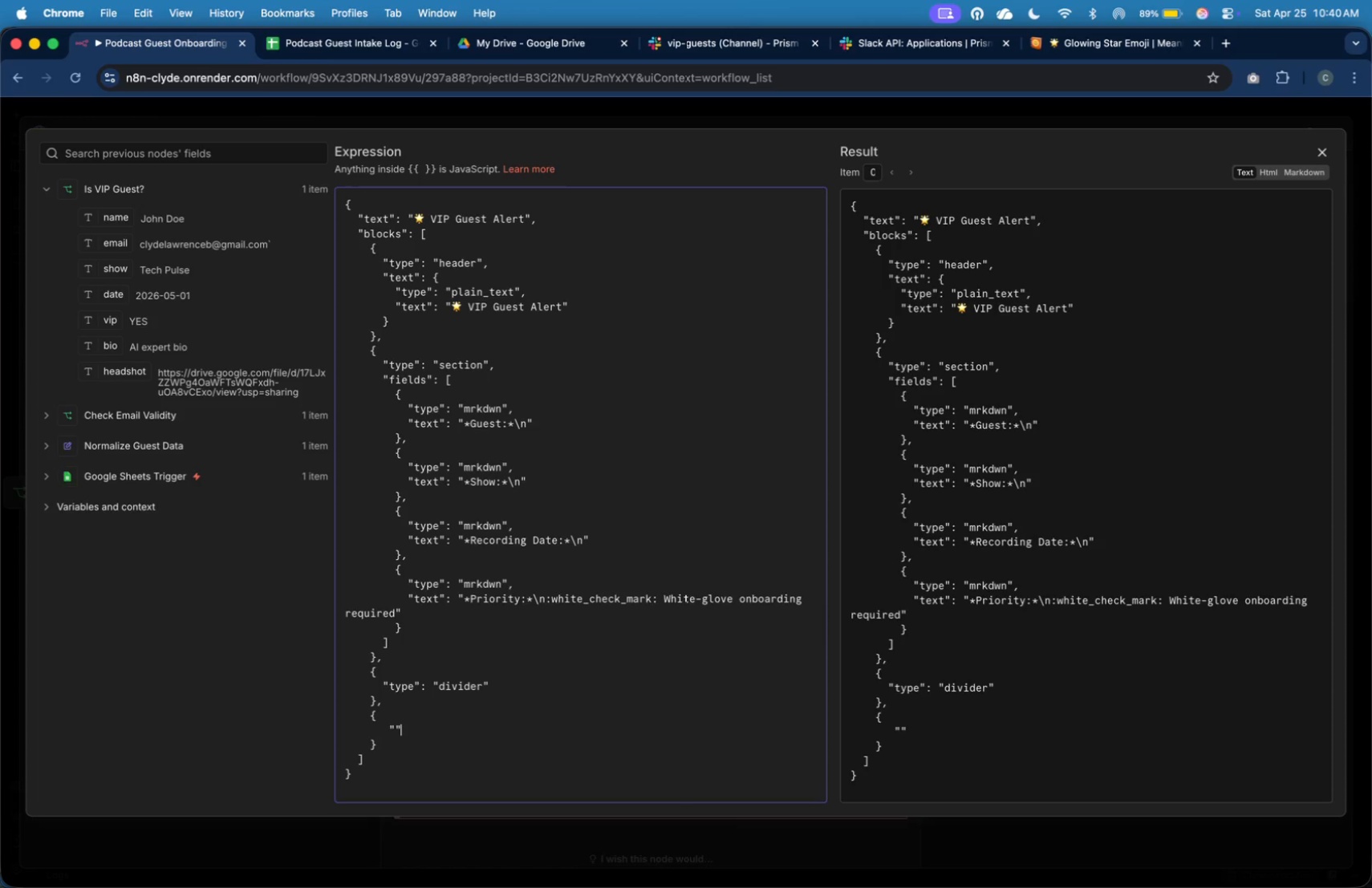 
key(ArrowRight)
 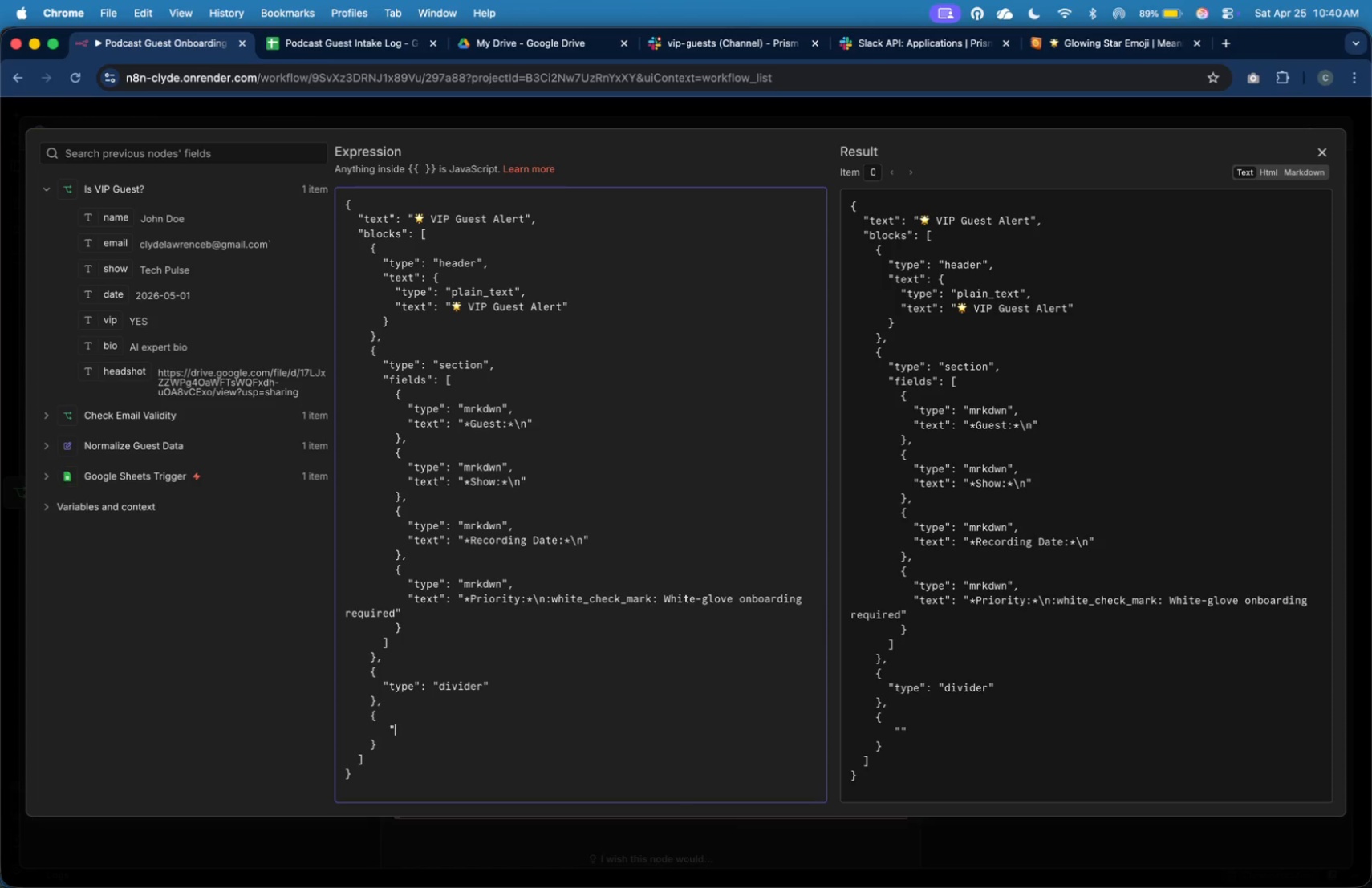 
key(Backspace)
 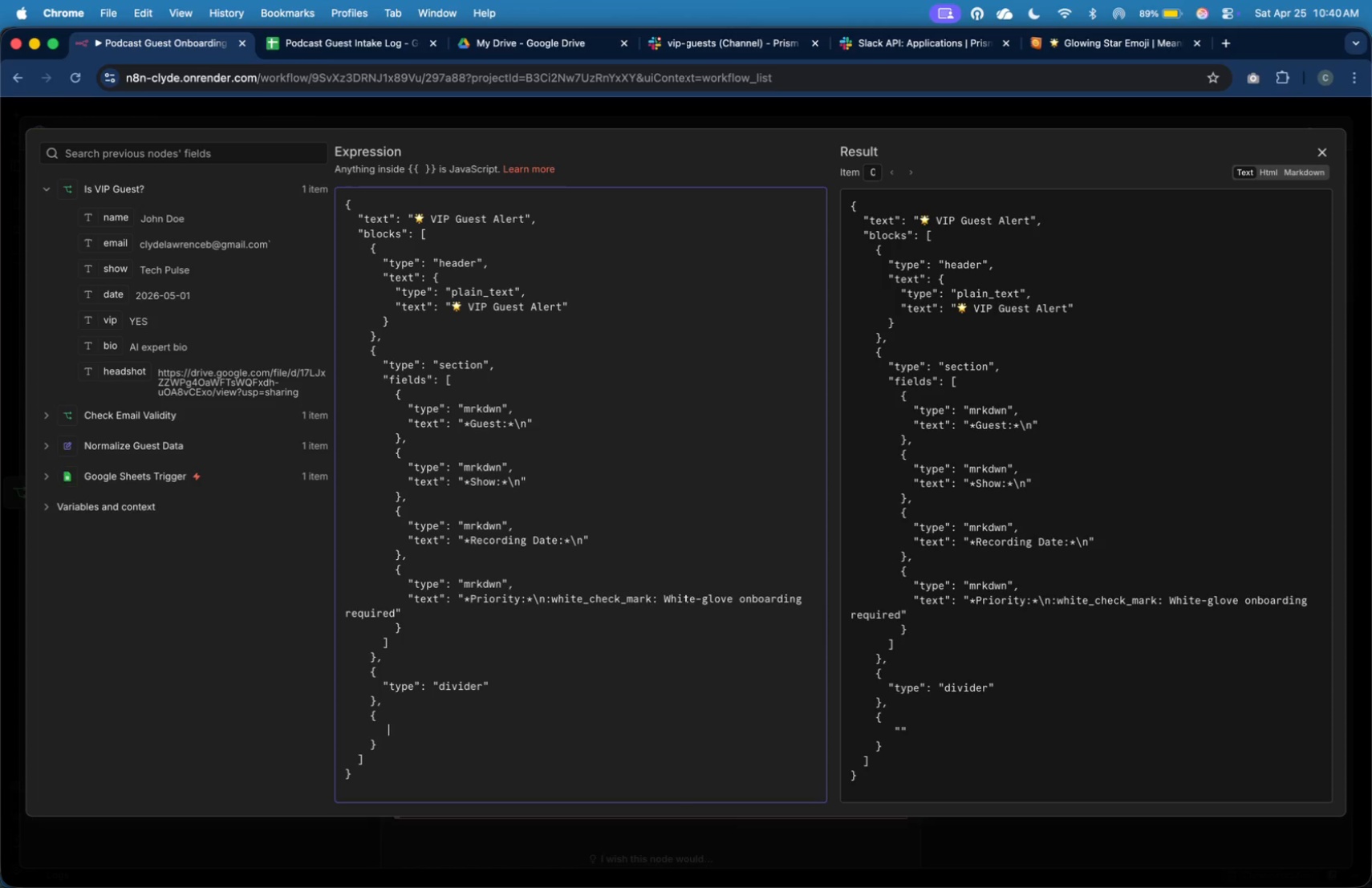 
key(Backspace)
 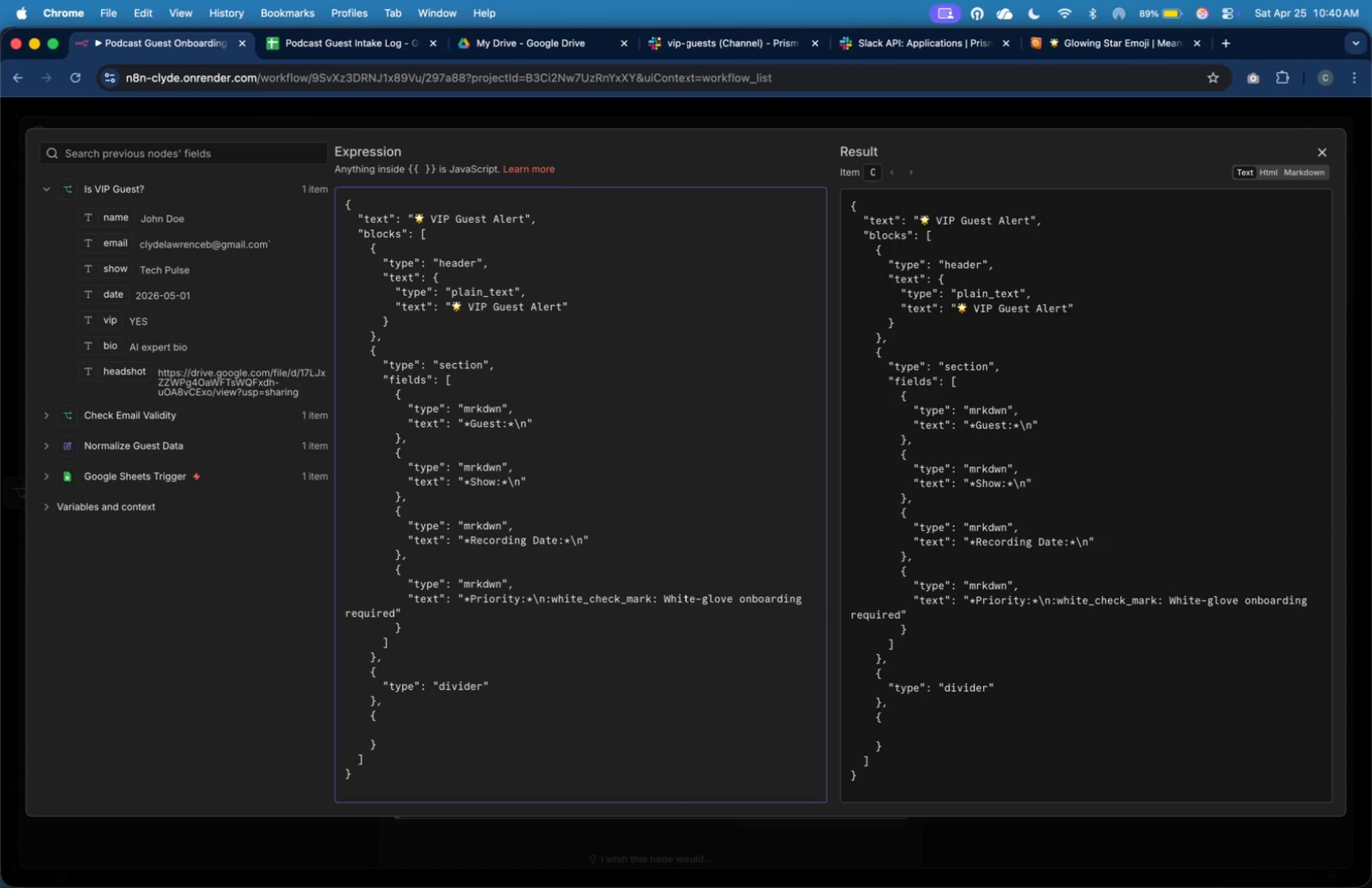 
key(ArrowUp)
 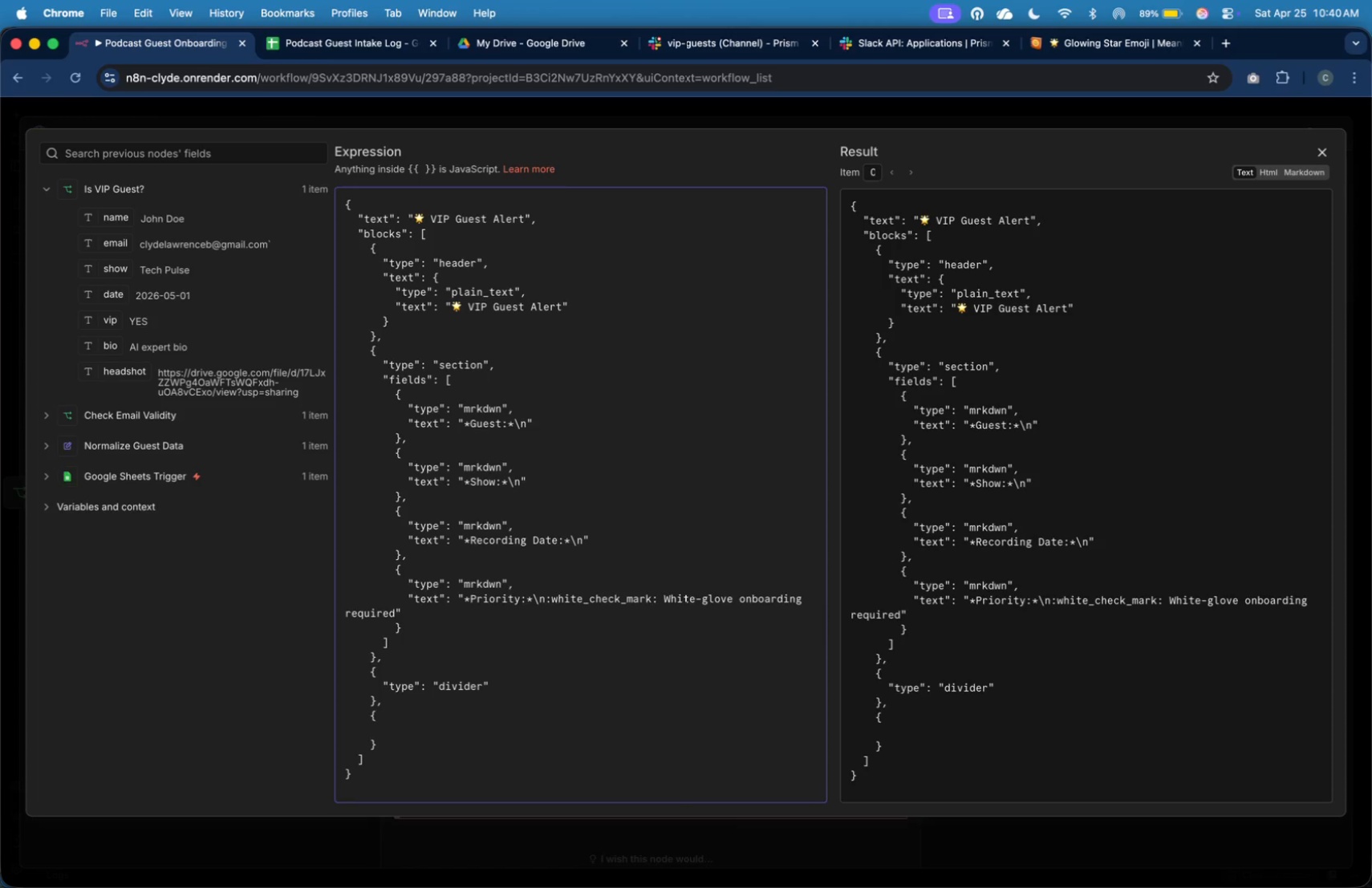 
key(Enter)
 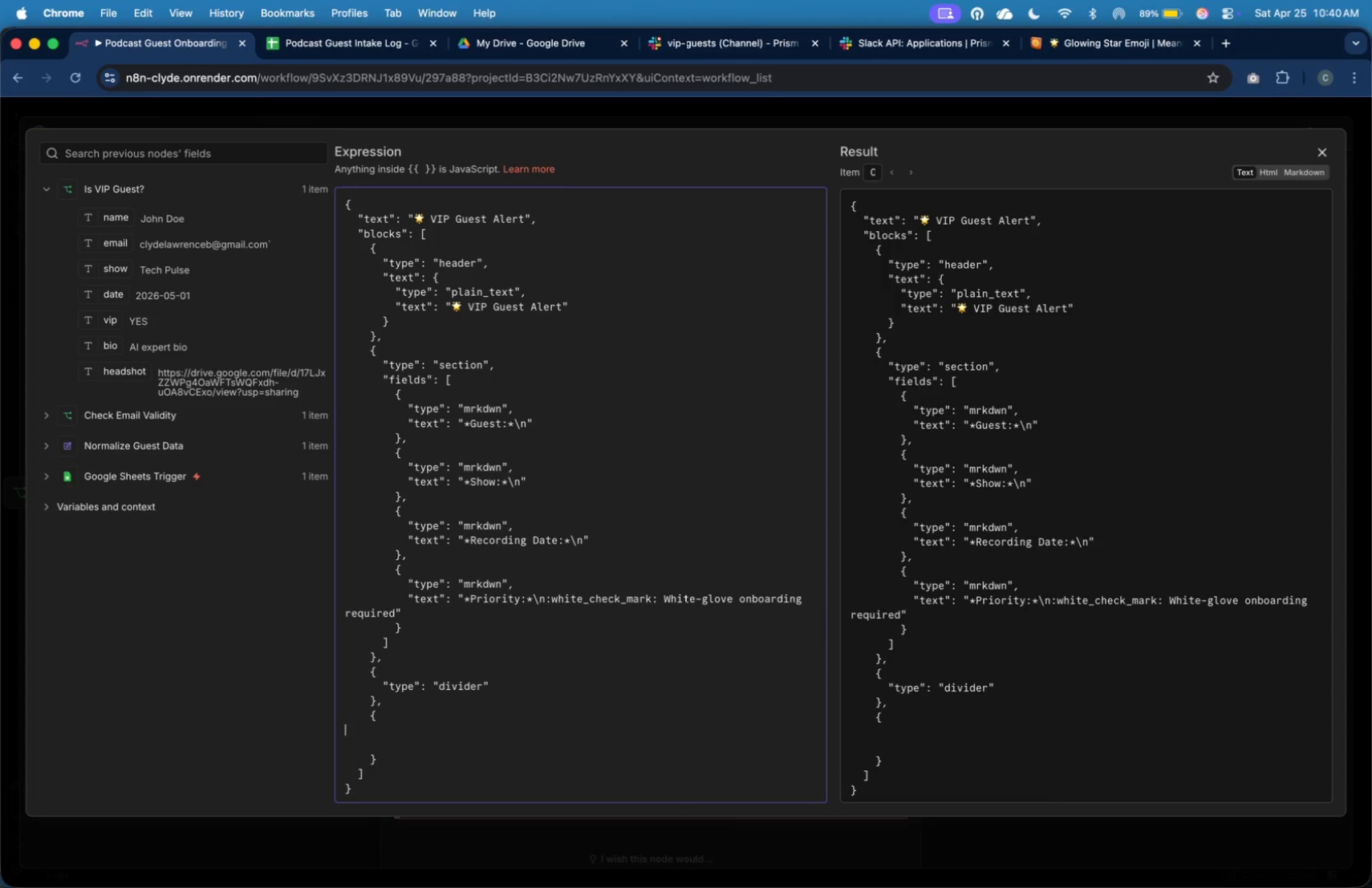 
key(Tab)
 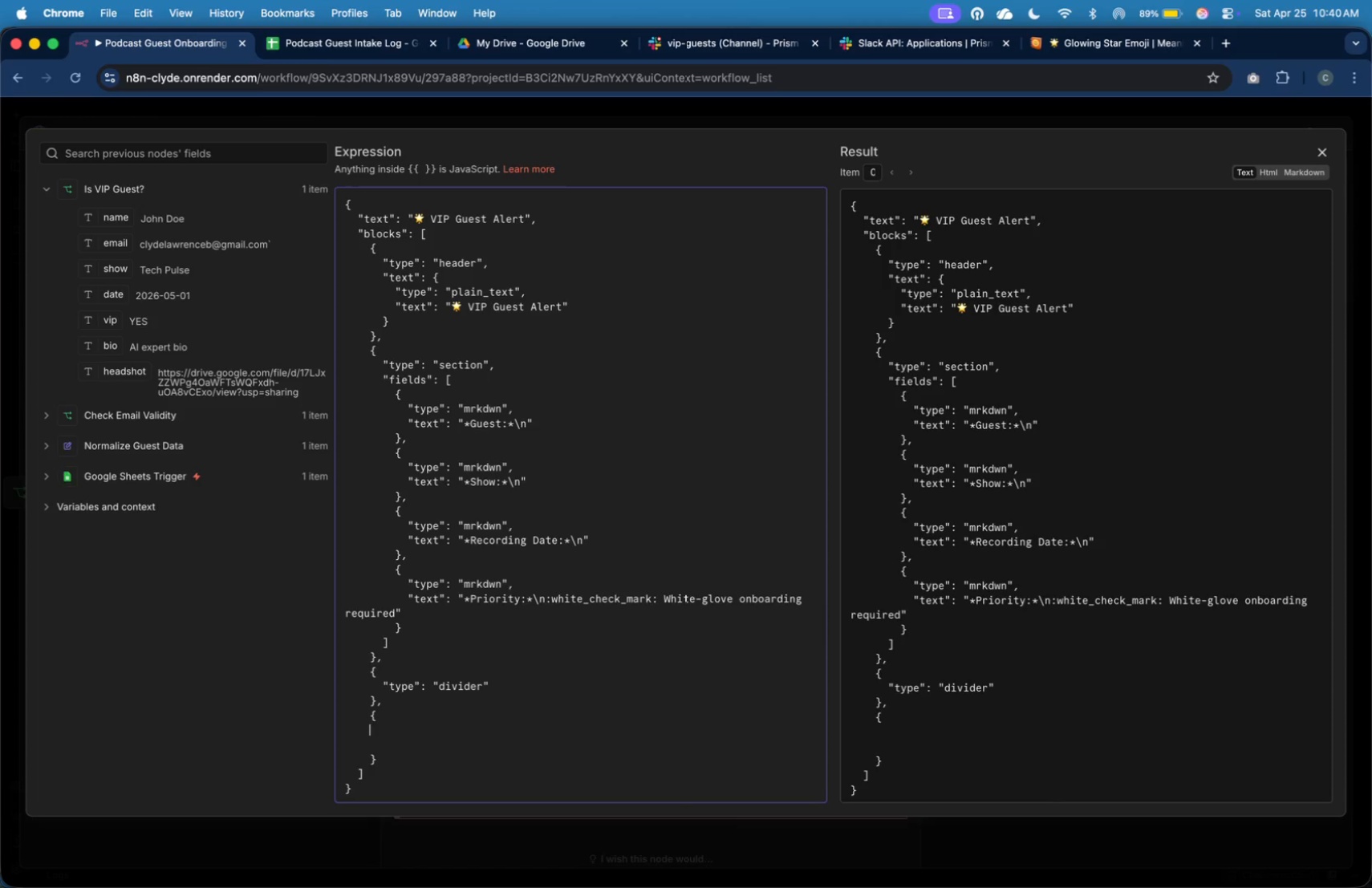 
key(Tab)
 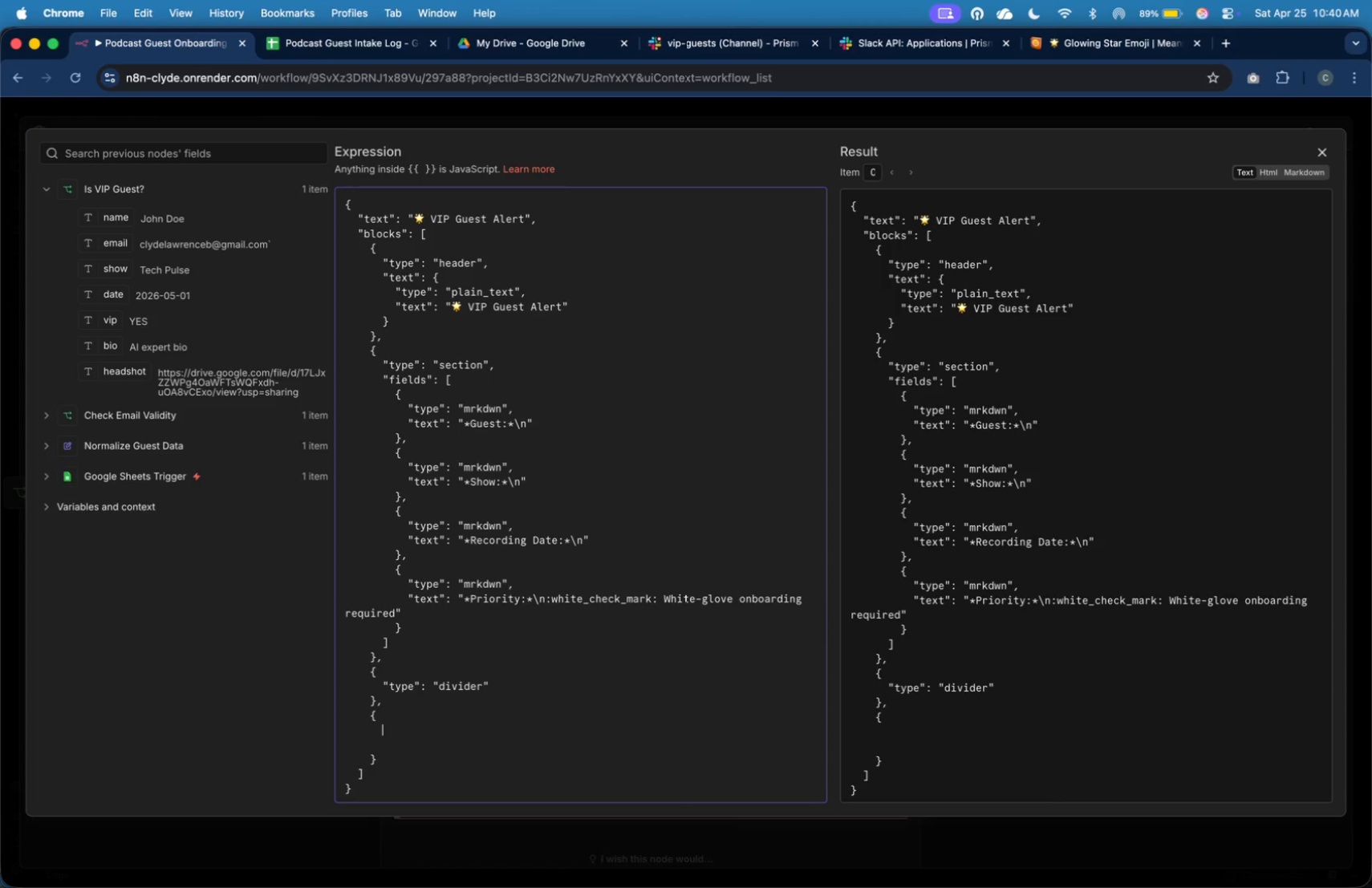 
key(Tab)
 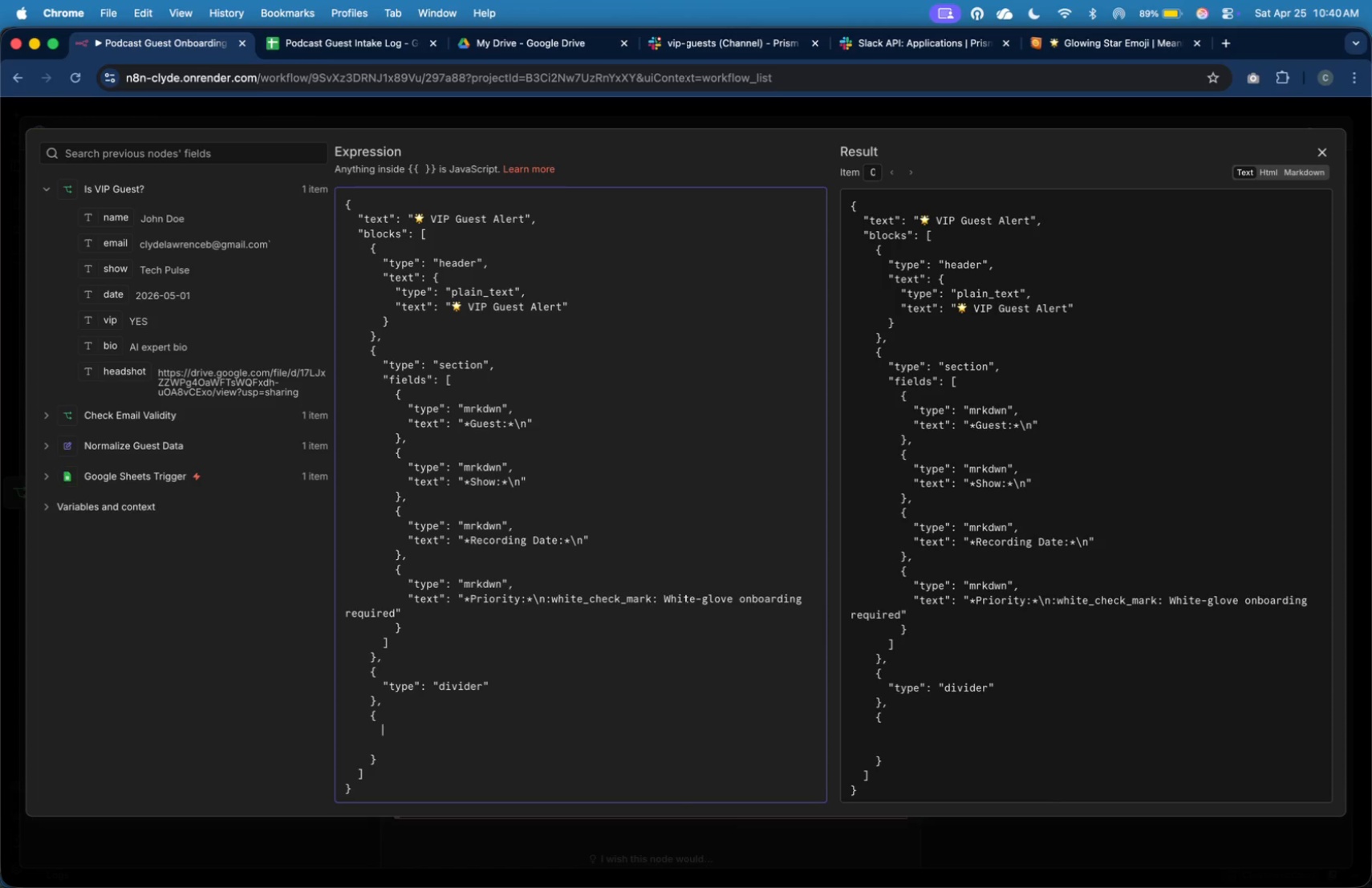 
key(Shift+Quote)
 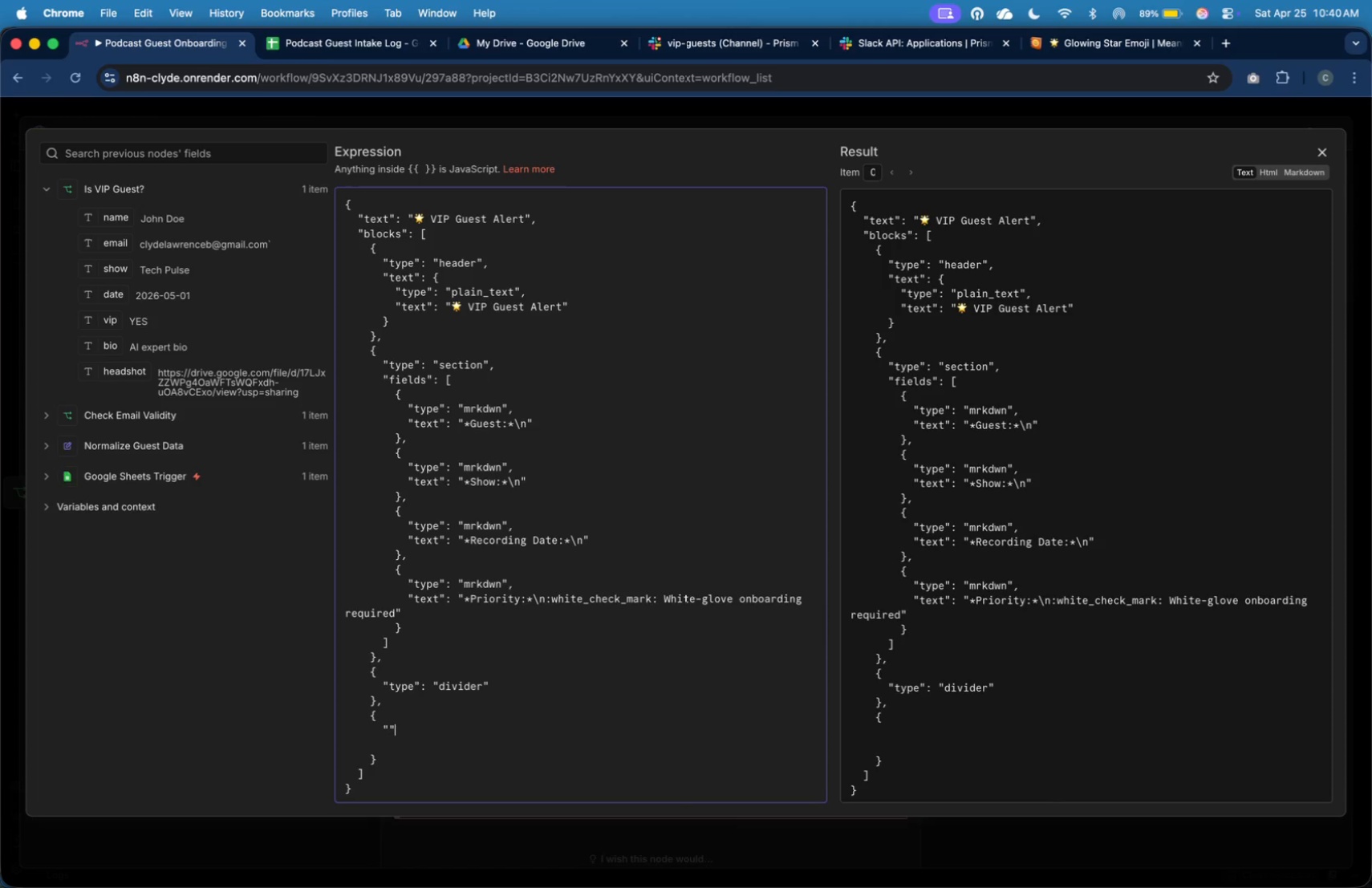 
key(Shift+Quote)
 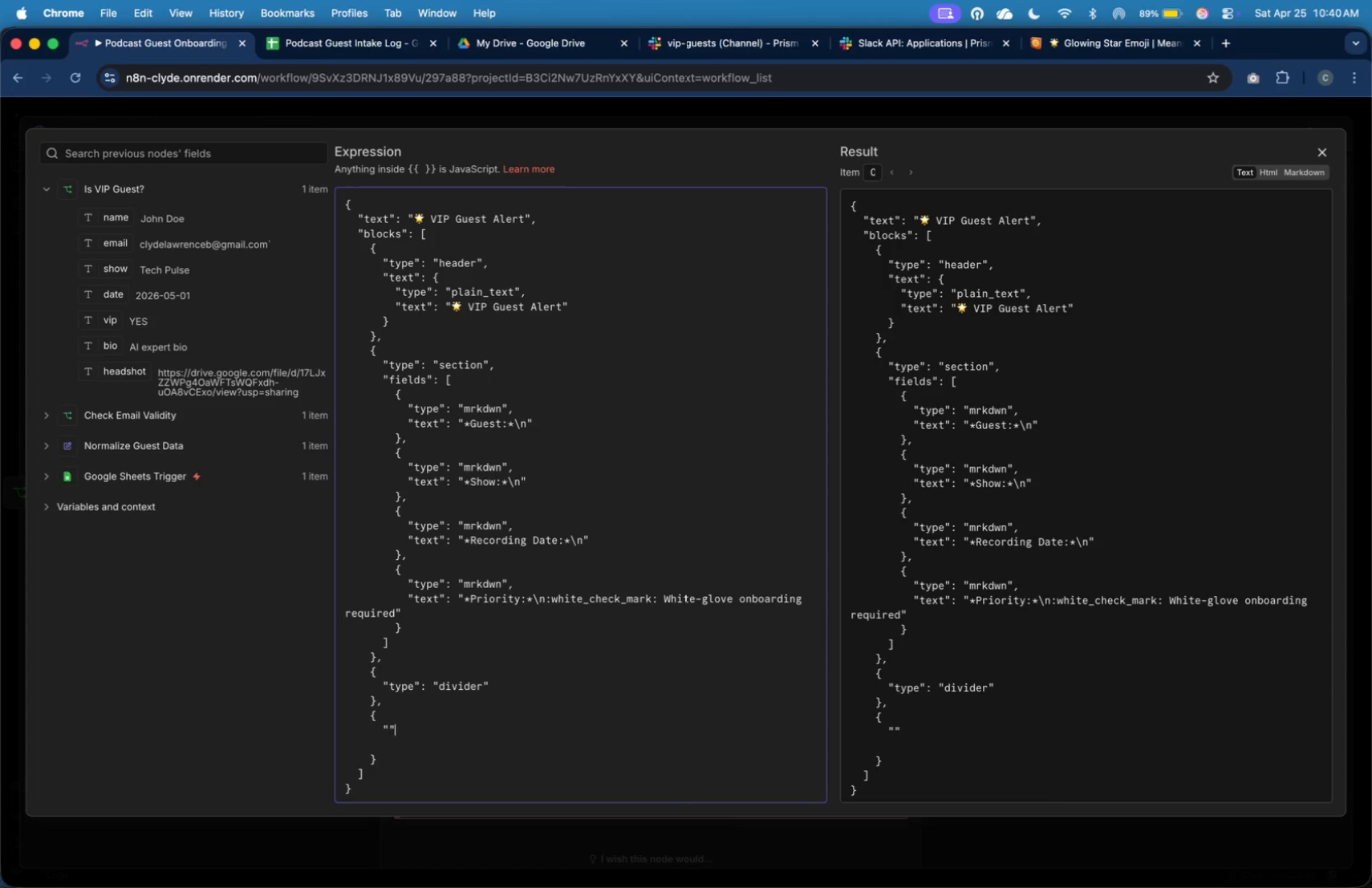 
key(ArrowLeft)
 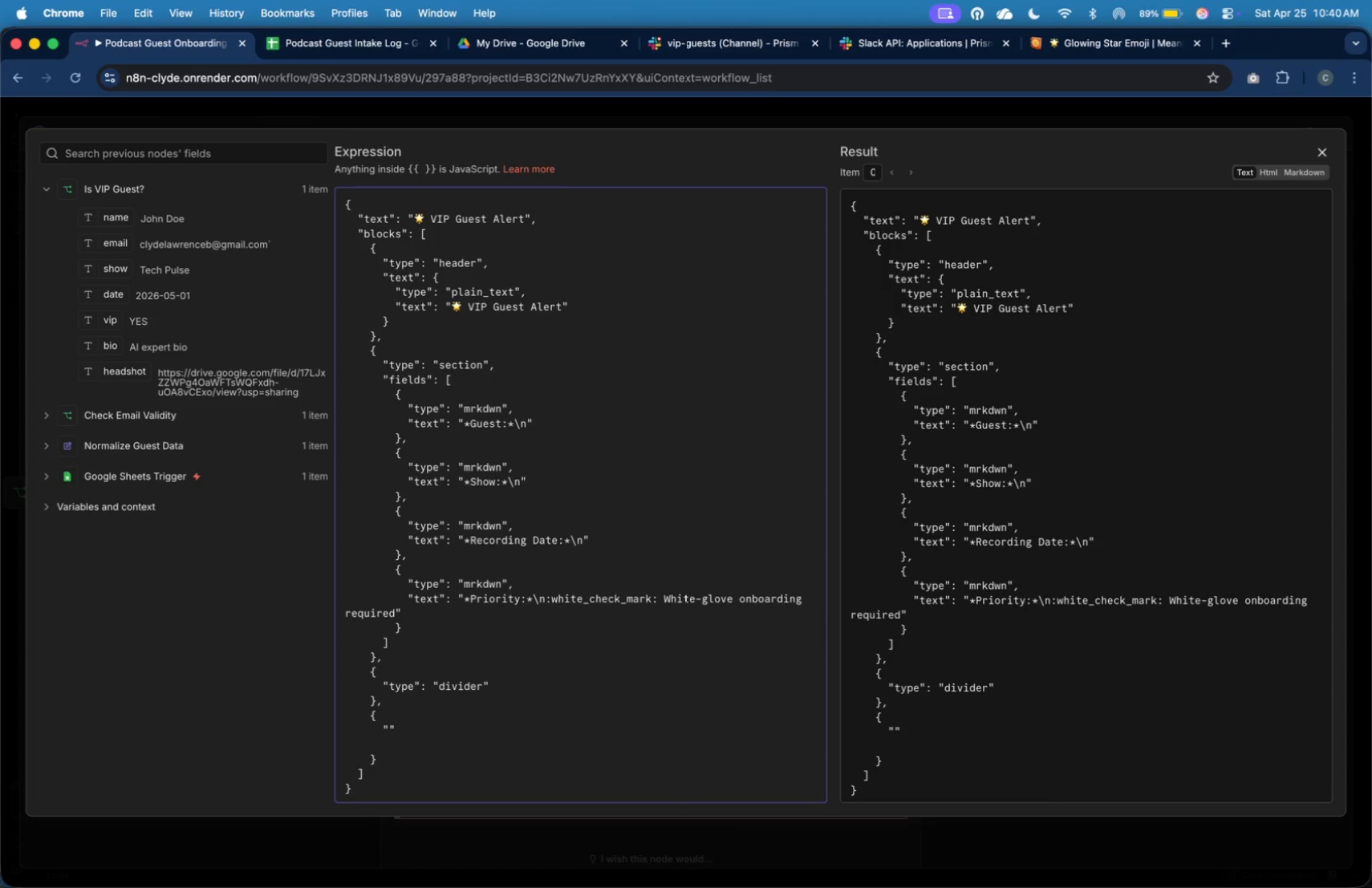 
type(type)
 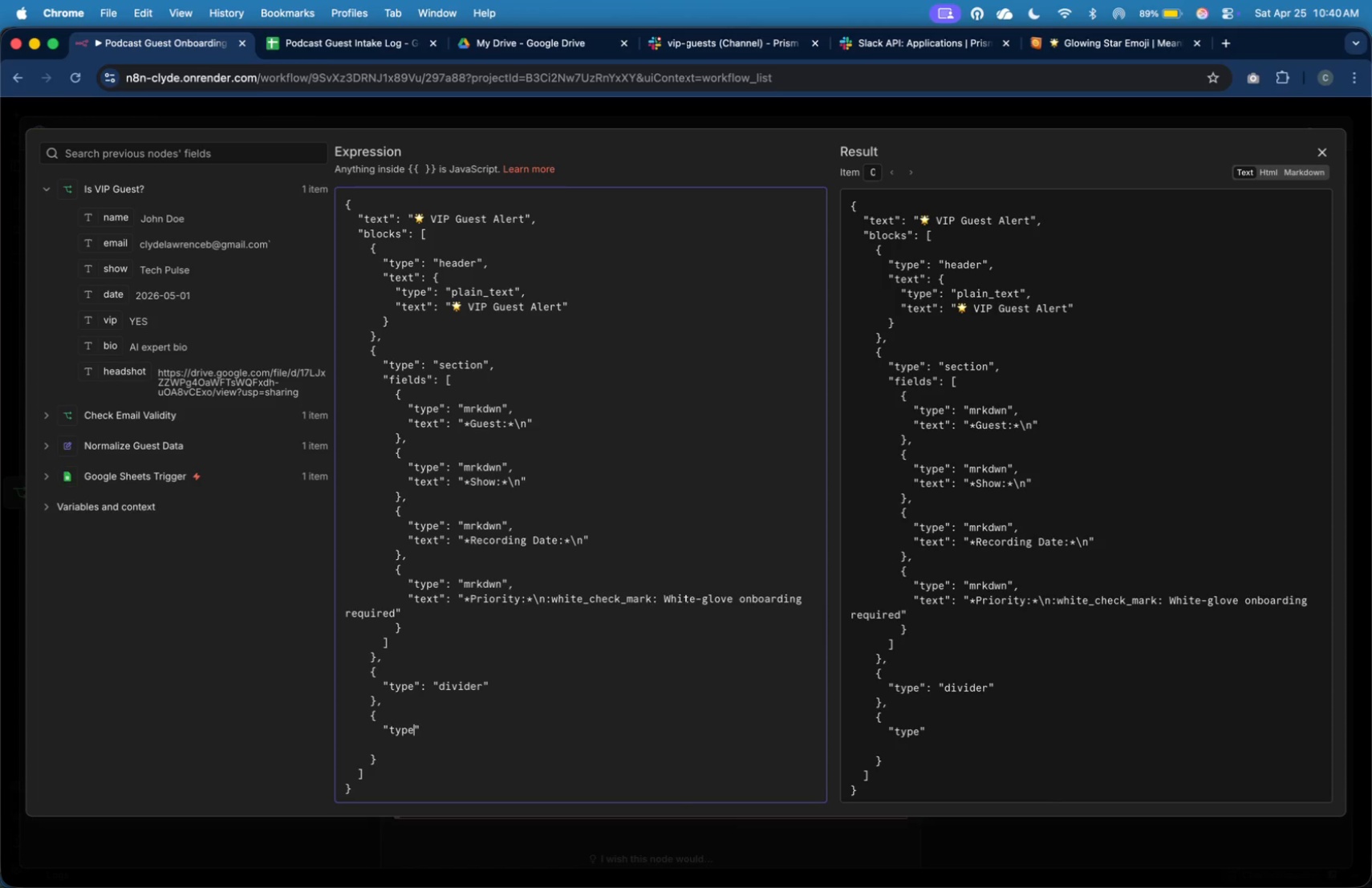 
key(ArrowRight)
 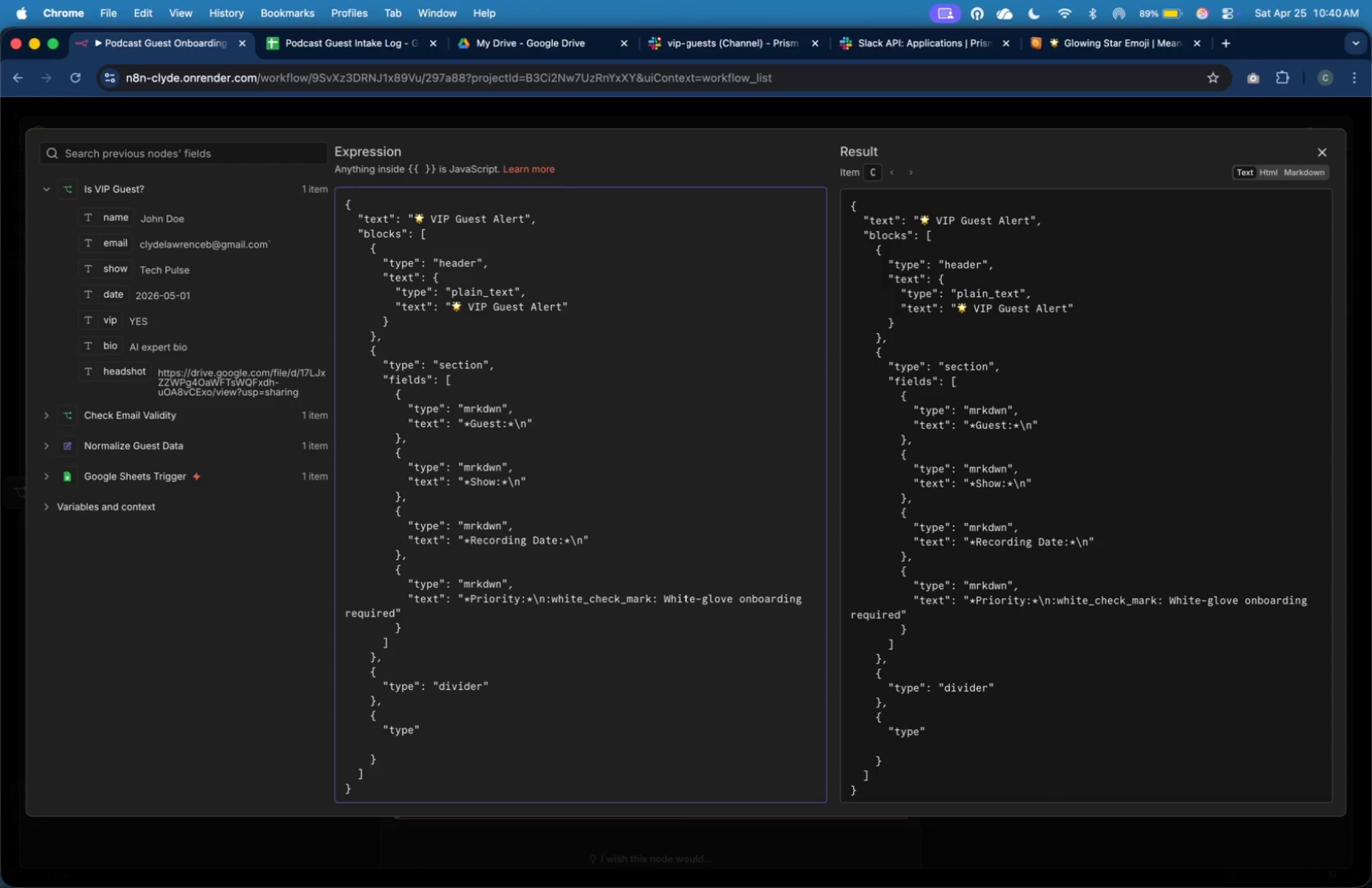 
type(: "section)
 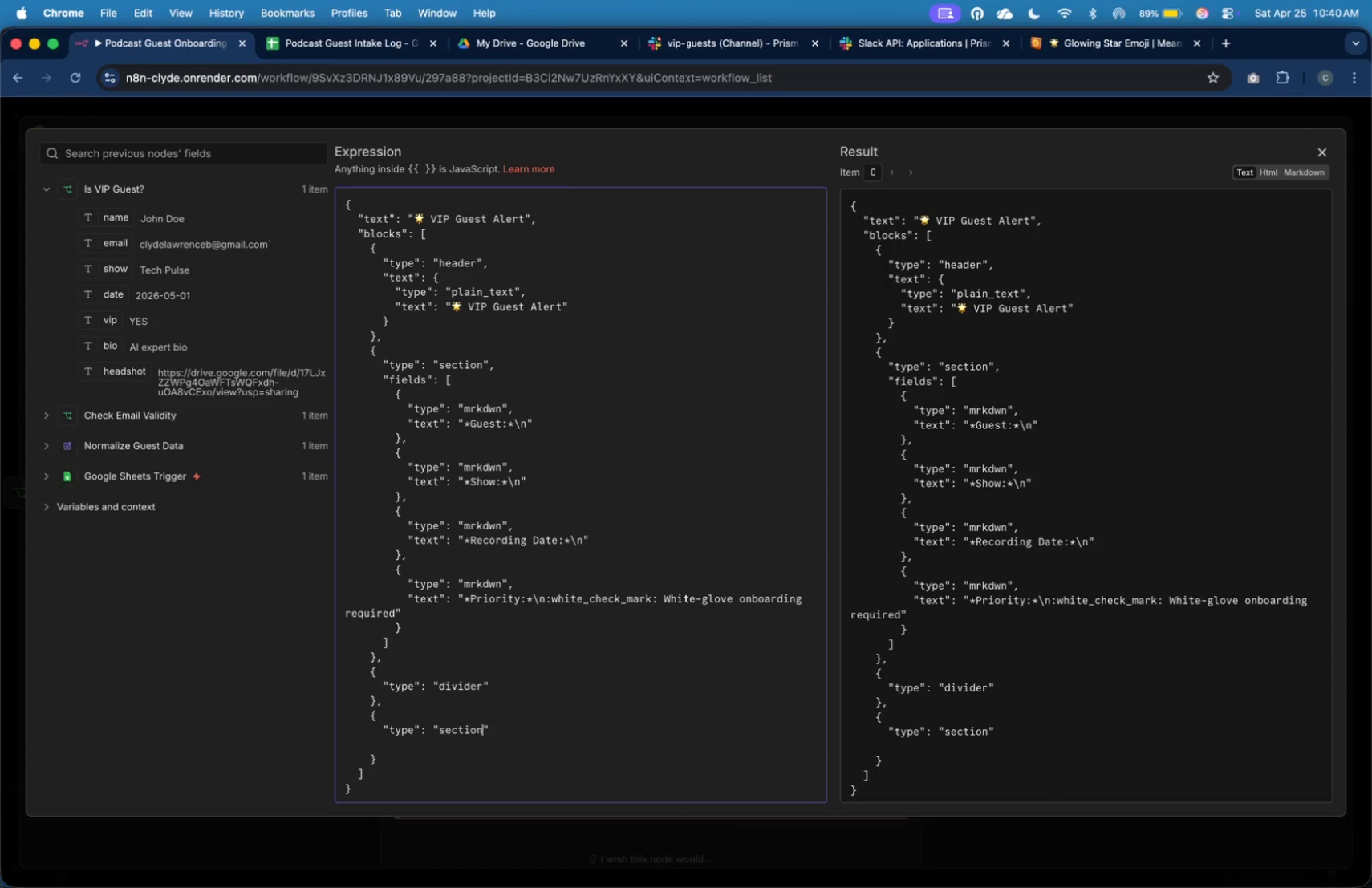 
key(ArrowRight)
 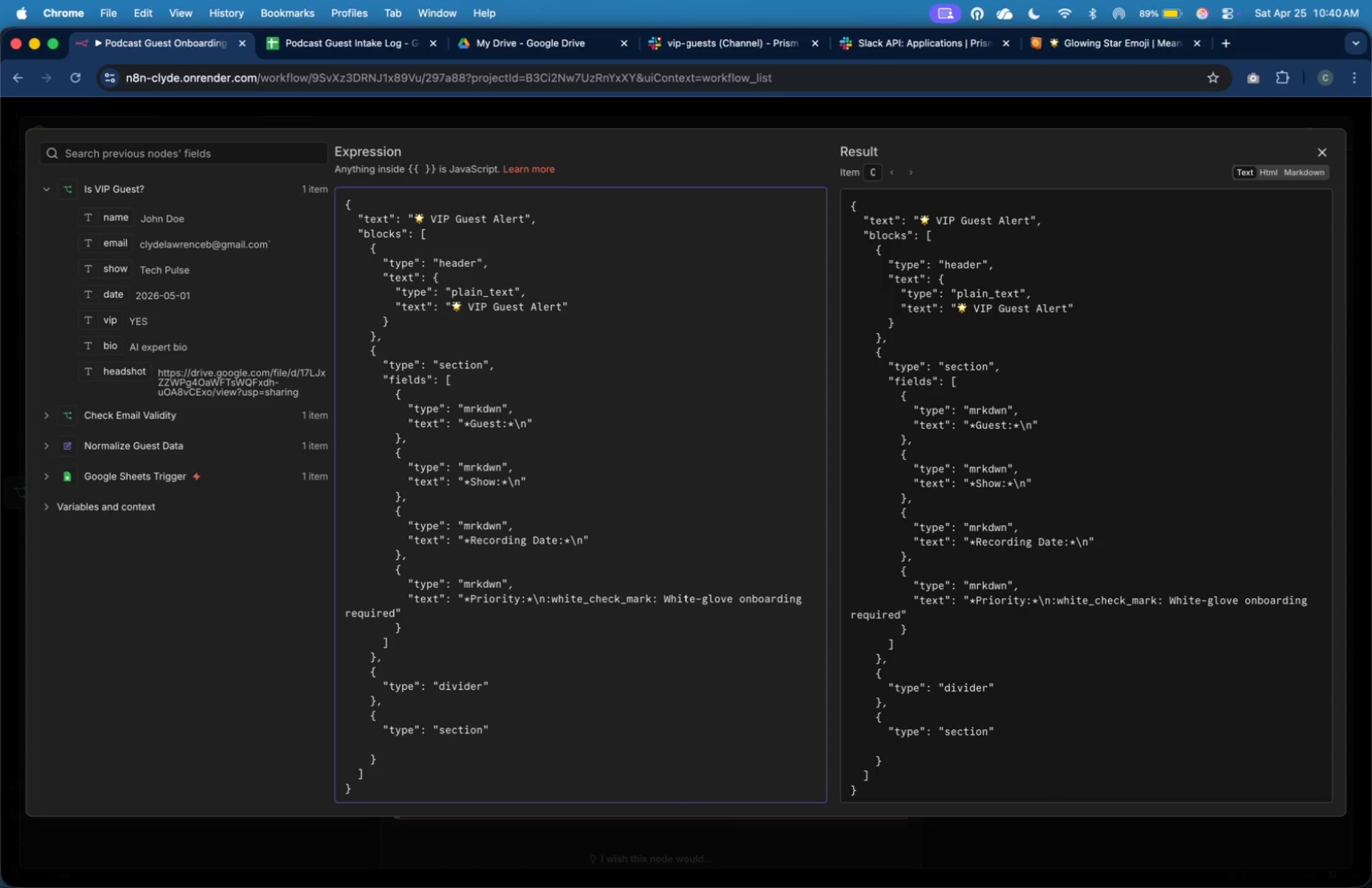 
key(Comma)
 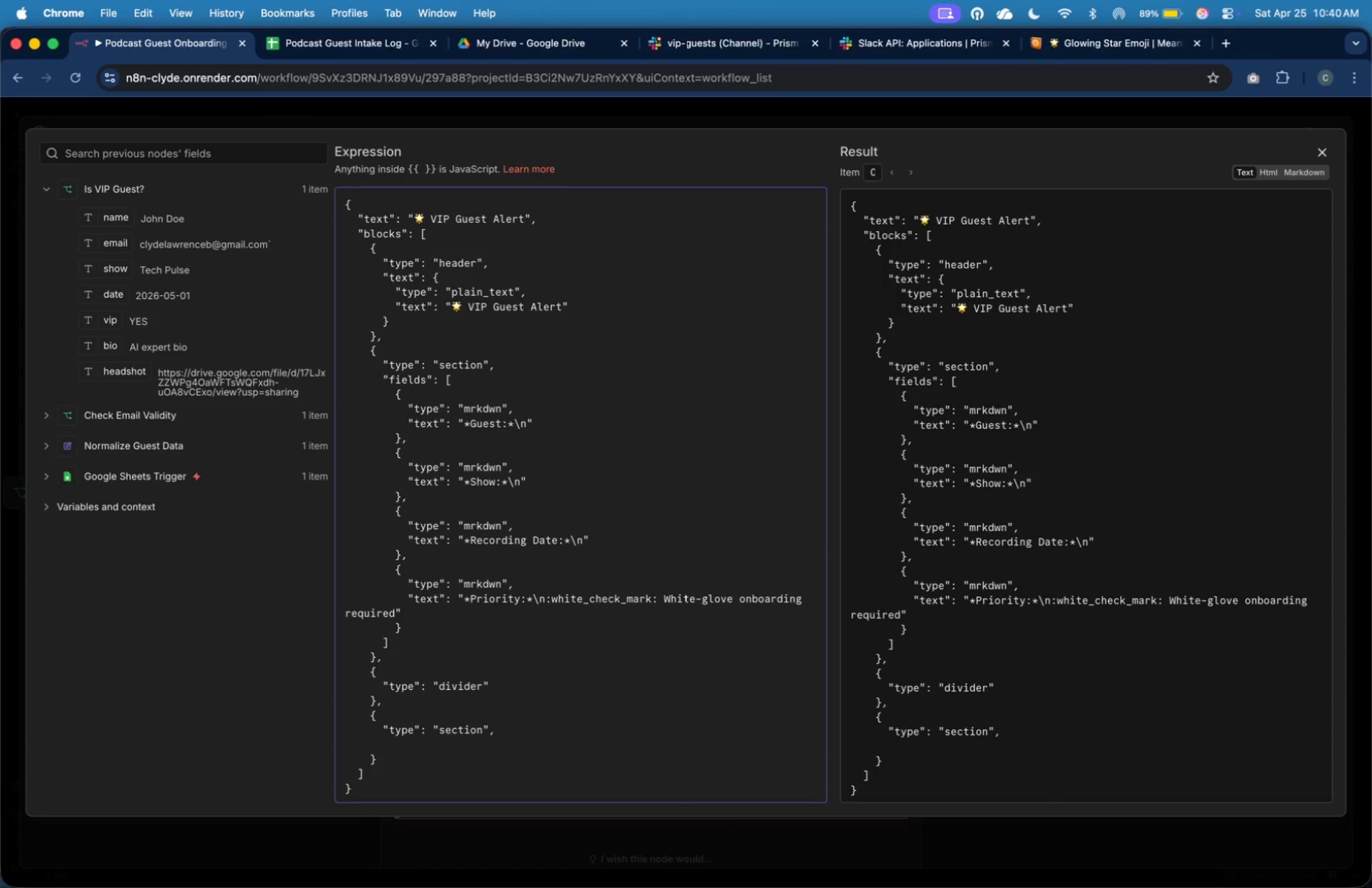 
key(Enter)
 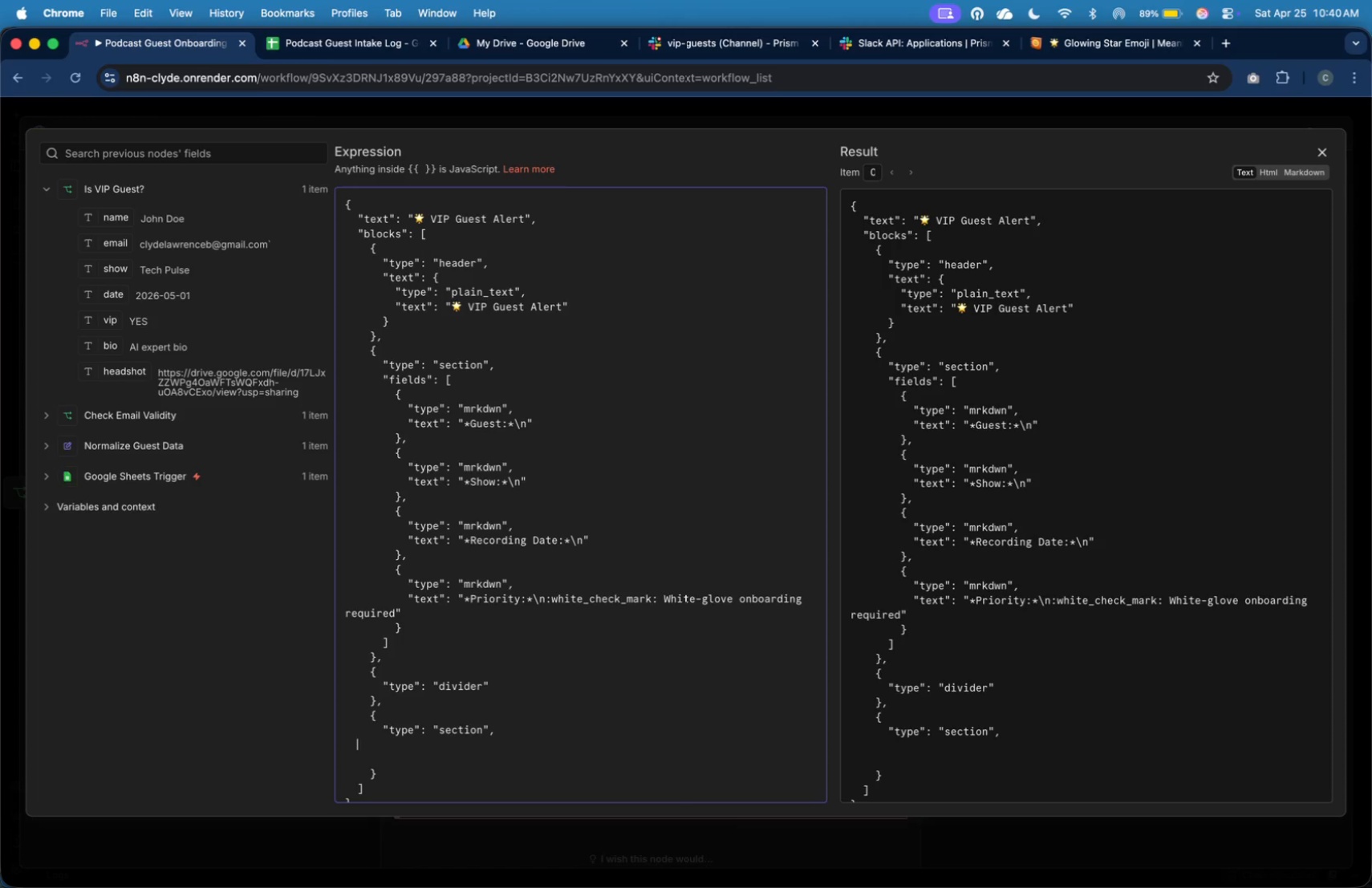 
key(Tab)
key(Tab)
key(Tab)
type("text)
 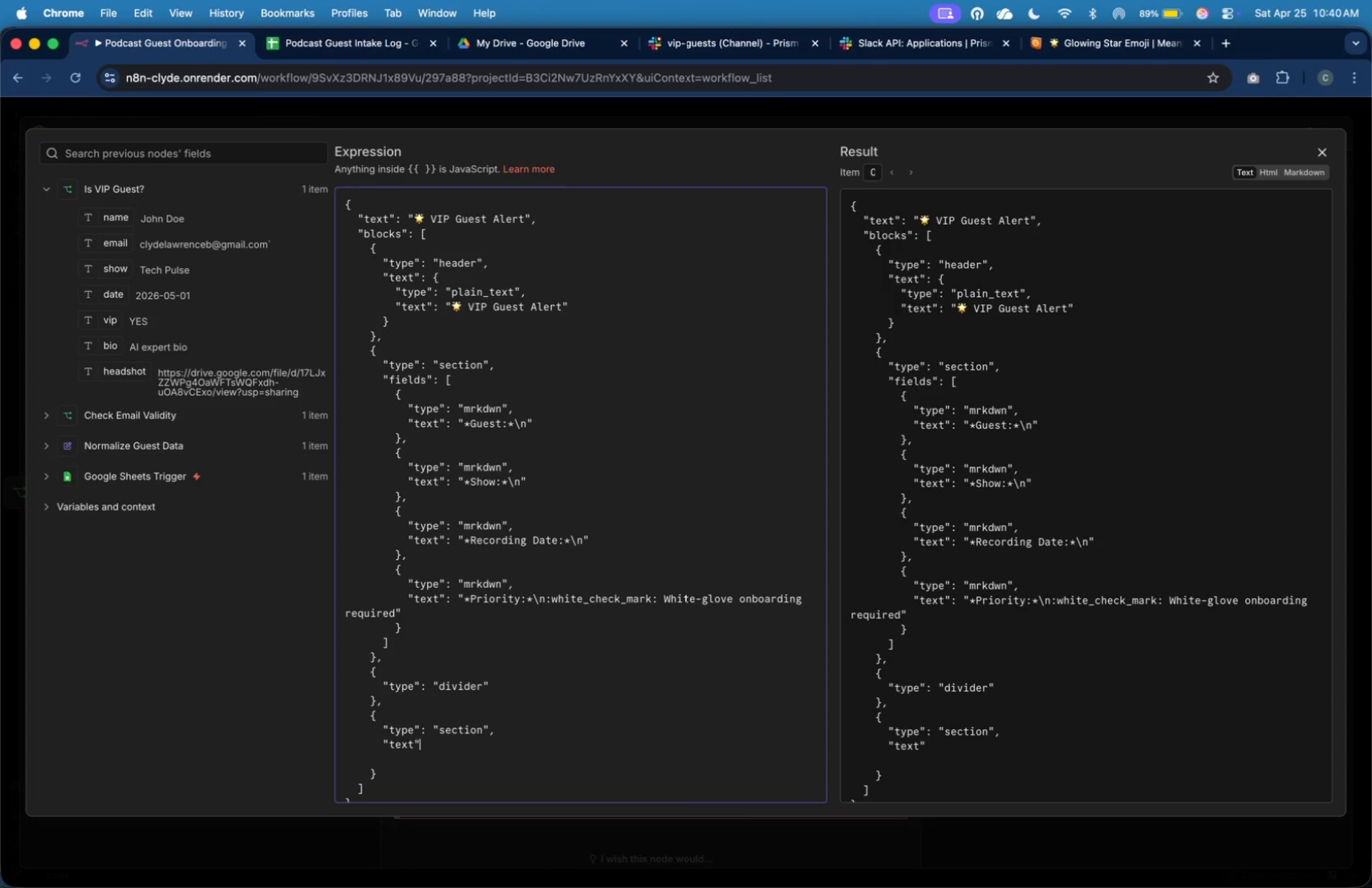 
 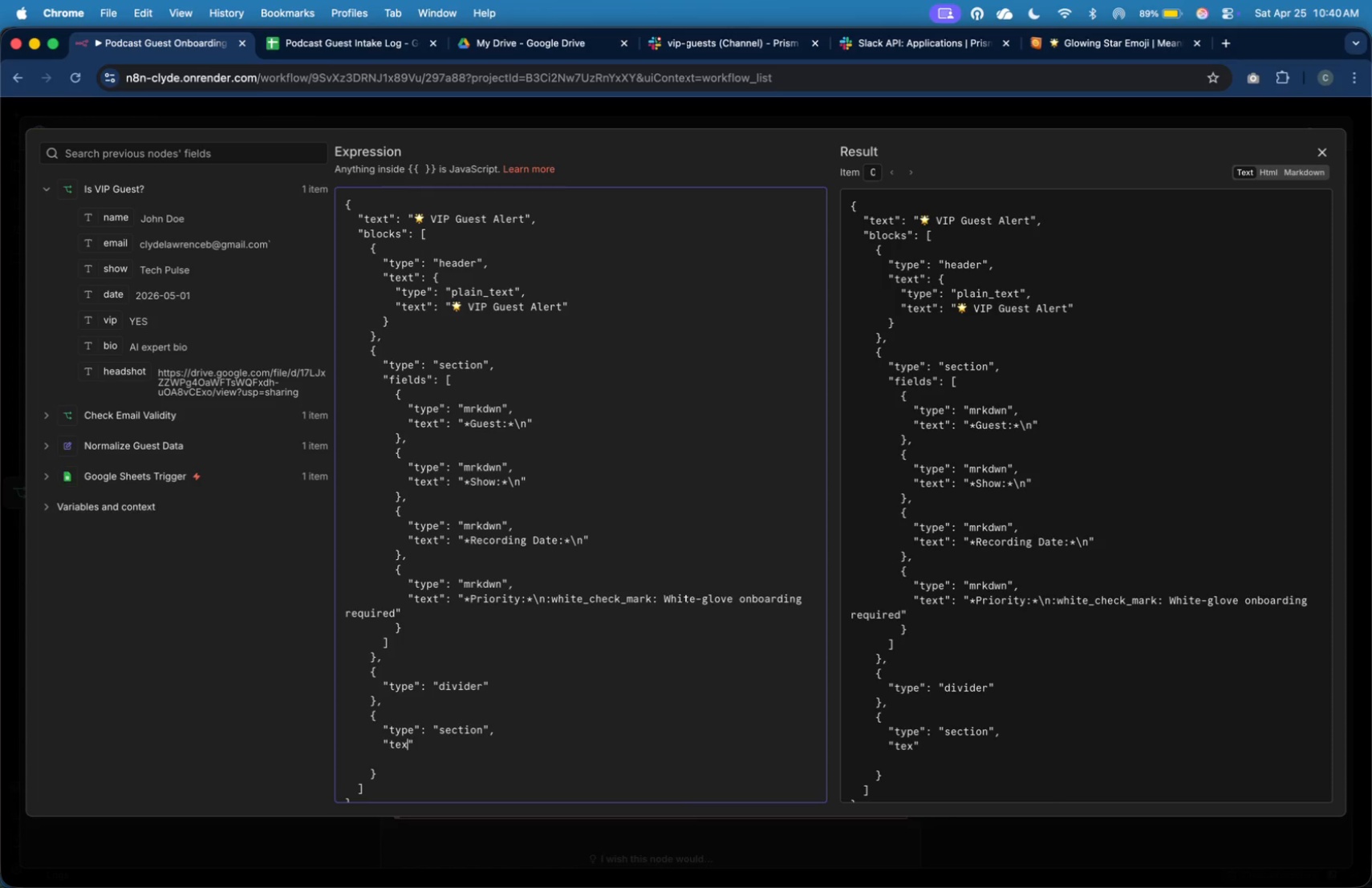 
key(ArrowRight)
 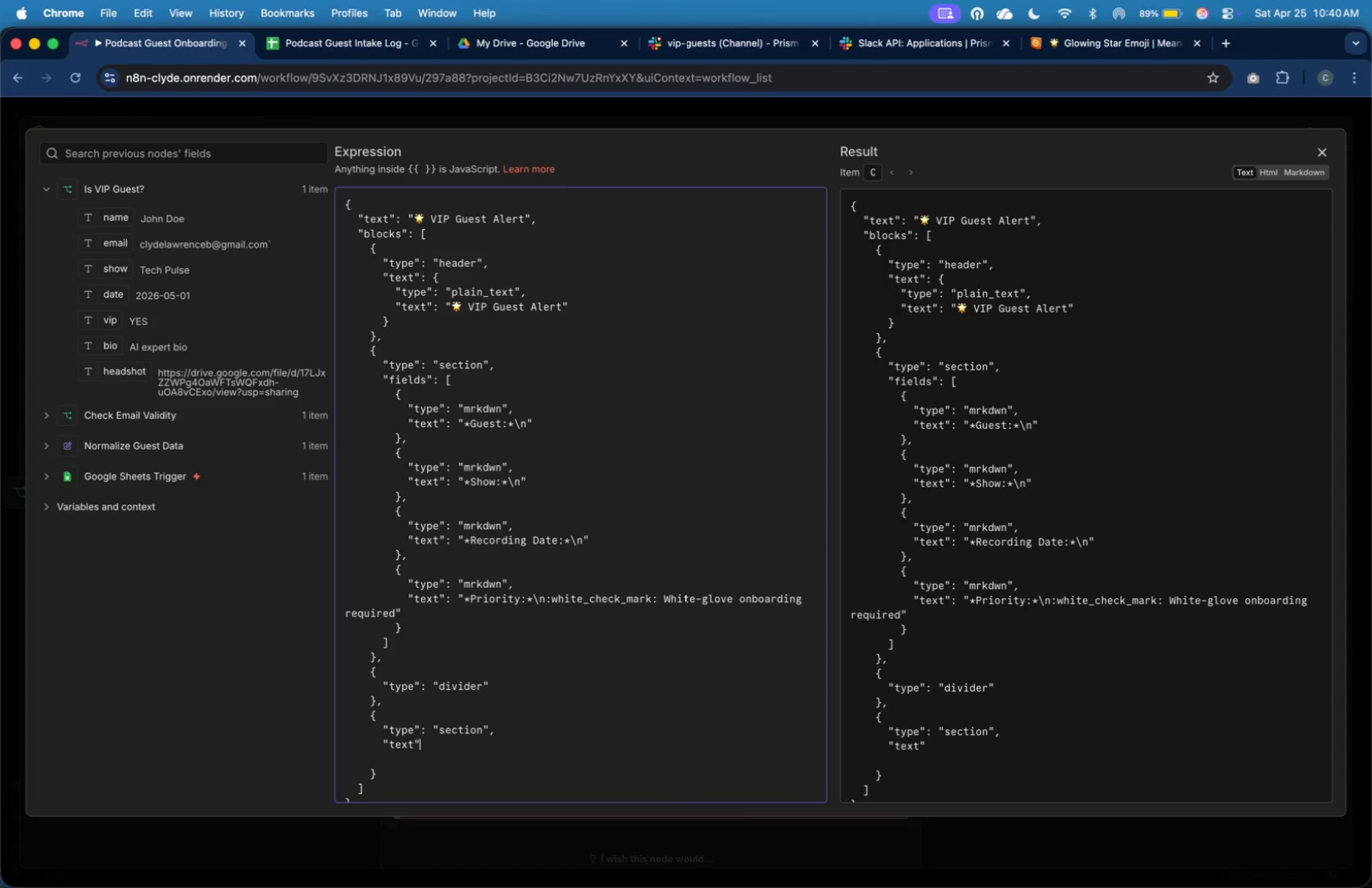 
key(Shift+Semicolon)
 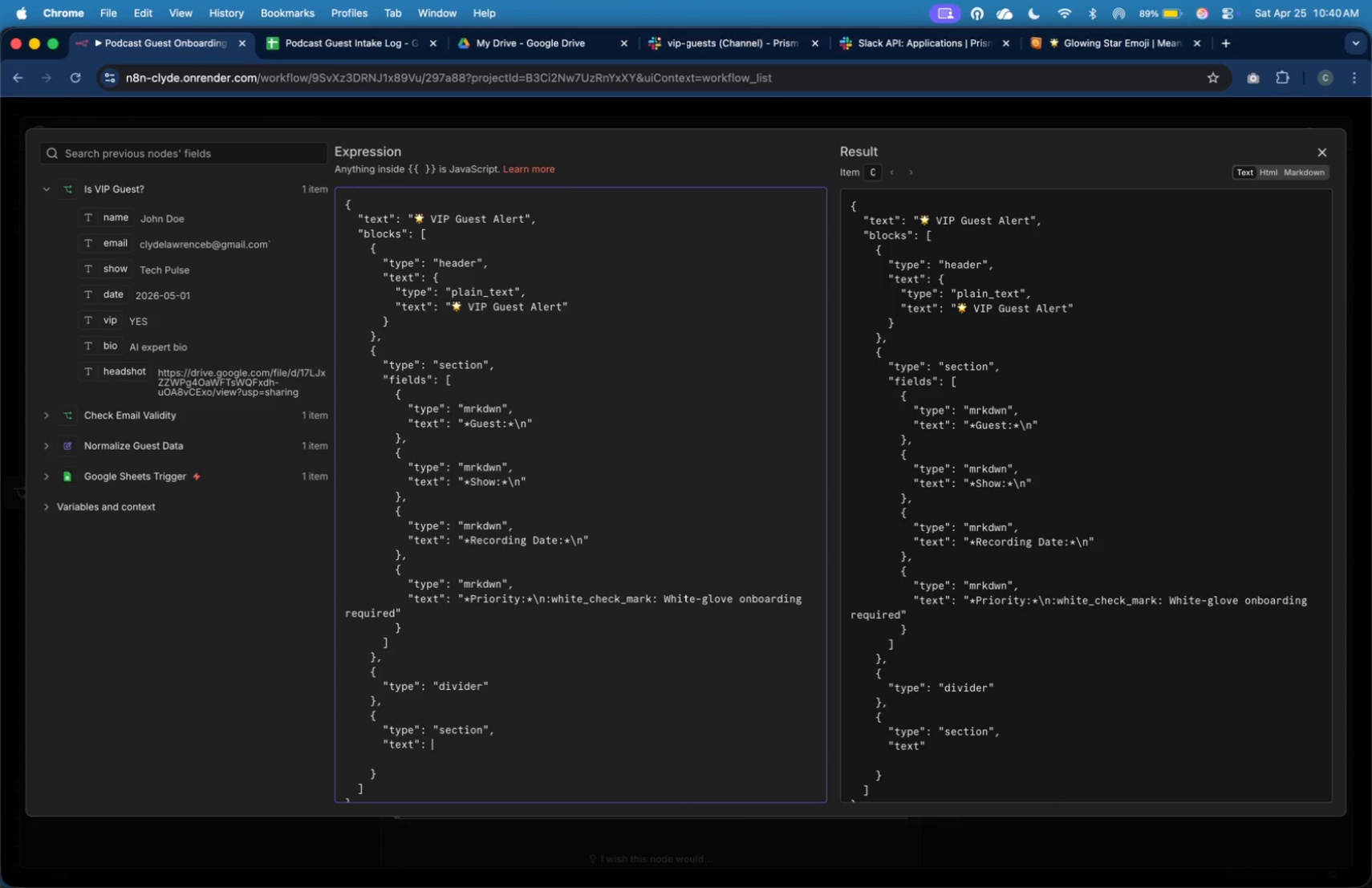 
key(Shift+Space)
 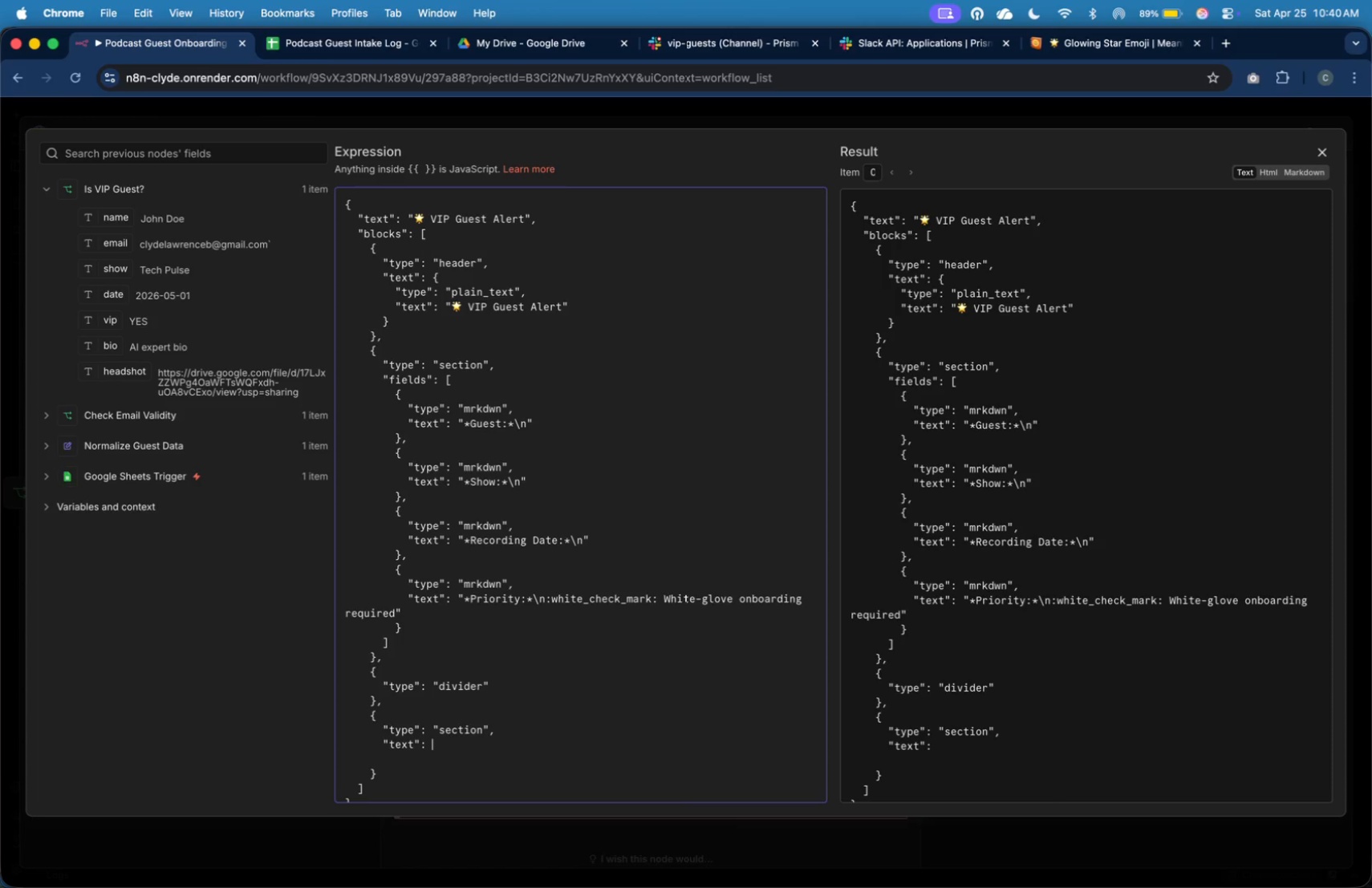 
key(Shift+BracketLeft)
 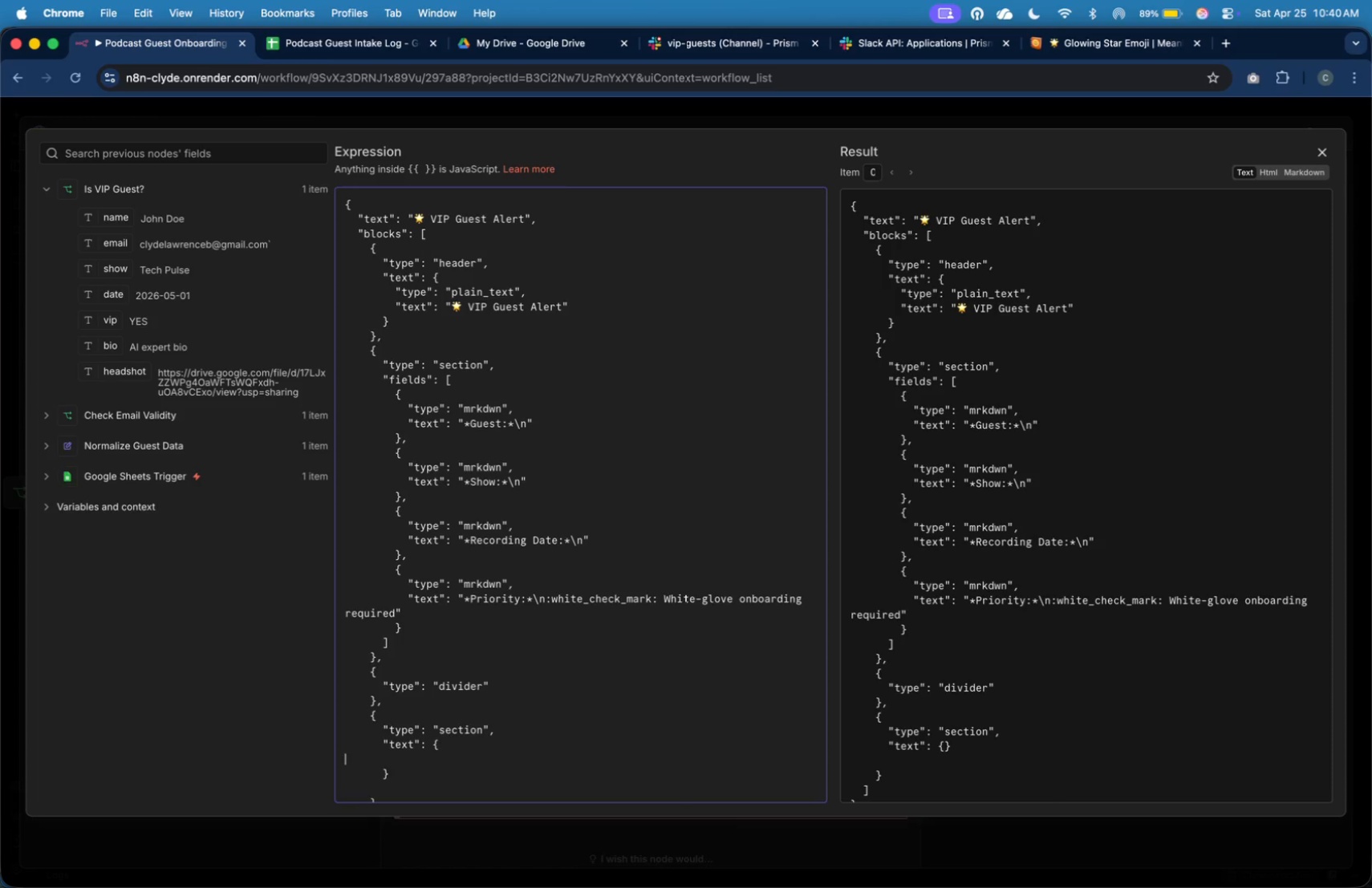 
key(Enter)
 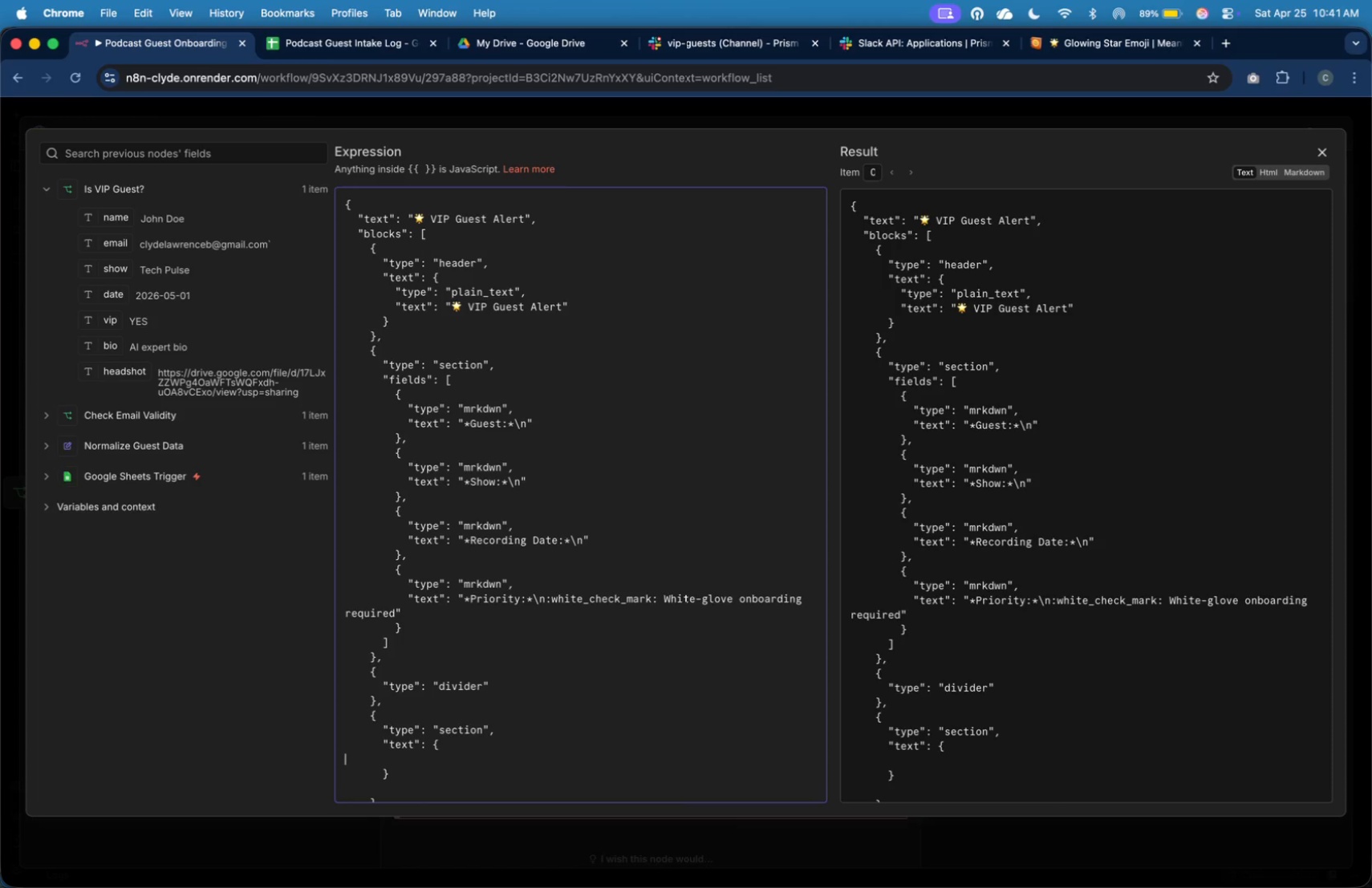 
key(ArrowDown)
 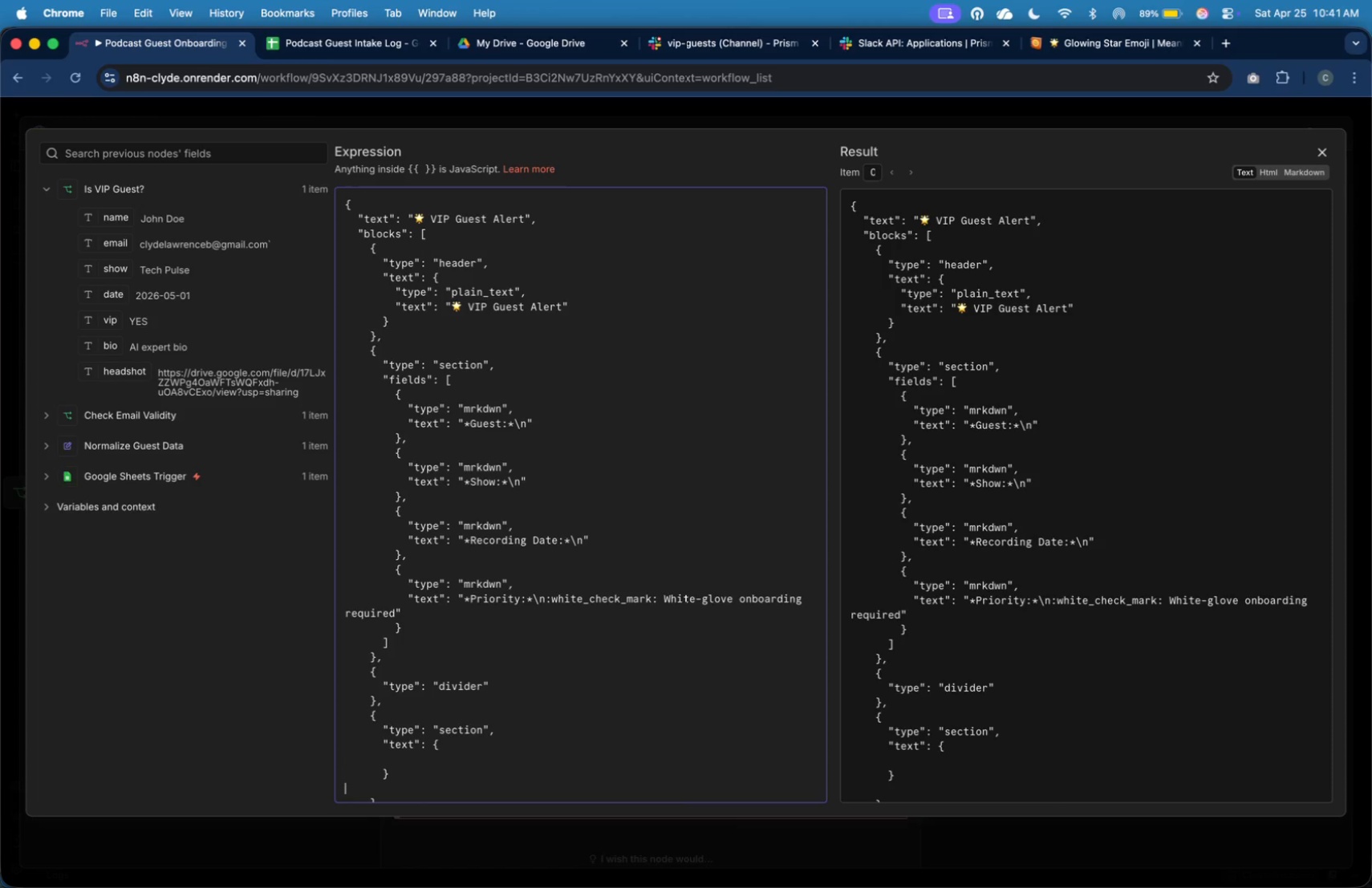 
key(ArrowDown)
 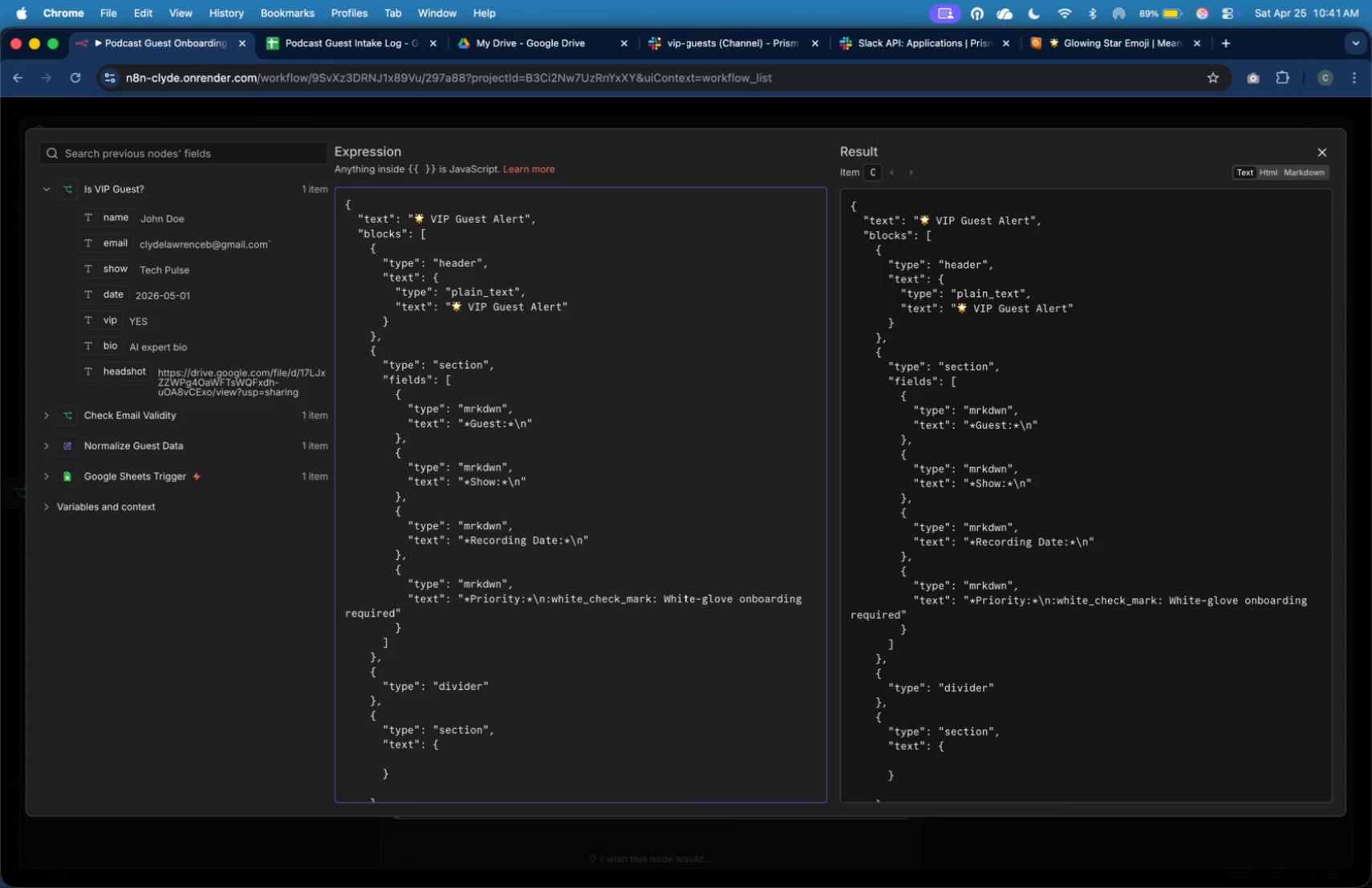 
key(Backspace)
 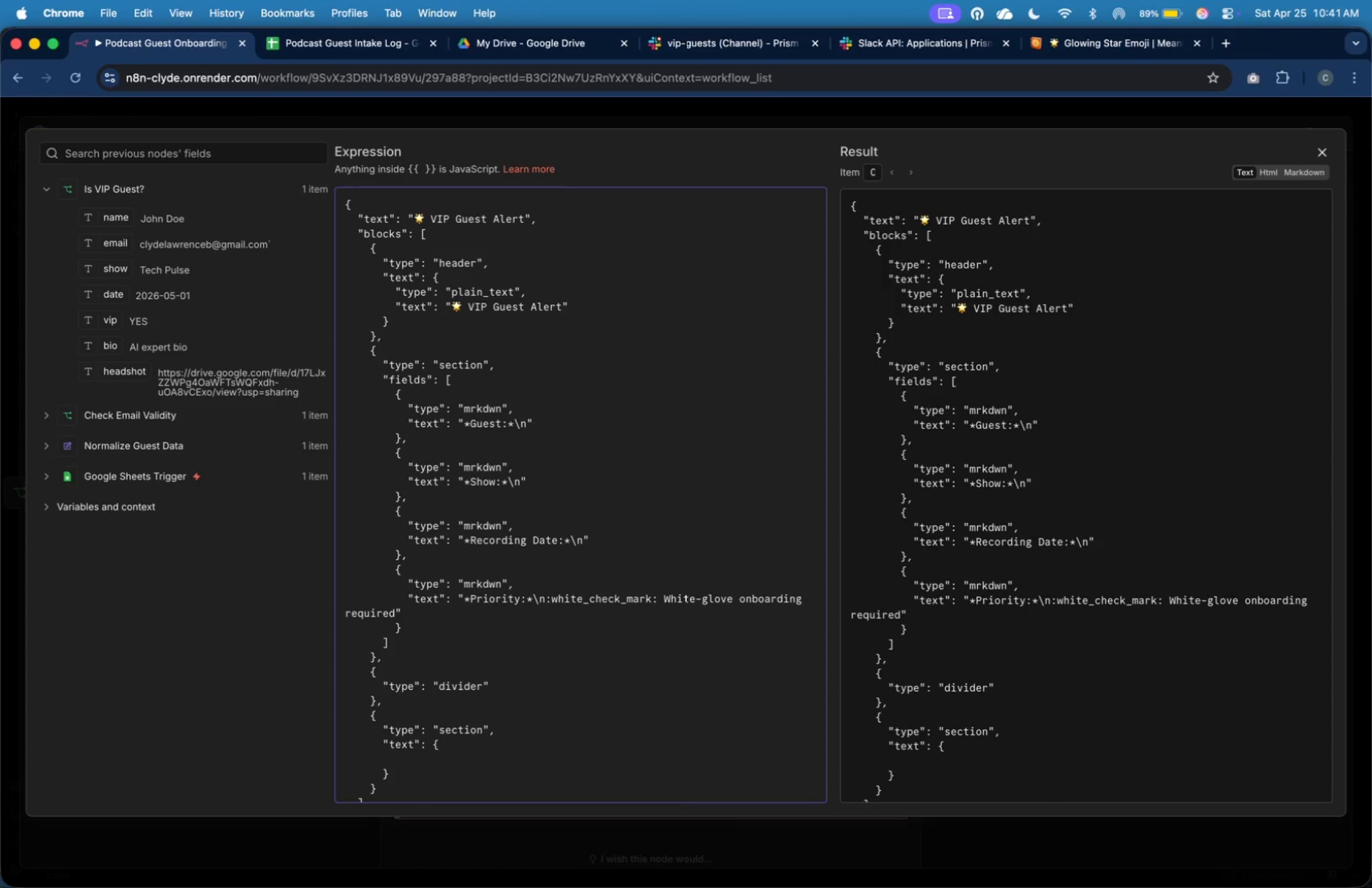 
key(ArrowUp)
 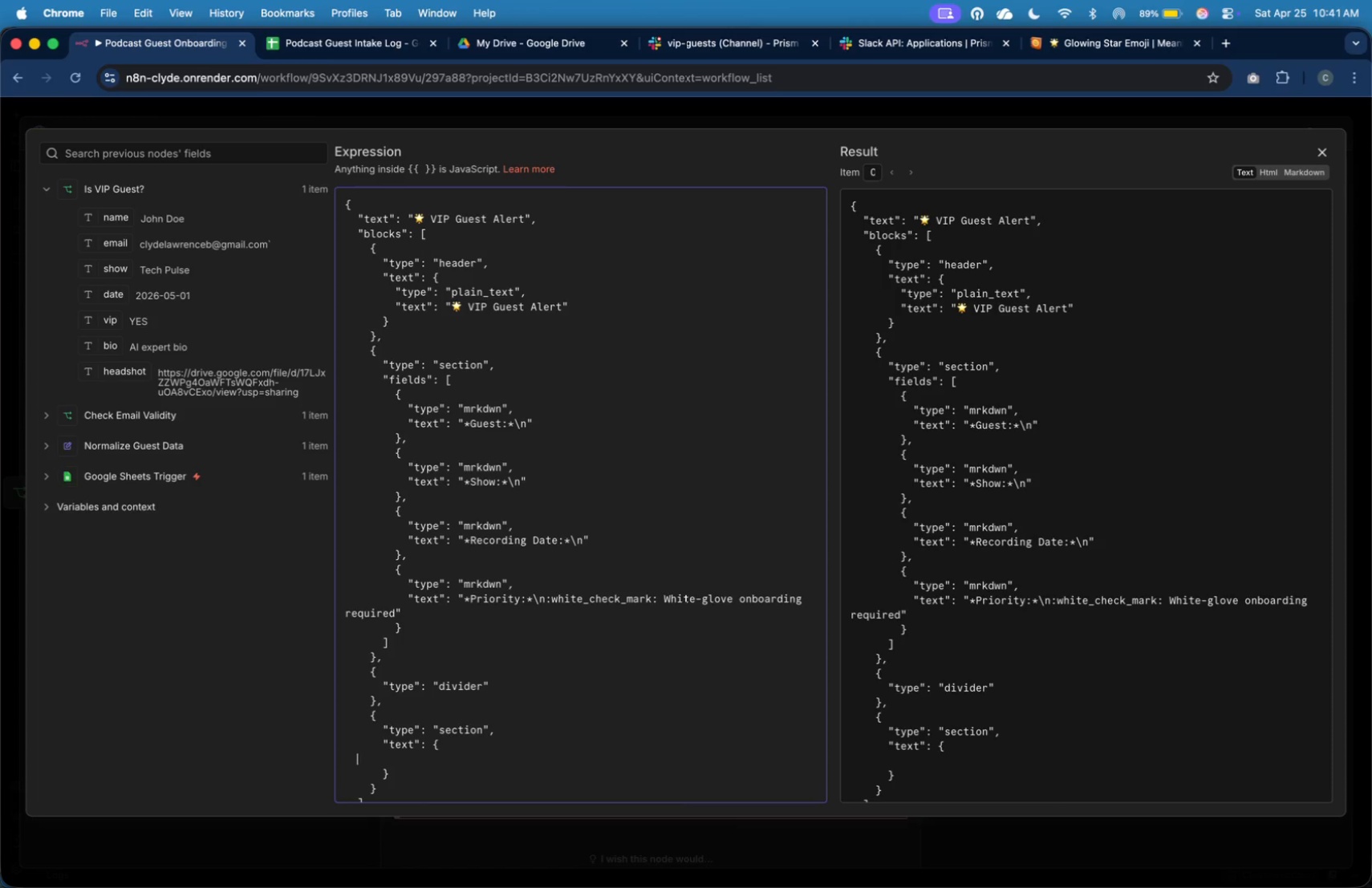 
key(Tab)
key(Tab)
key(Tab)
key(Tab)
type("type)
 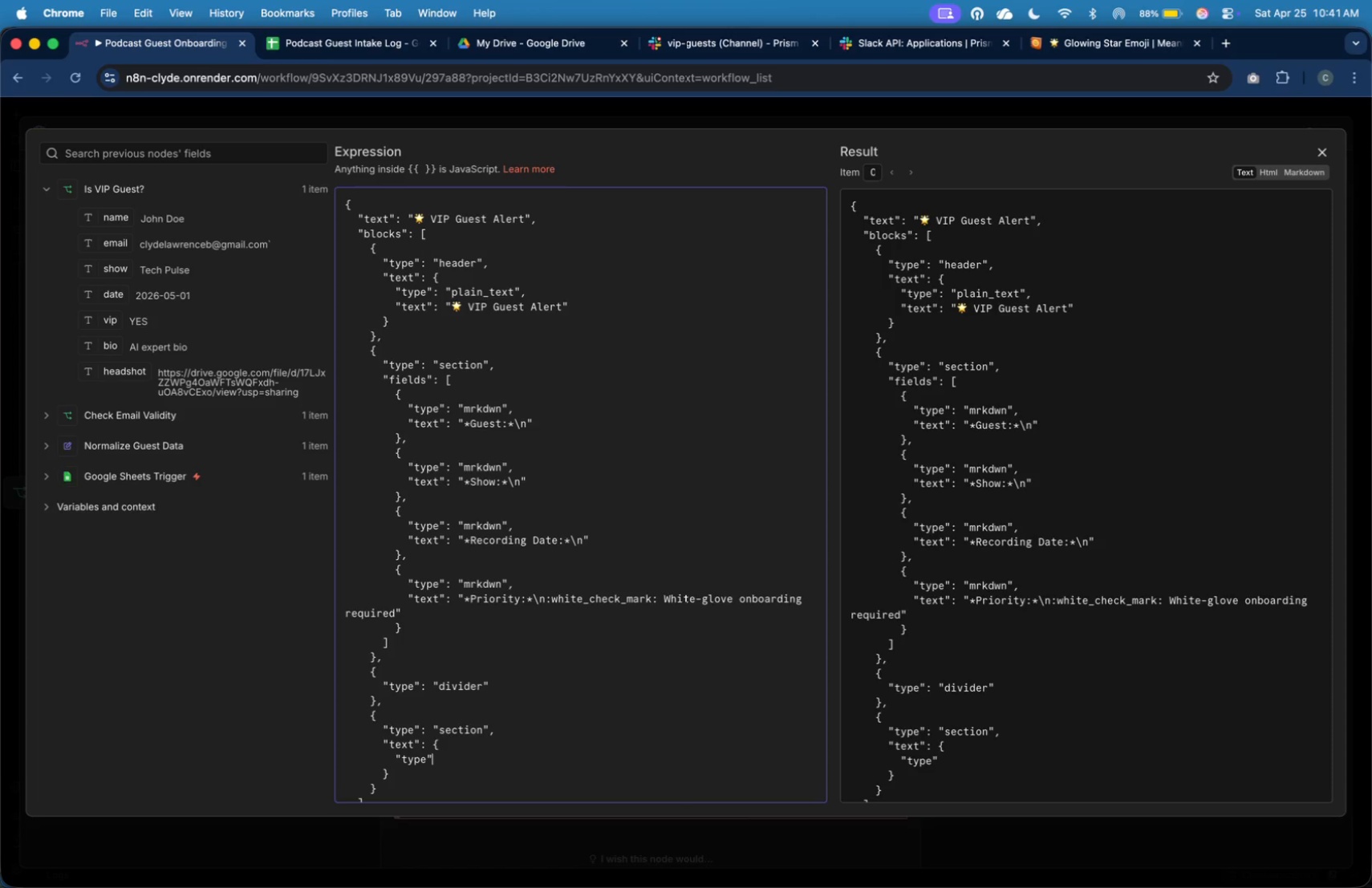 
 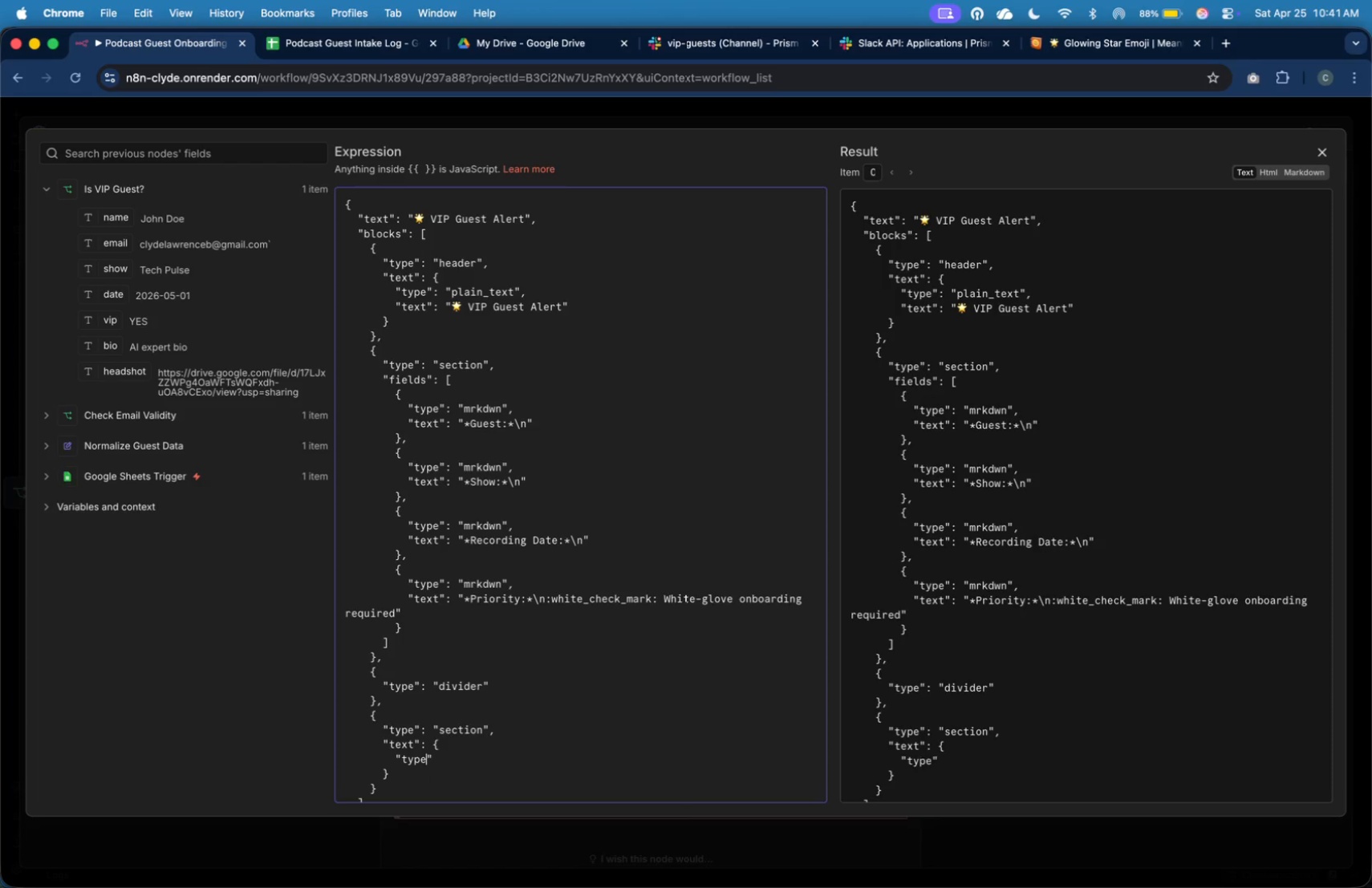 
key(ArrowRight)
 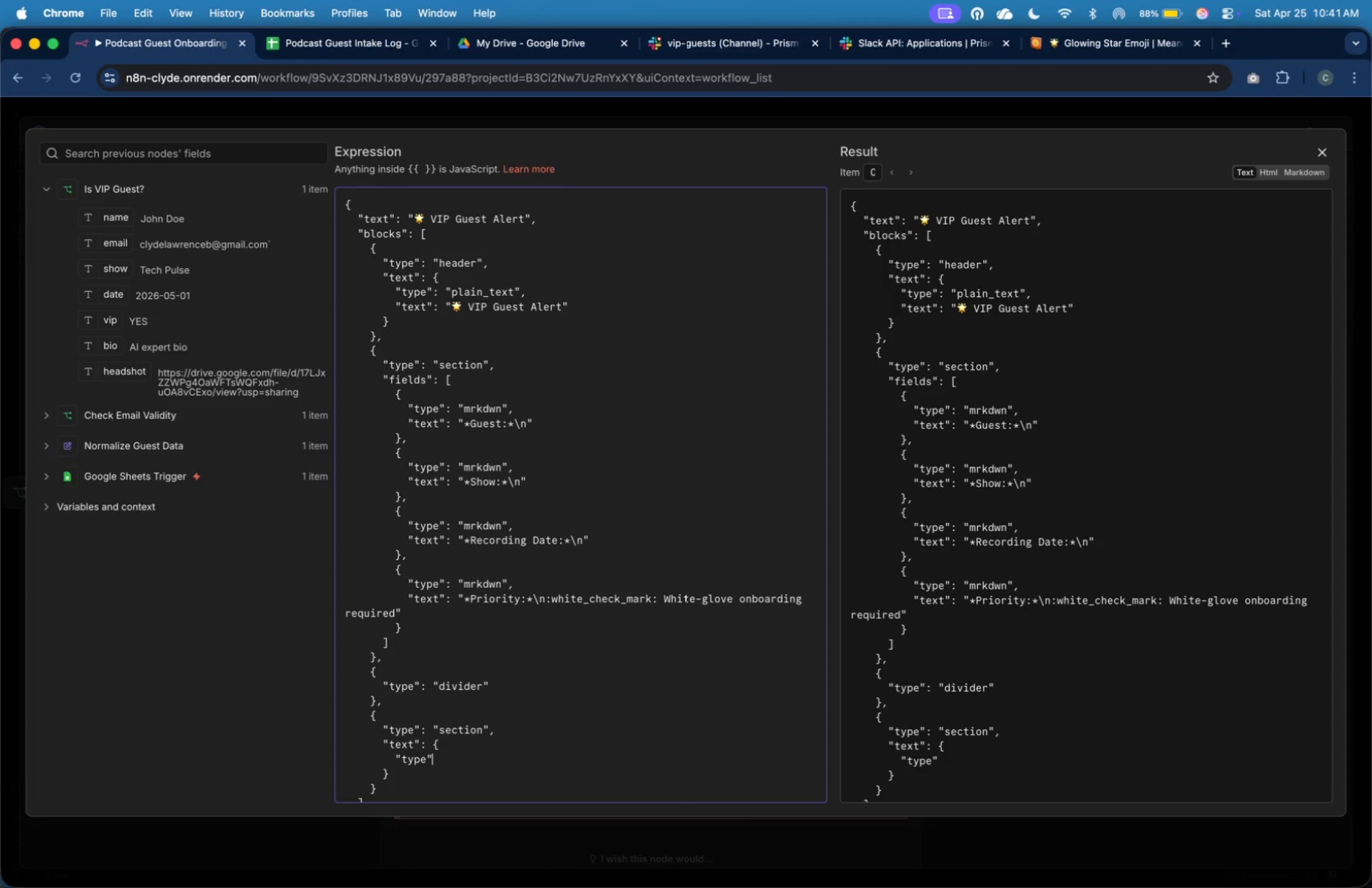 
type(: "mrkdwn)
 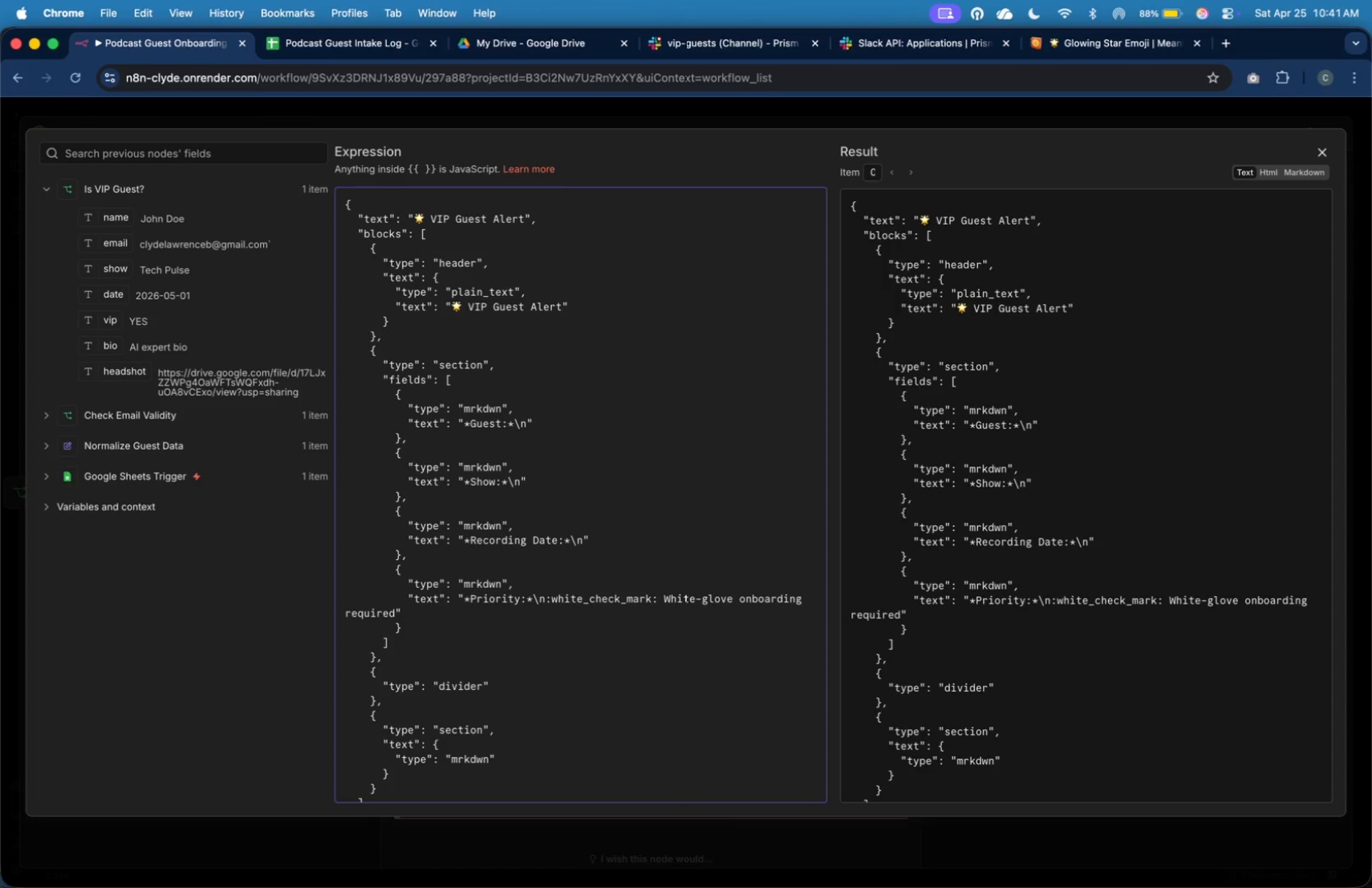 
key(ArrowRight)
 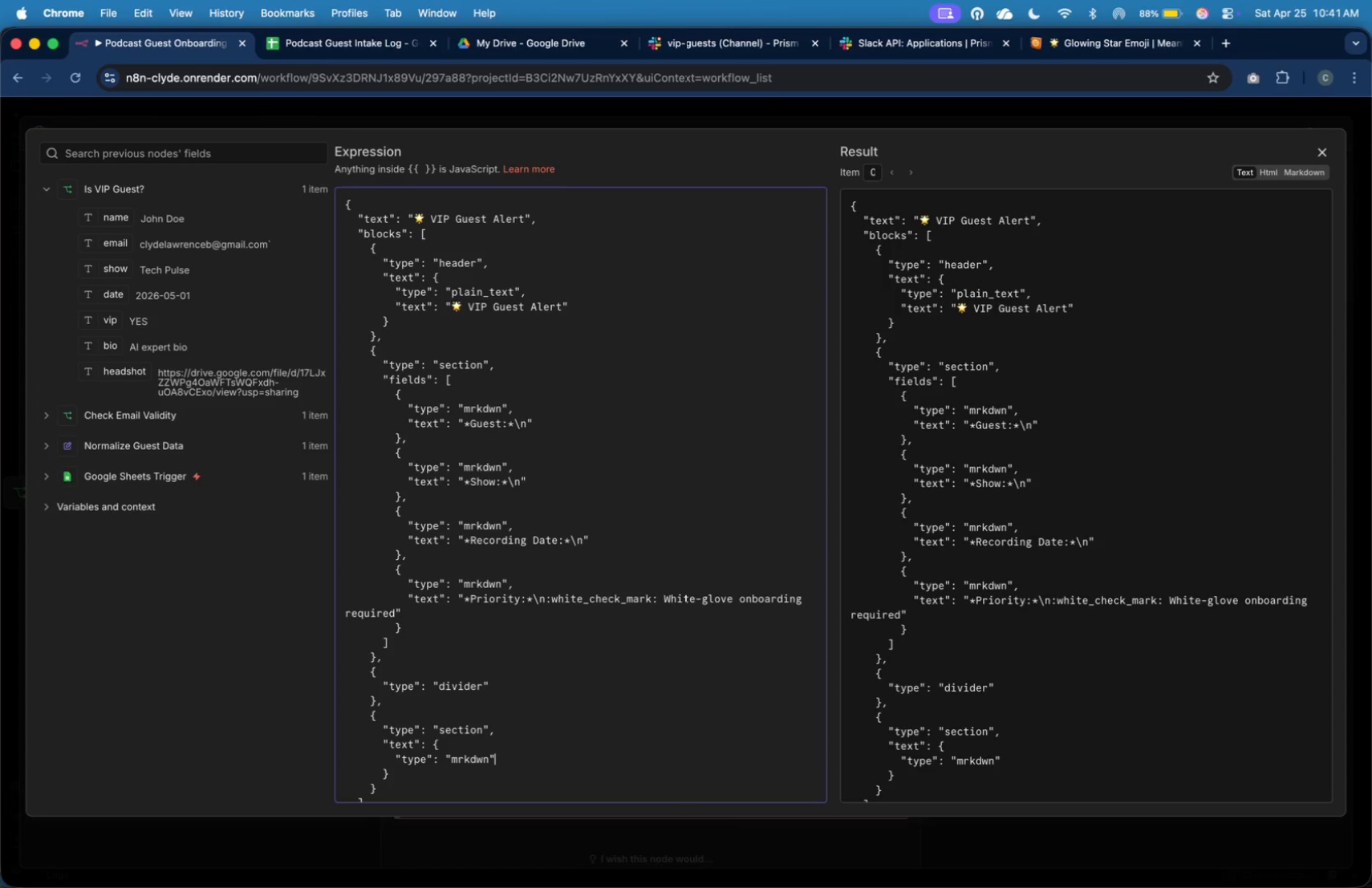 
key(Comma)
 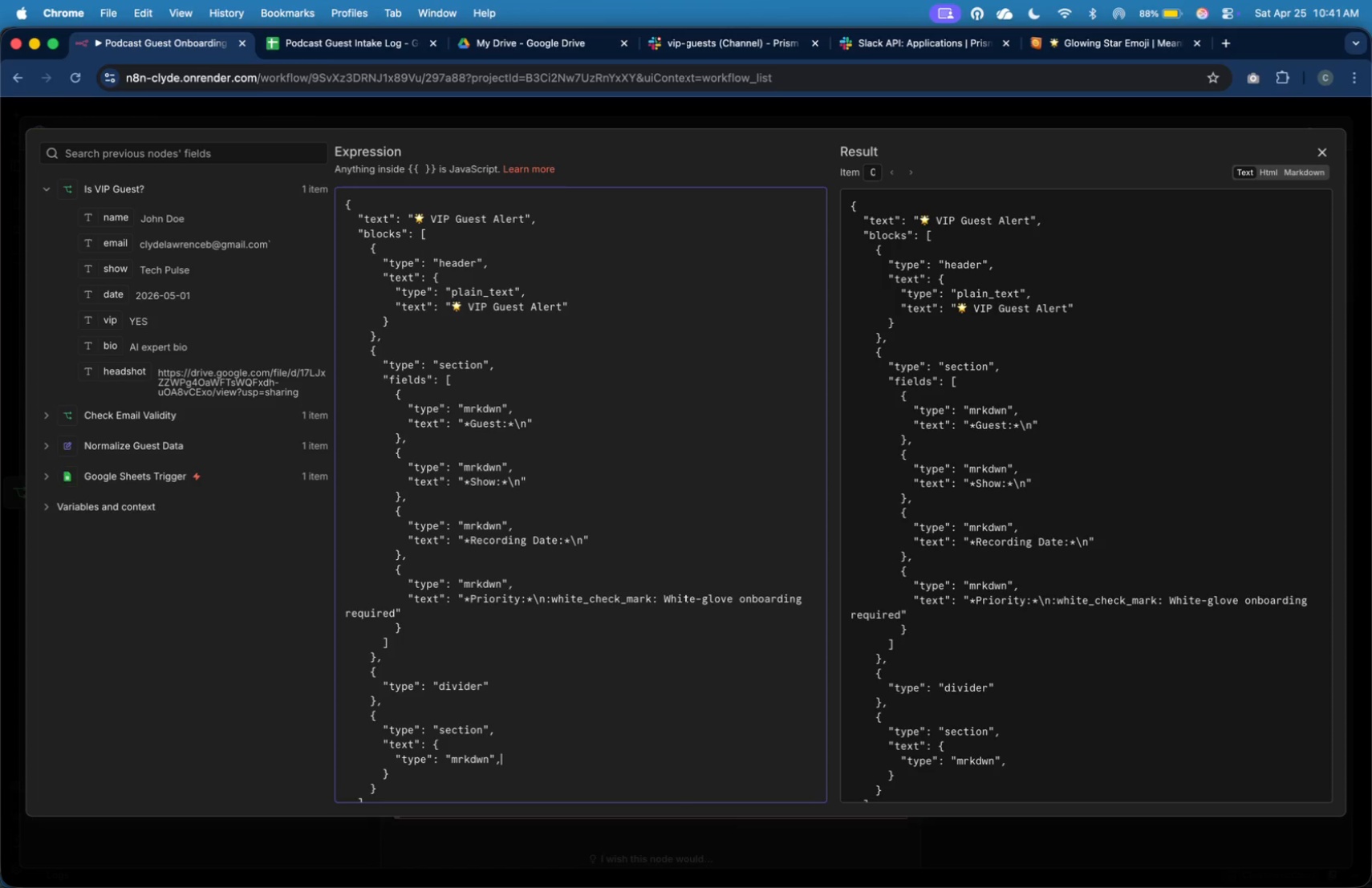 
key(Enter)
 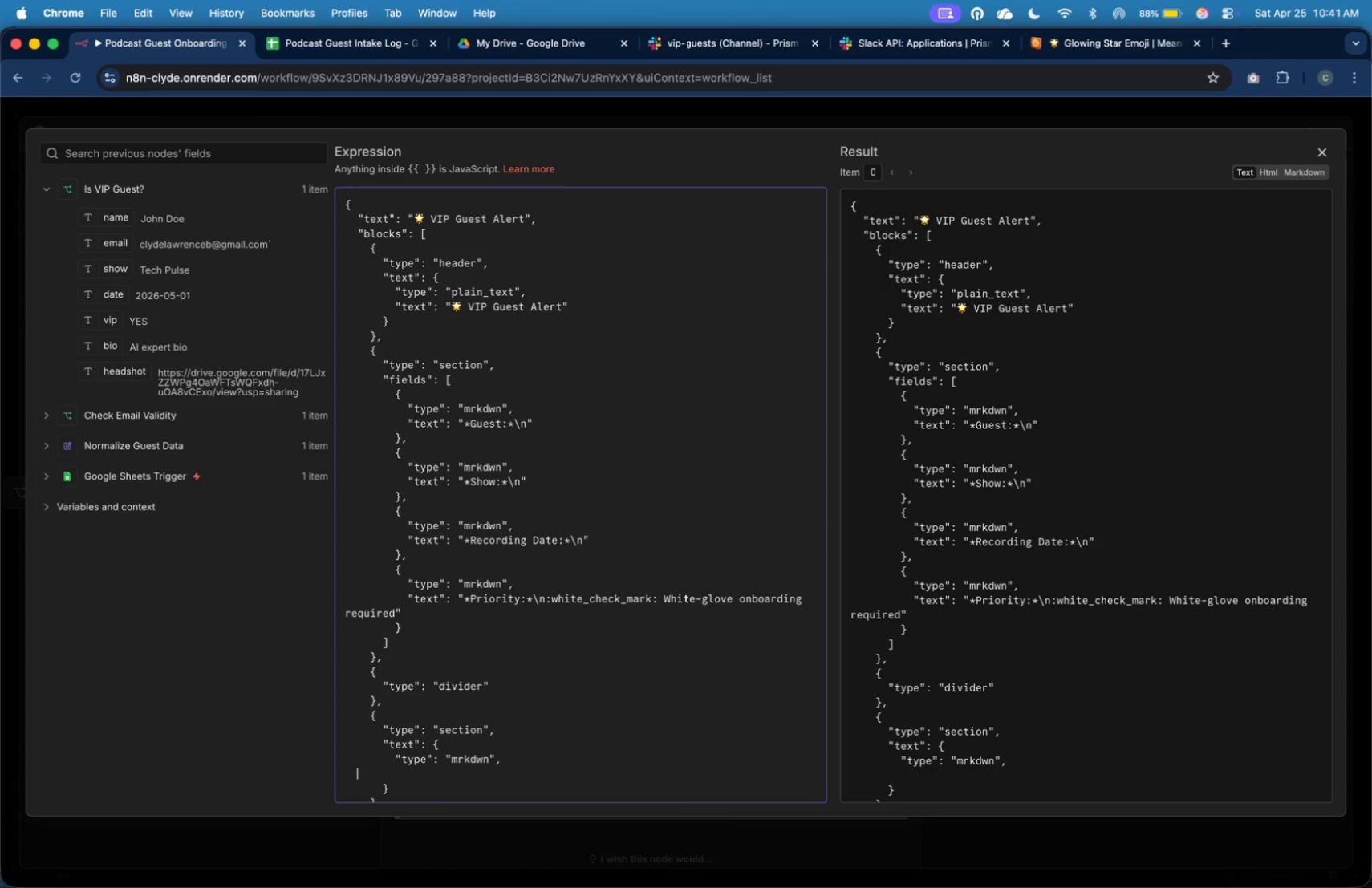 
key(Tab)
key(Tab)
key(Tab)
key(Tab)
type("text)
 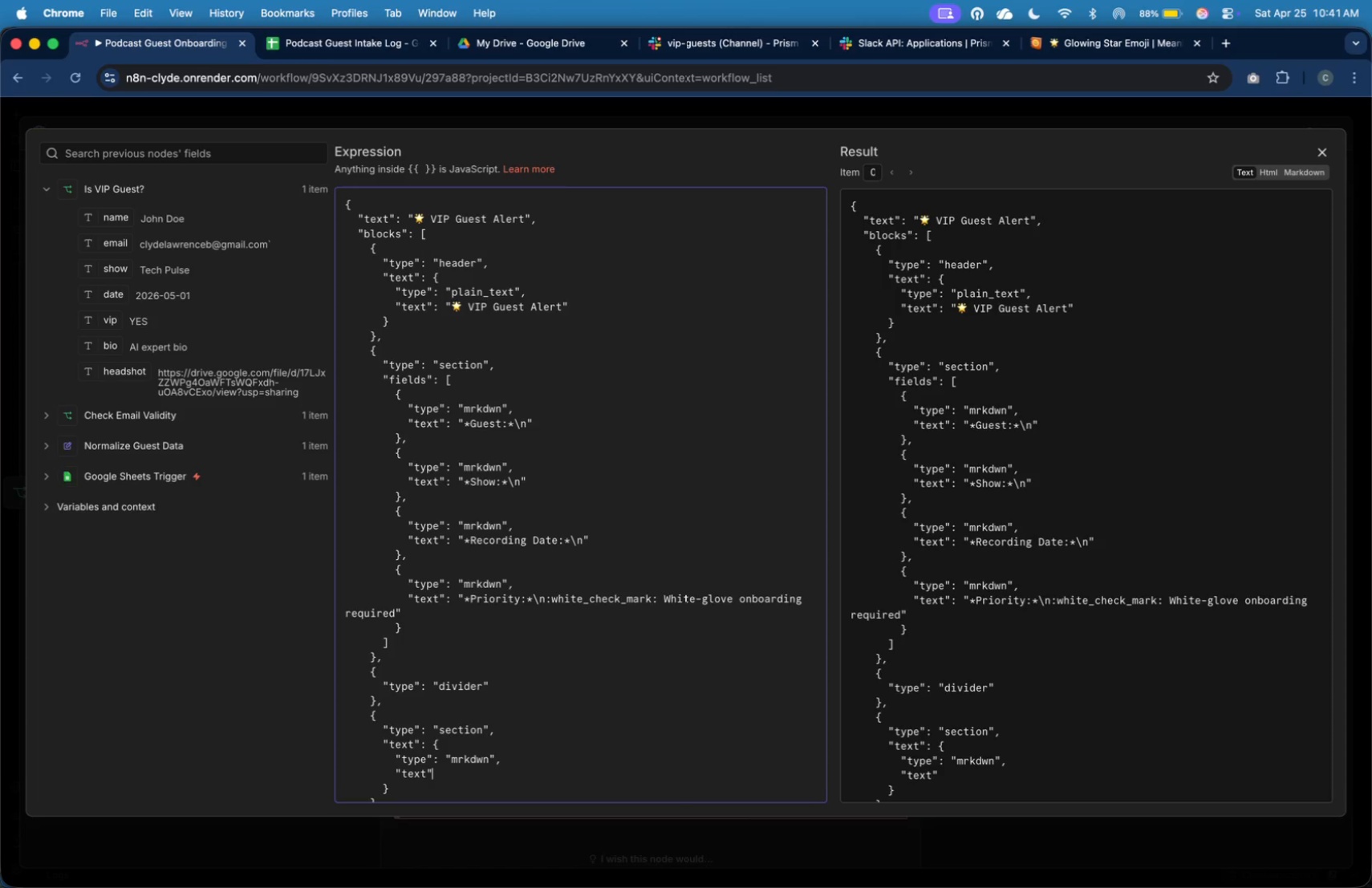 
 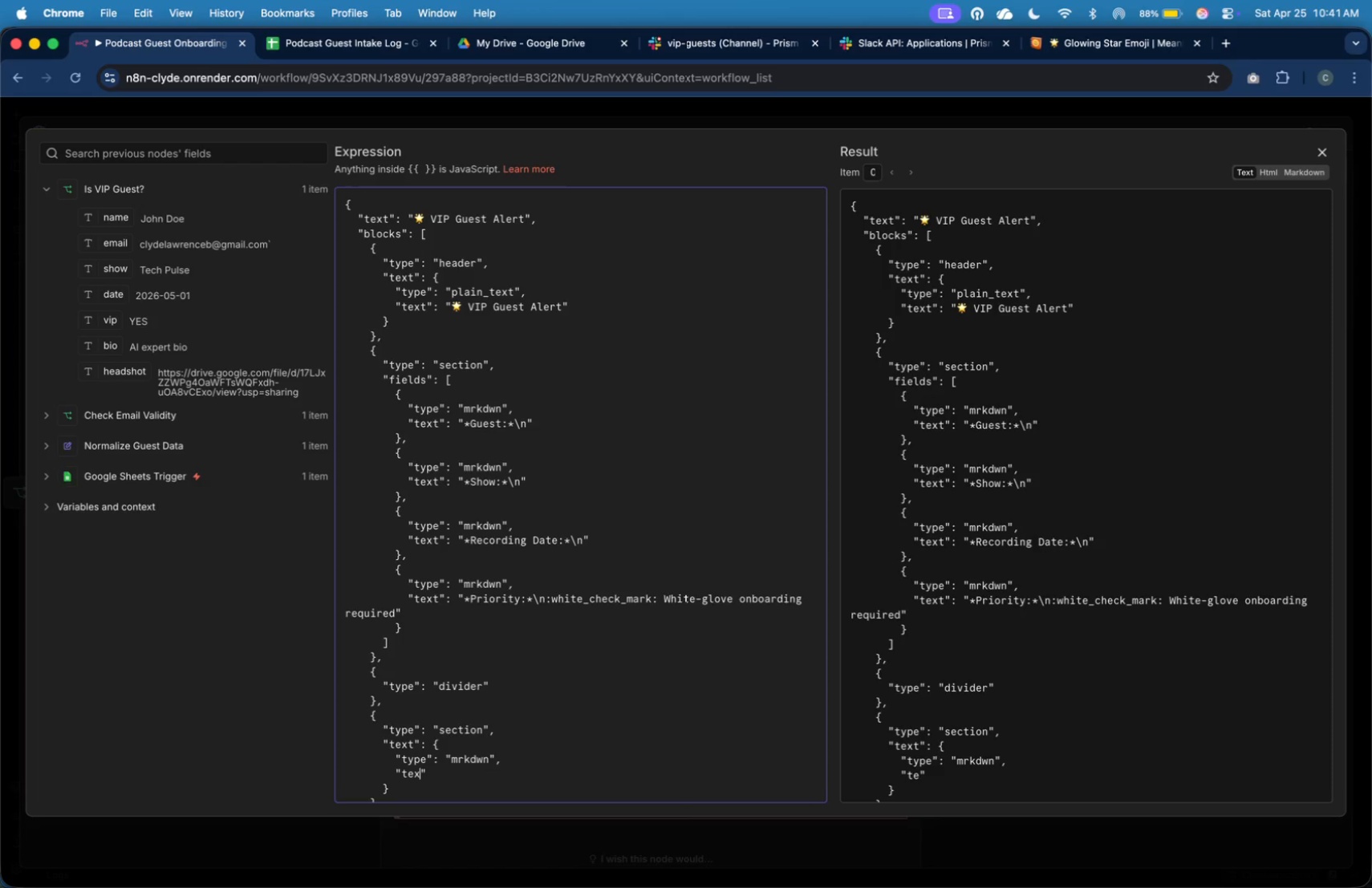 
key(ArrowRight)
 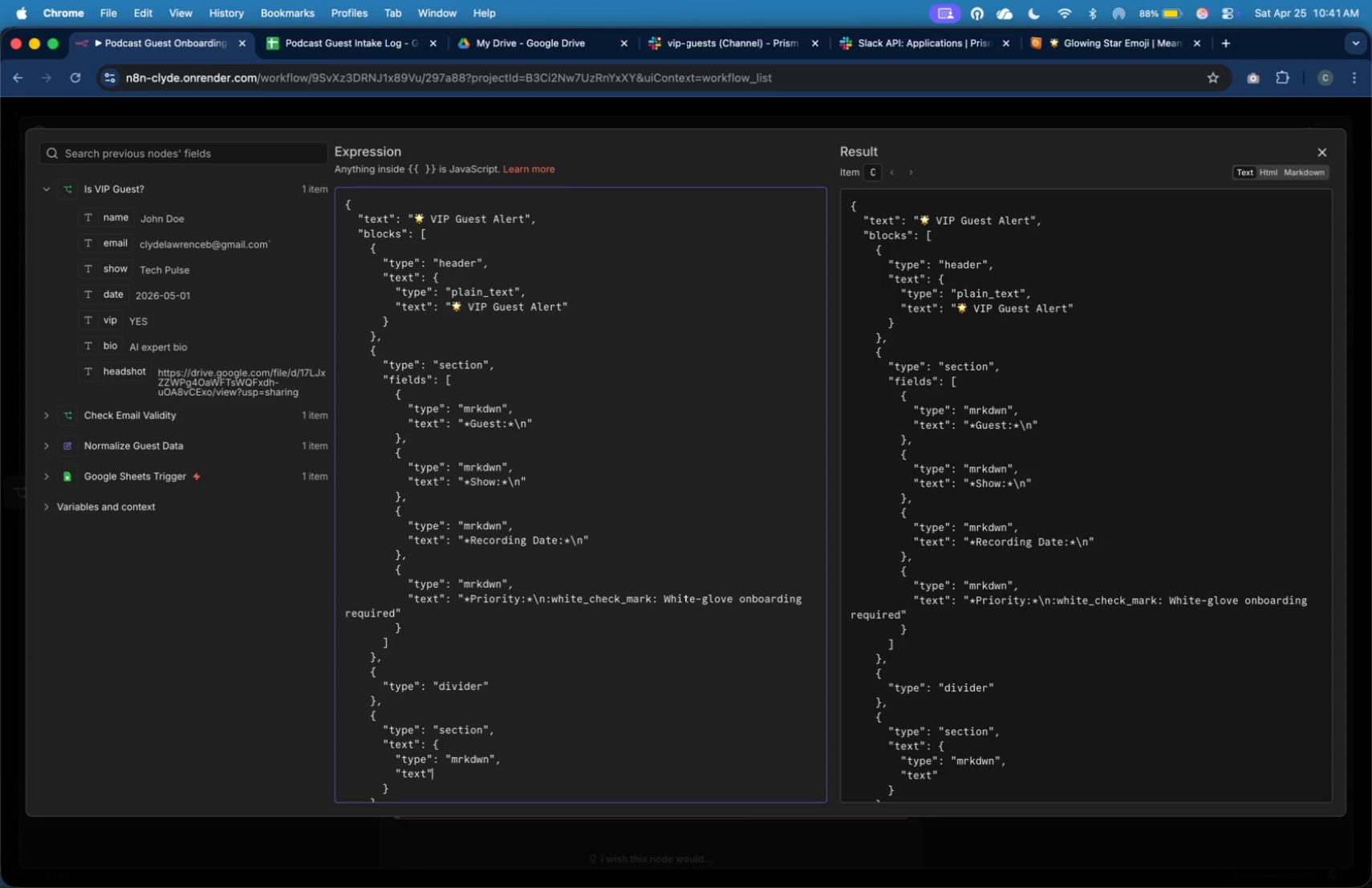 
type(: "Please)
 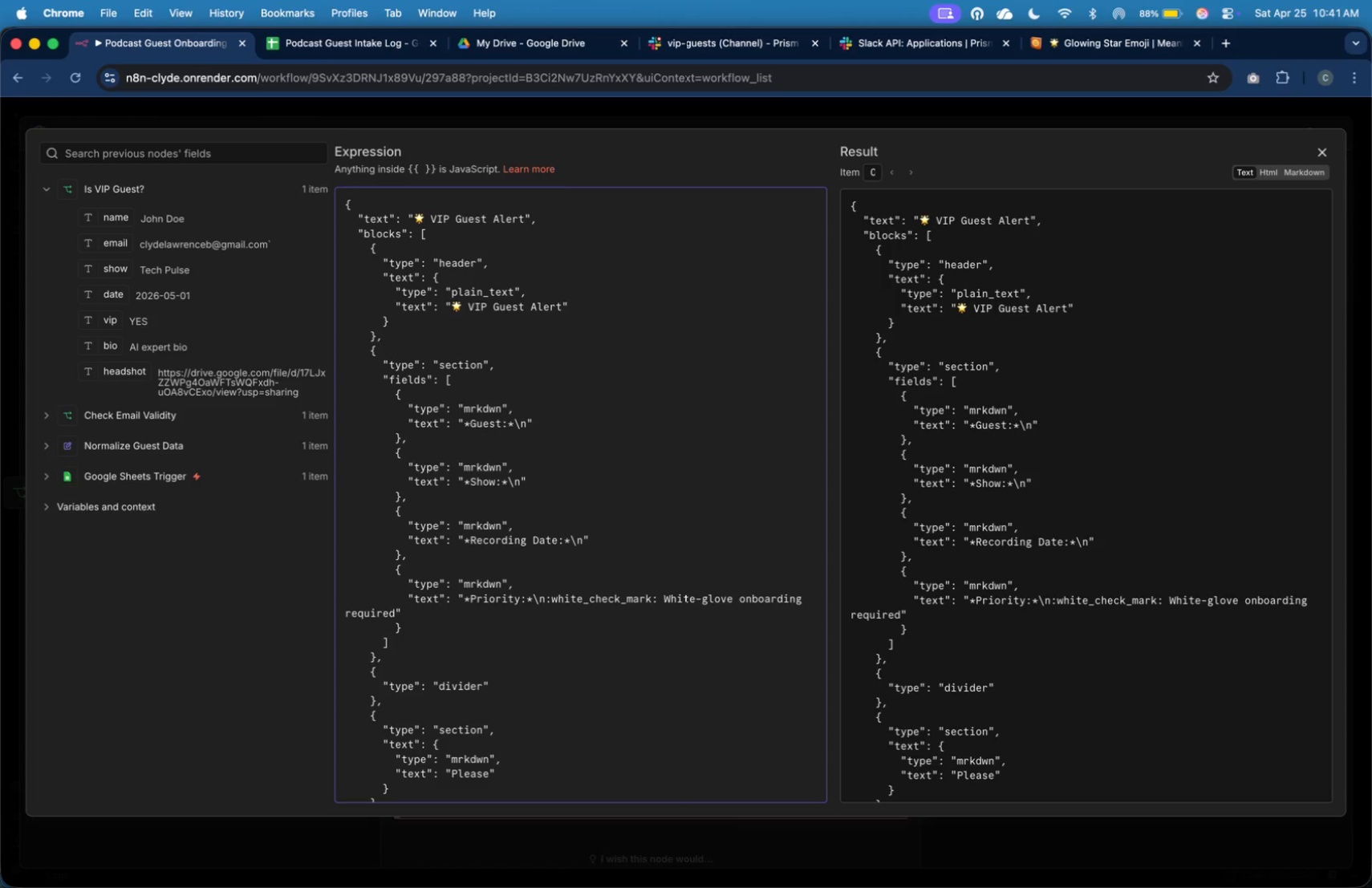 
right_click([740, 531])
 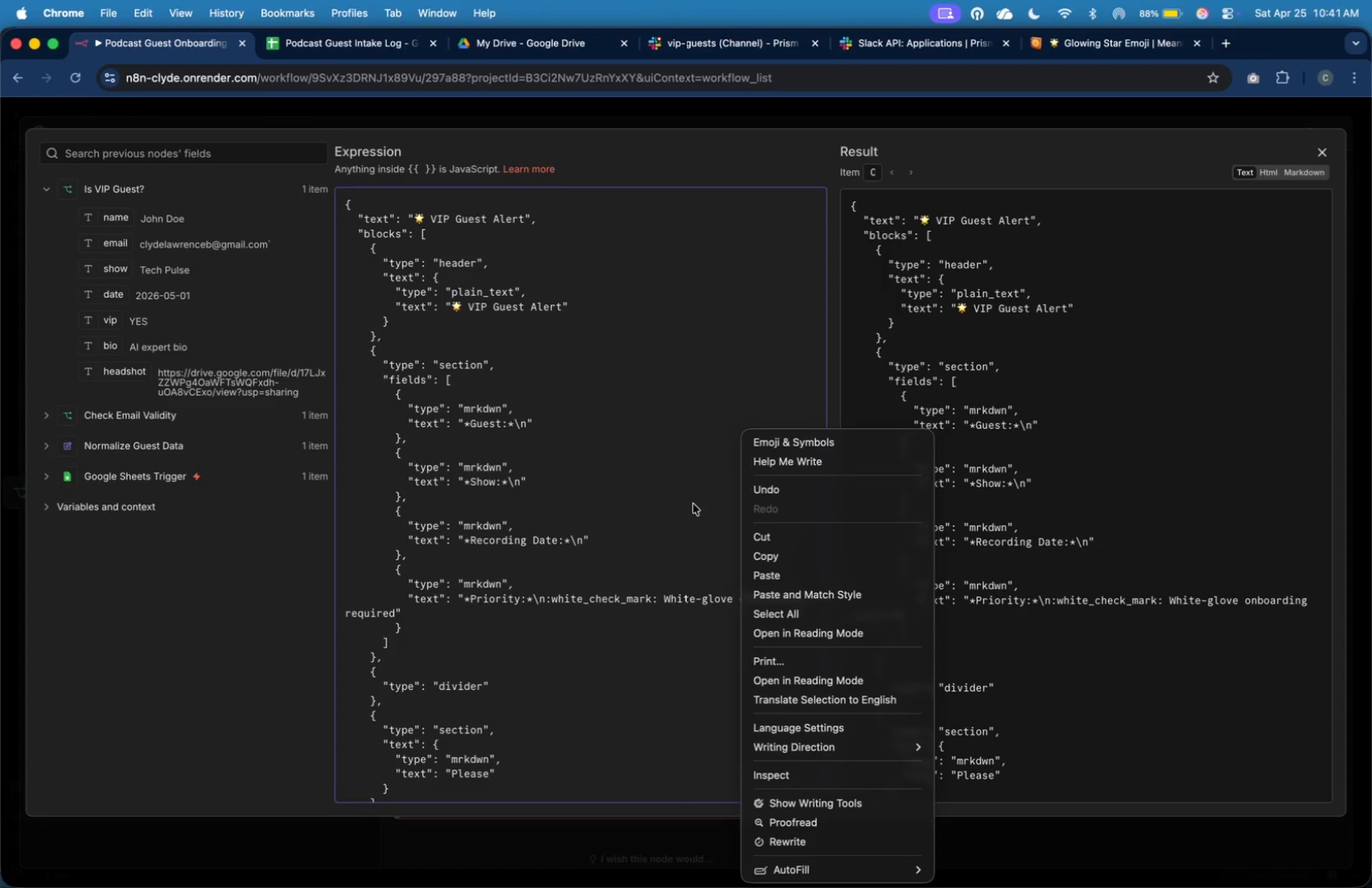 
left_click([691, 501])
 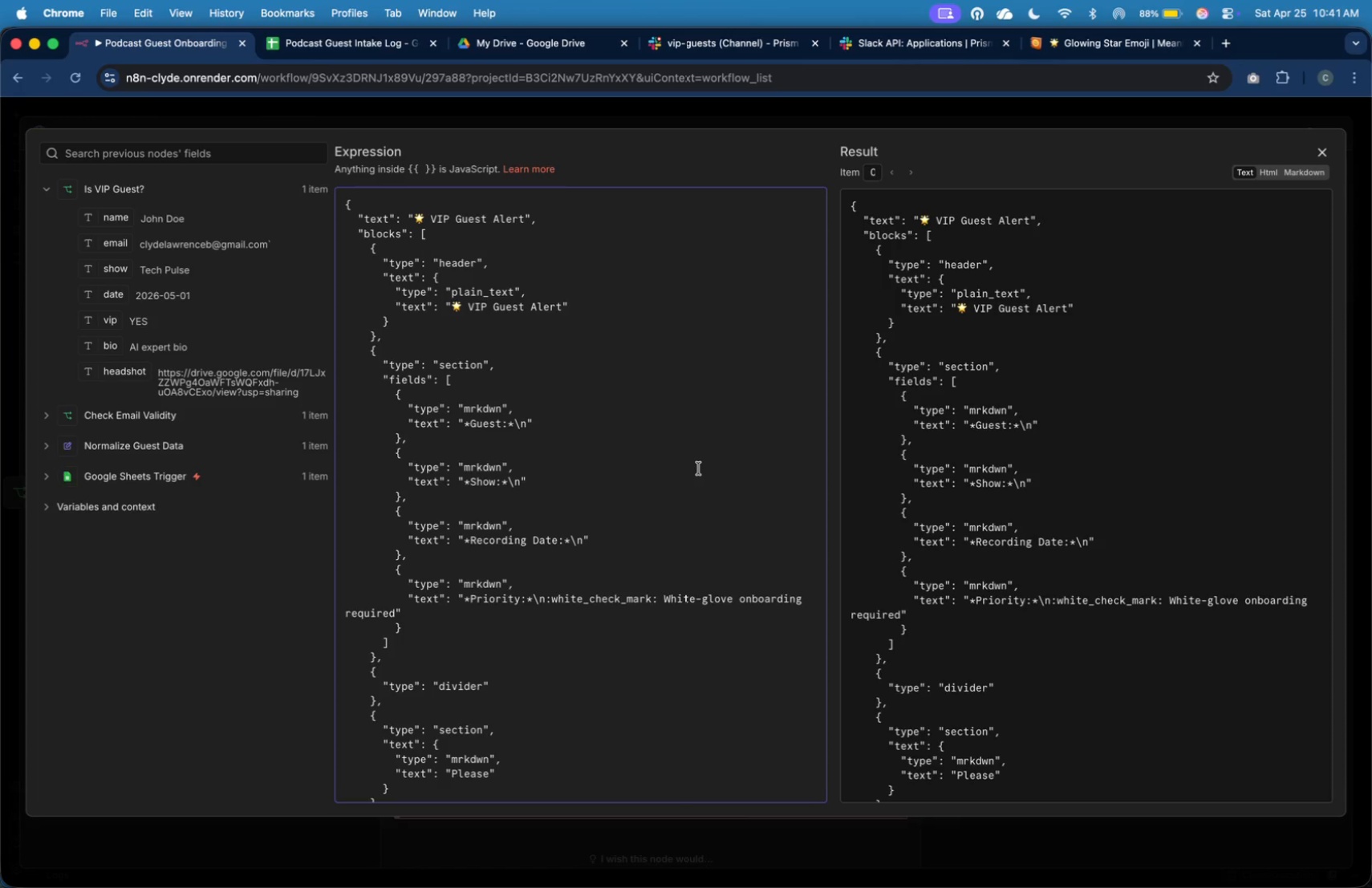 
wait(11.67)
 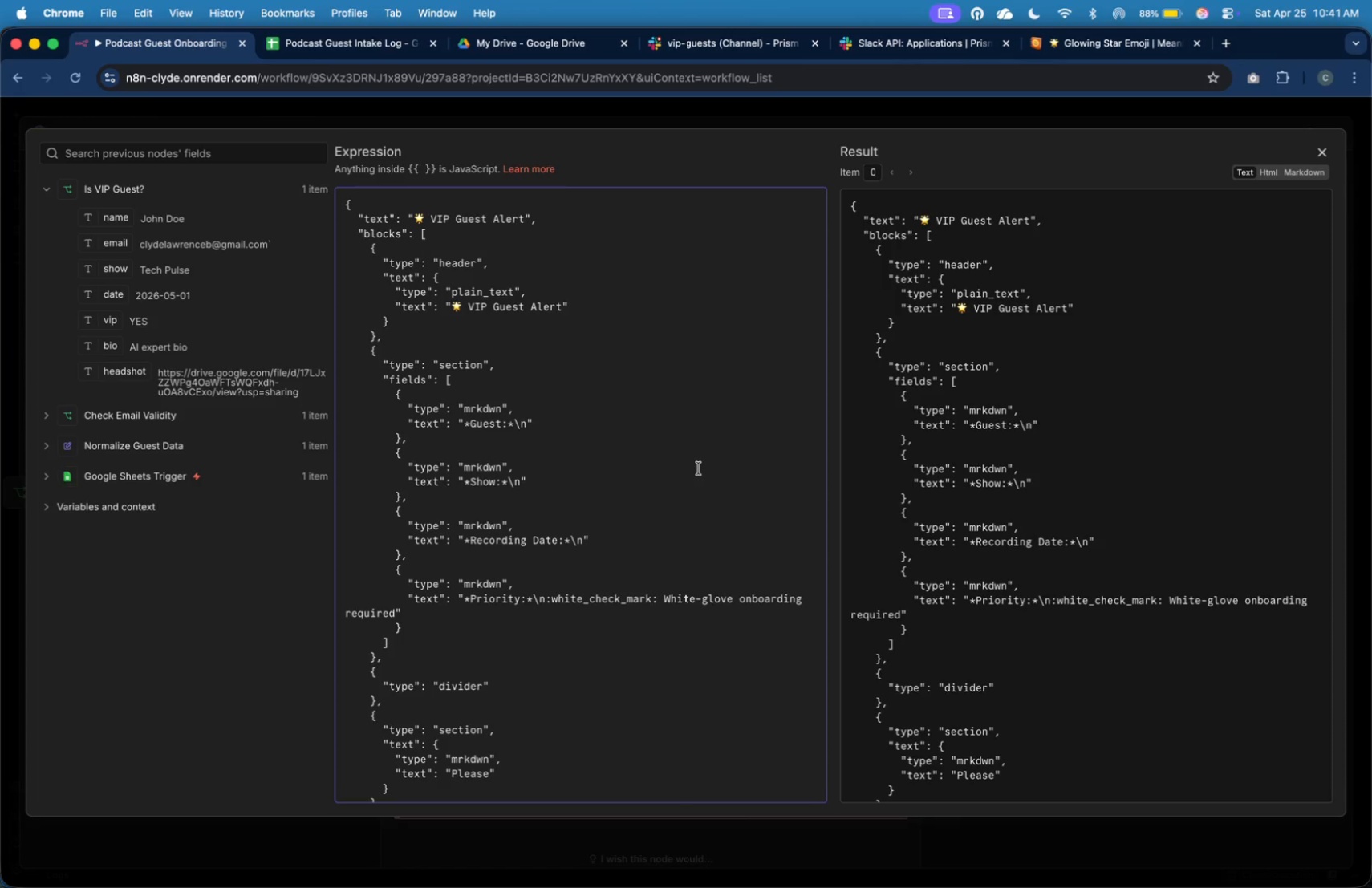 
key(ArrowDown)
 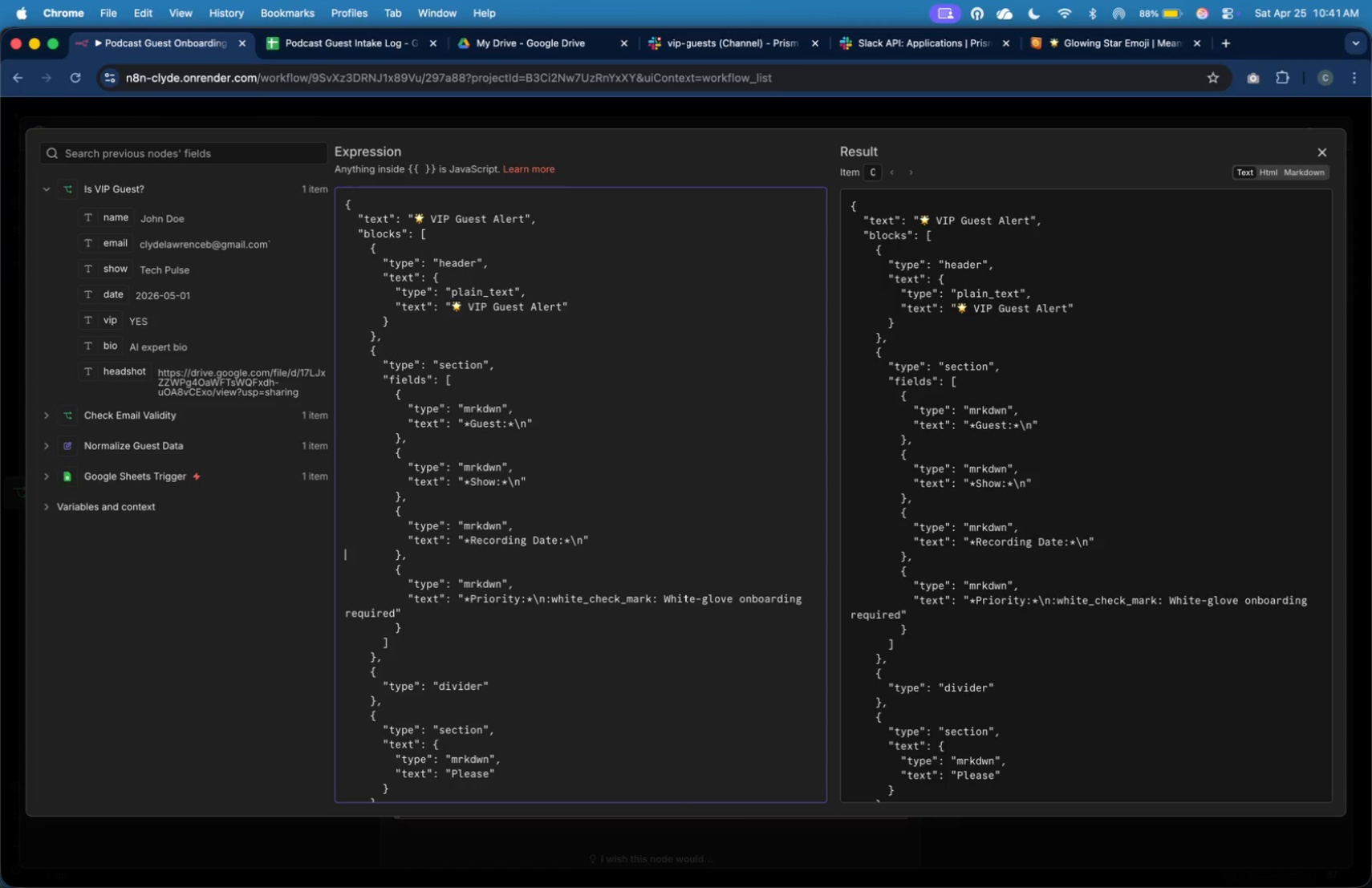 
hold_key(key=ArrowDown, duration=1.5)
 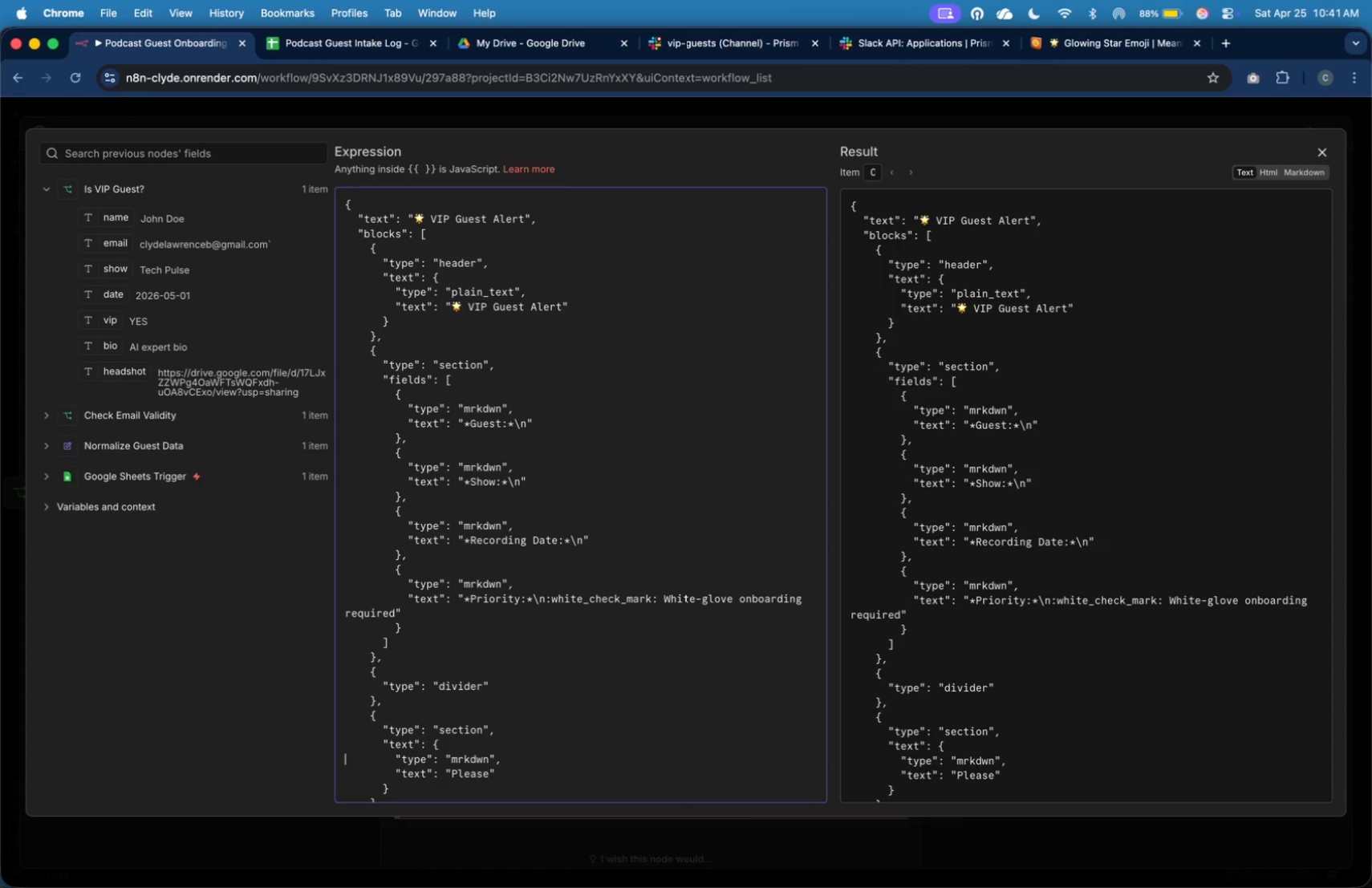 
key(ArrowDown)
 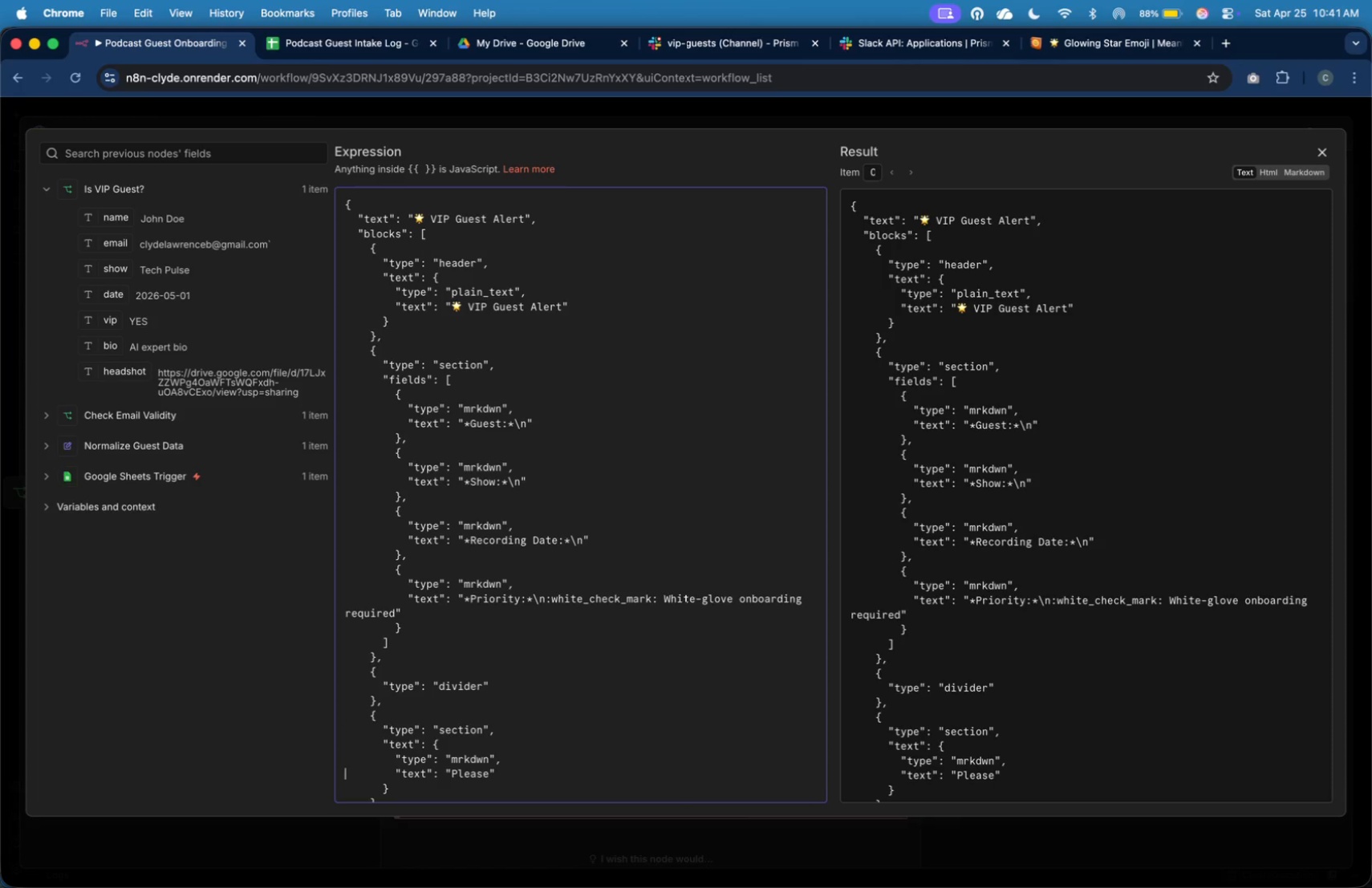 
key(ArrowDown)
 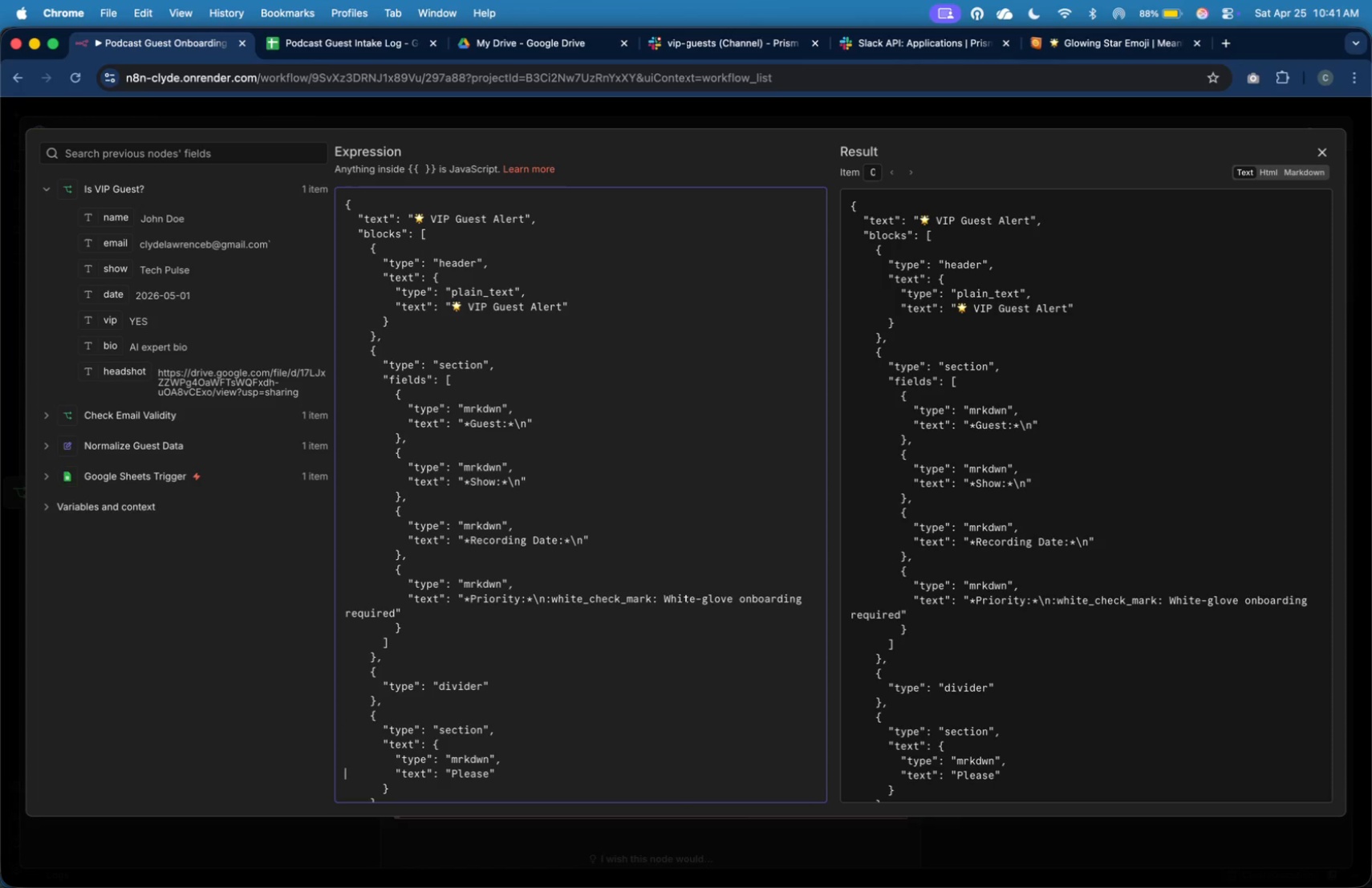 
key(ArrowLeft)
 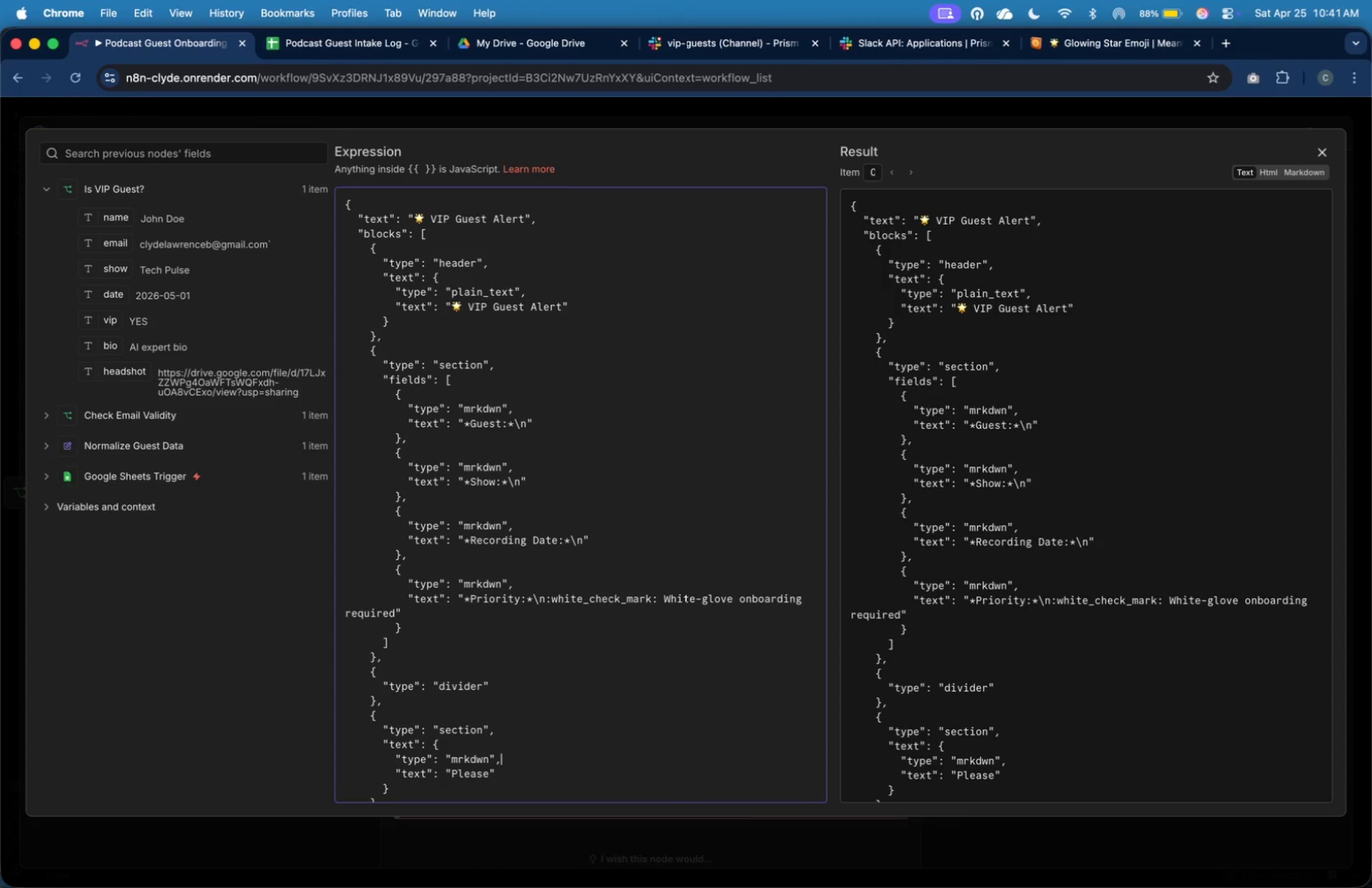 
key(ArrowDown)
 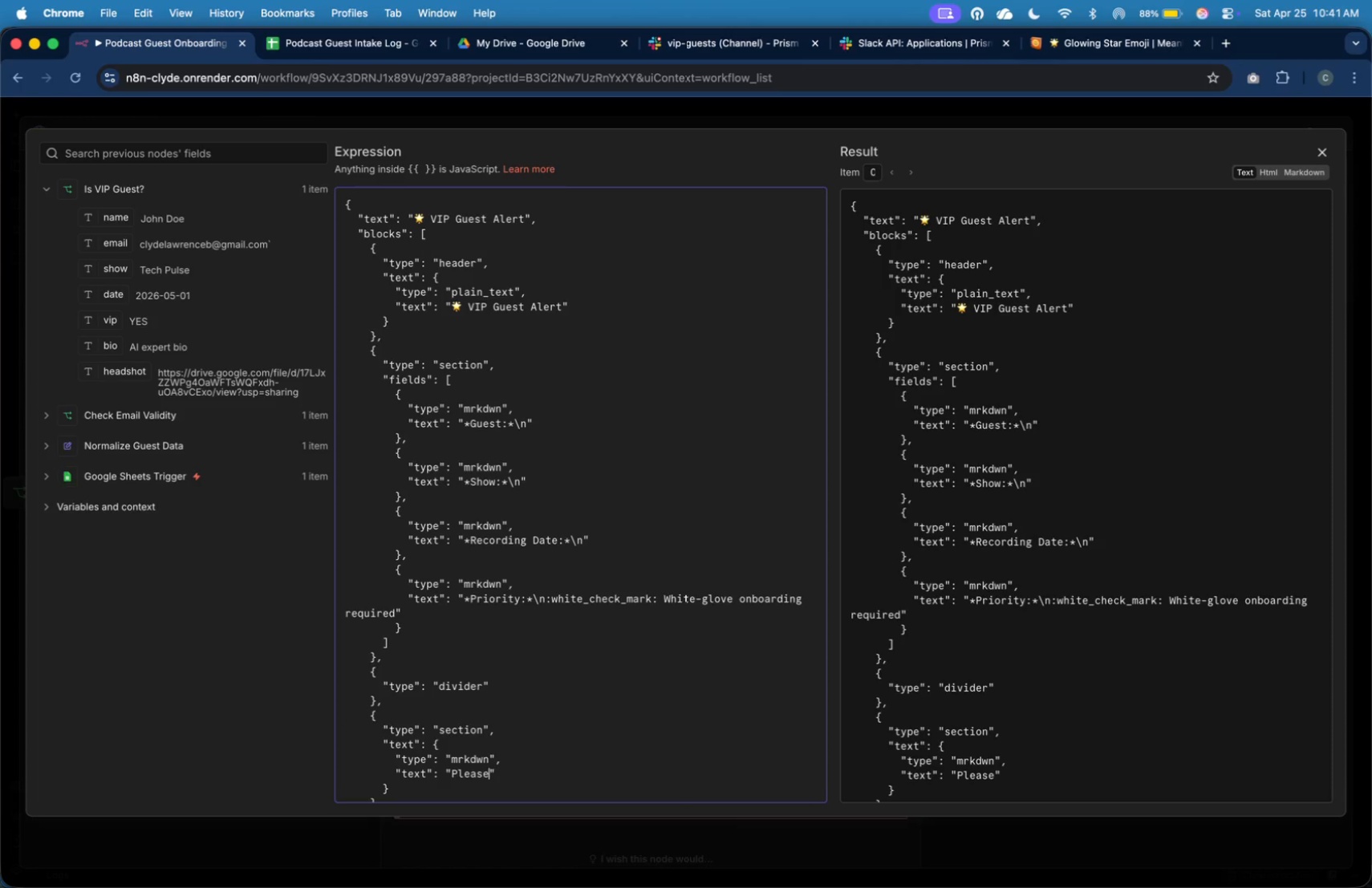 
key(ArrowLeft)
 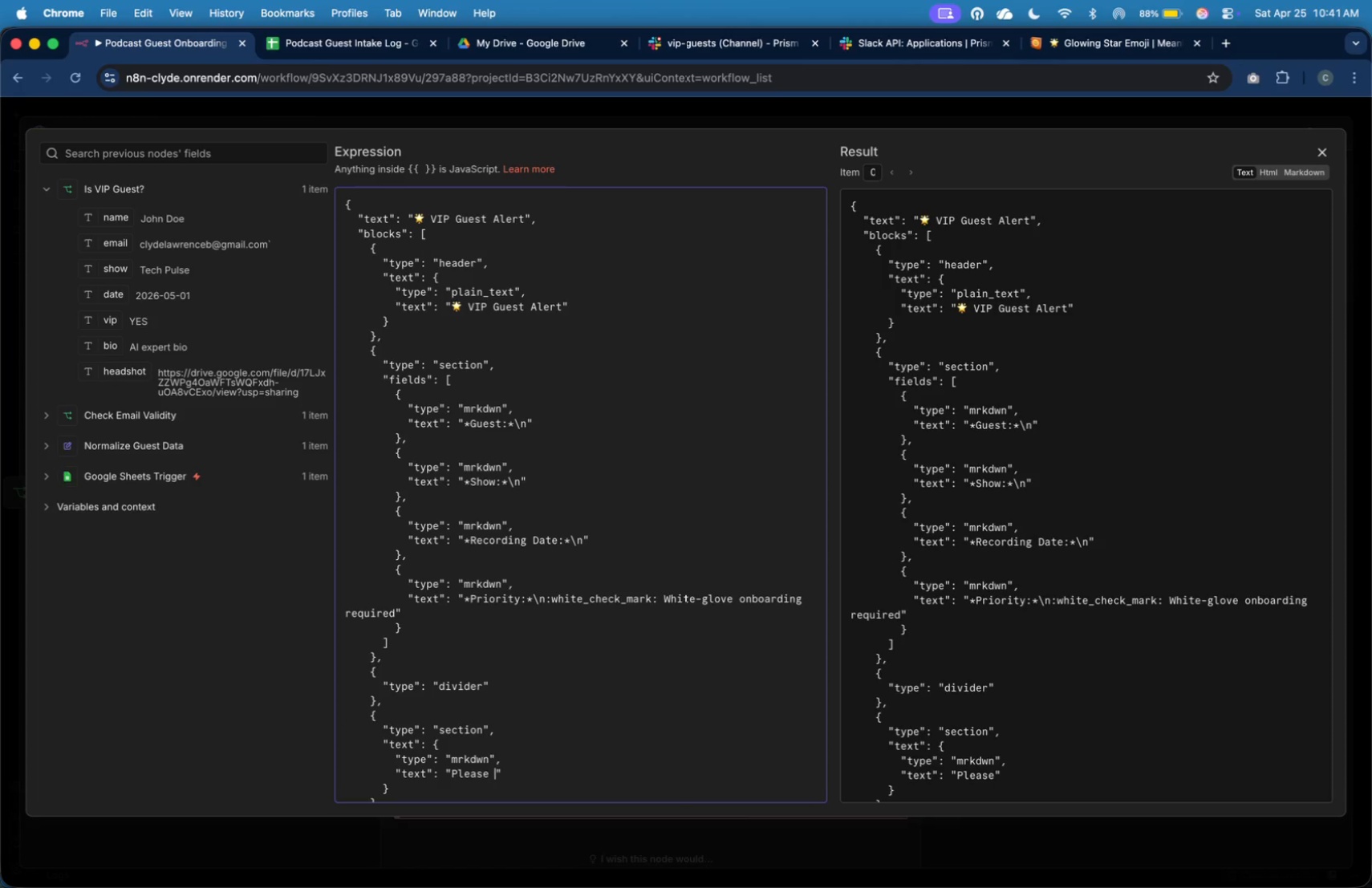 
type( prepare a premium )
 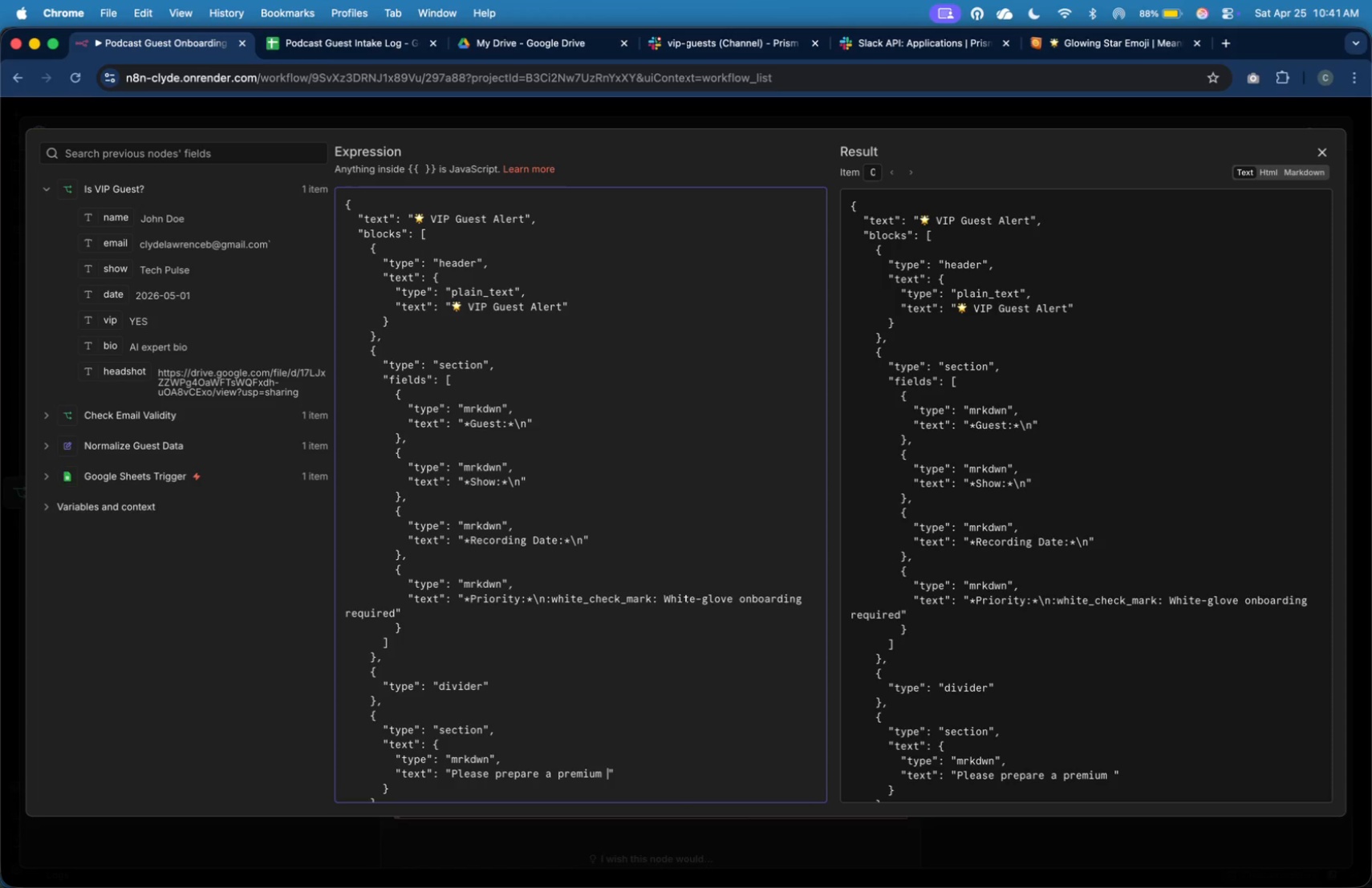 
wait(8.32)
 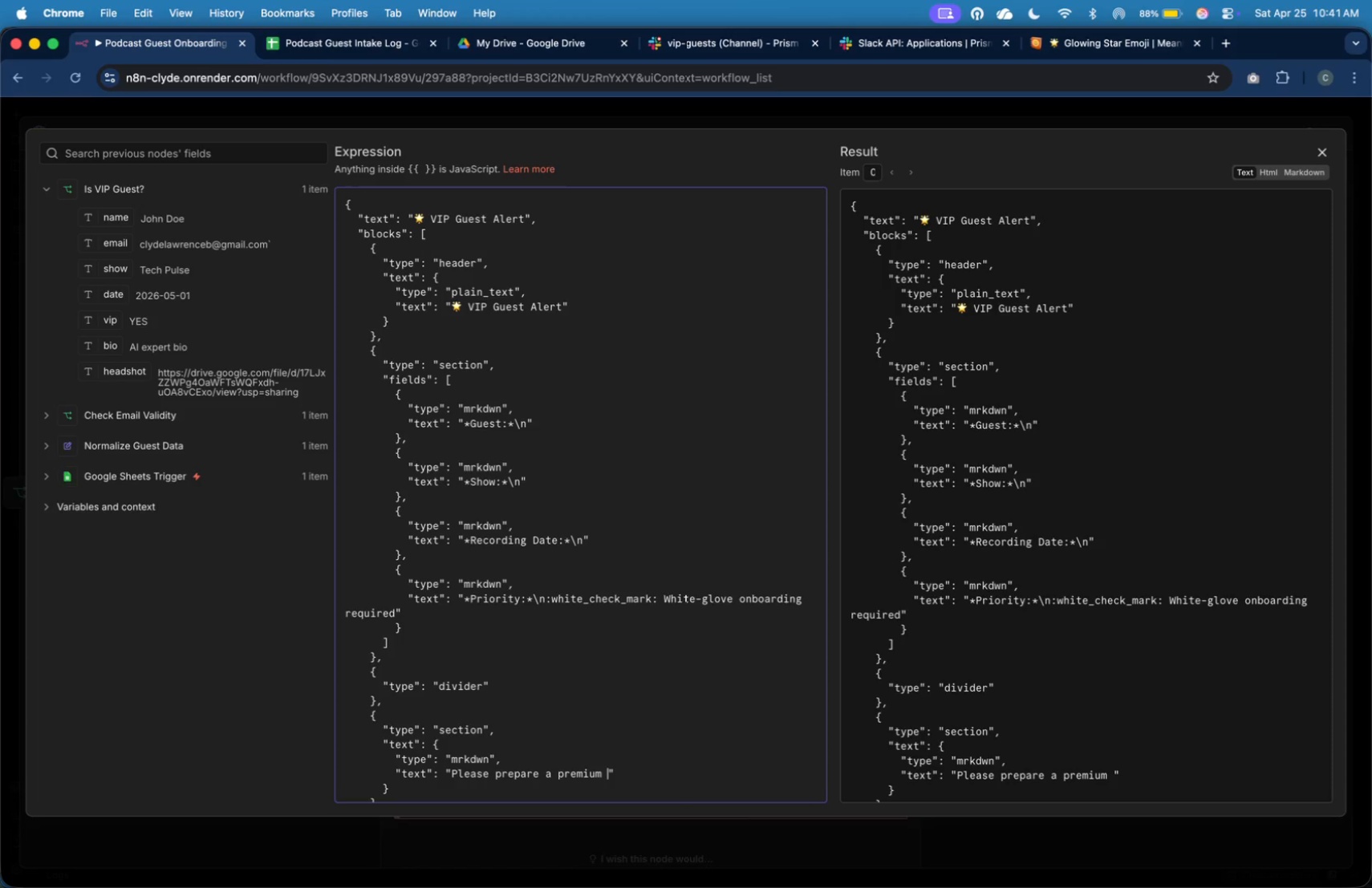 
type(guest experience including a )
key(Backspace)
key(Backspace)
 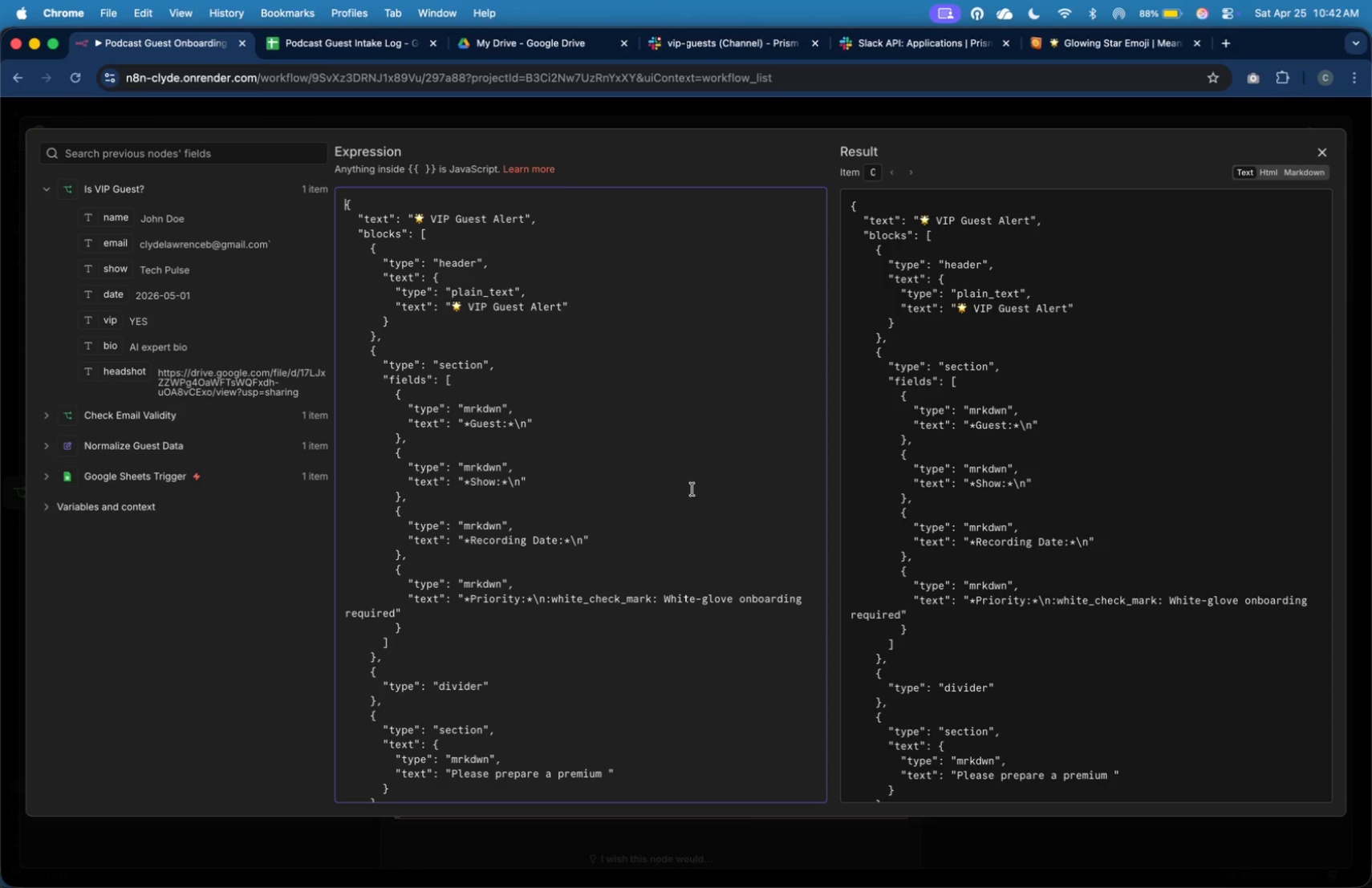 
scroll: coordinate [685, 495], scroll_direction: down, amount: 16.0
 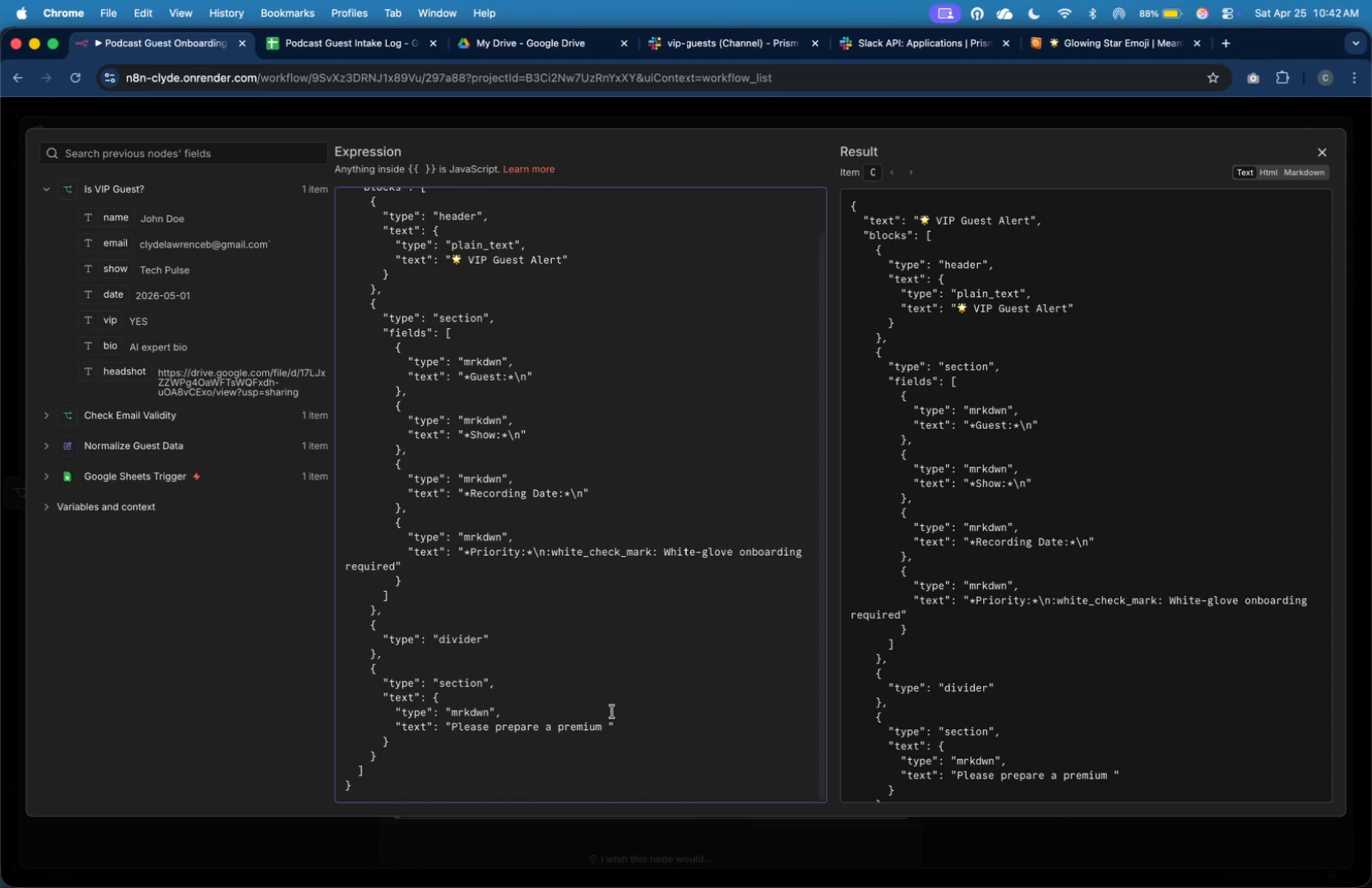 
left_click([610, 722])
 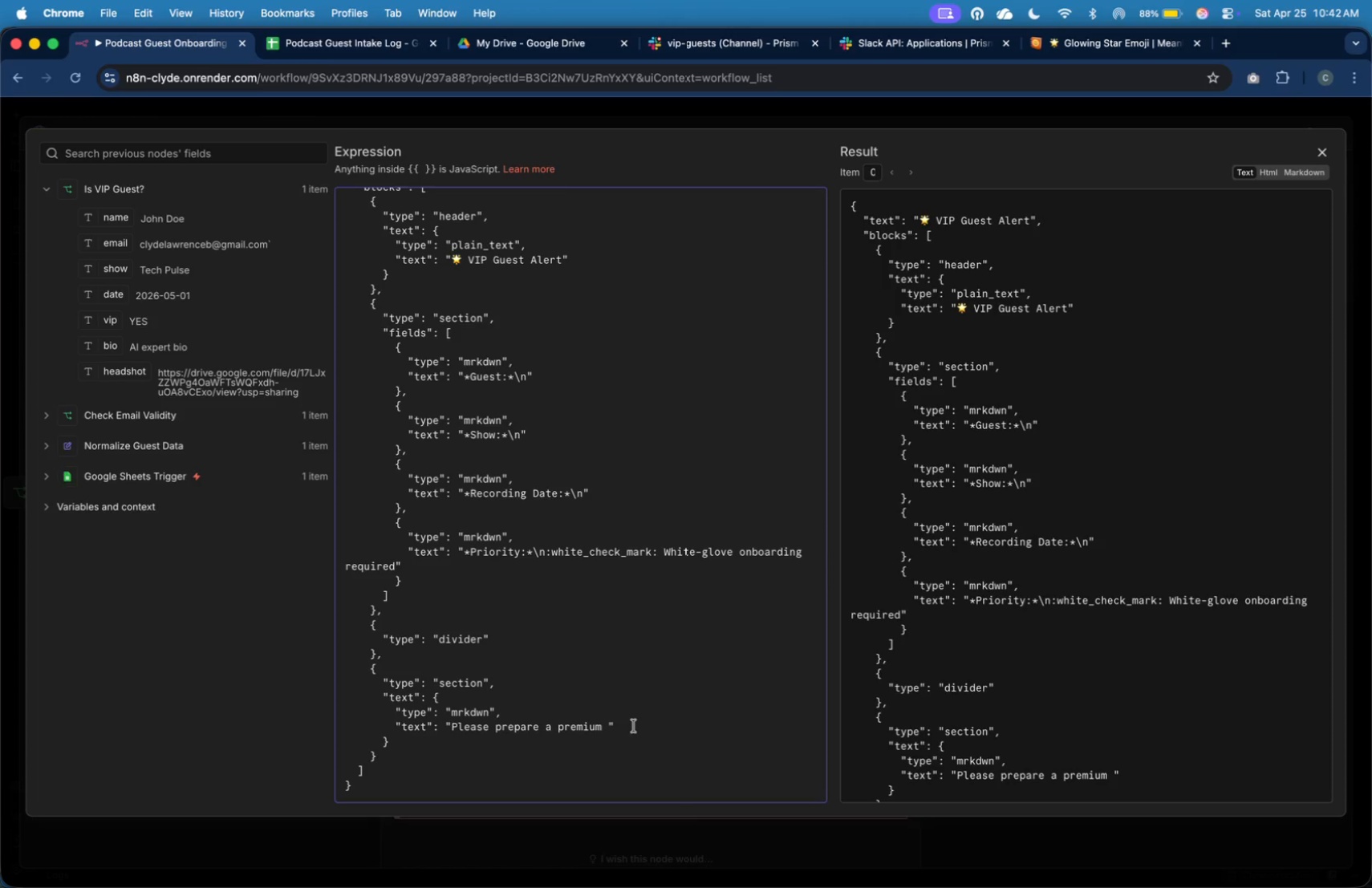 
type(guest experience including tech che k)
key(Backspace)
key(Backspace)
type(cj)
key(Backspace)
type(k, )
 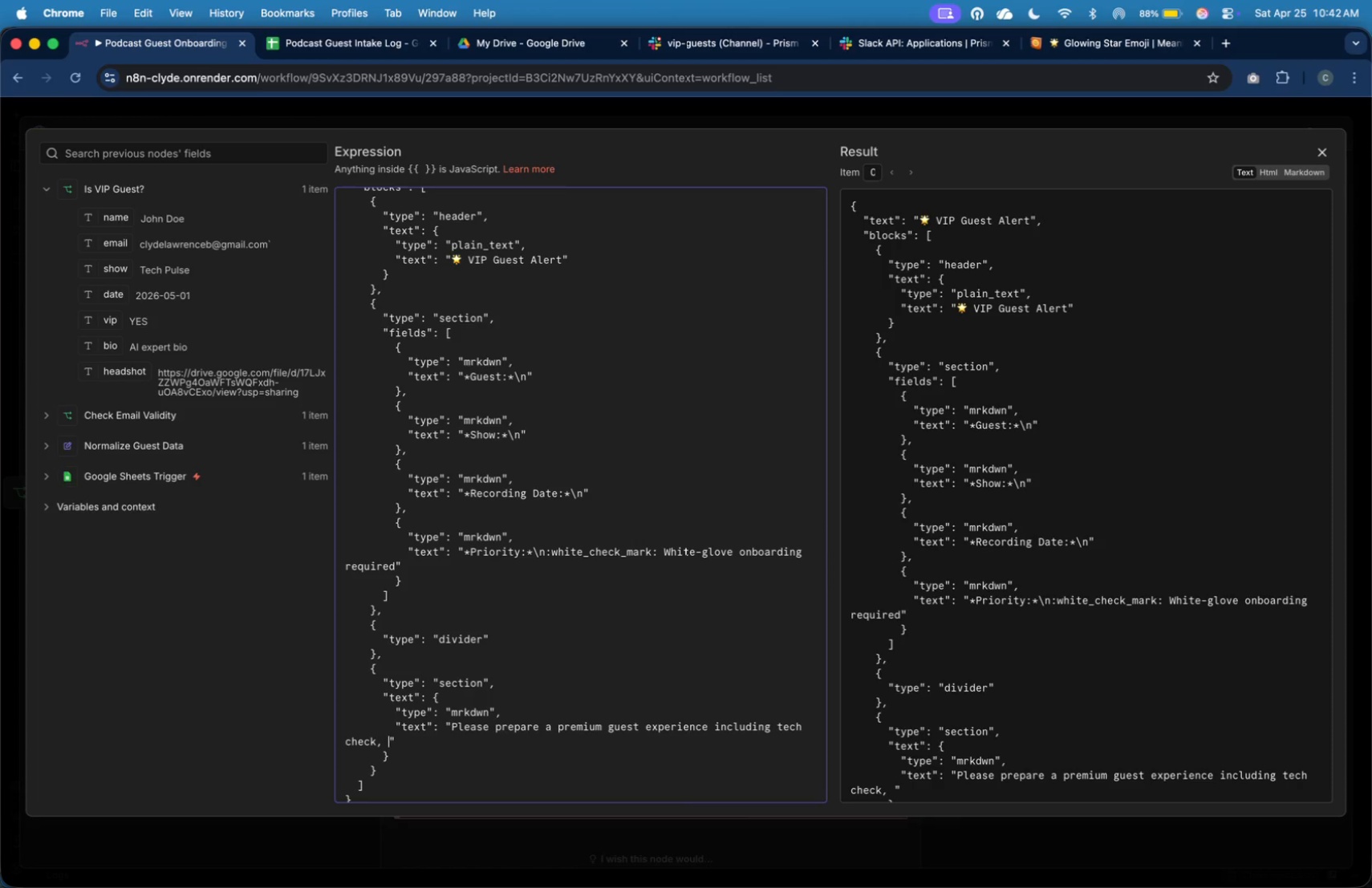 
wait(5.49)
 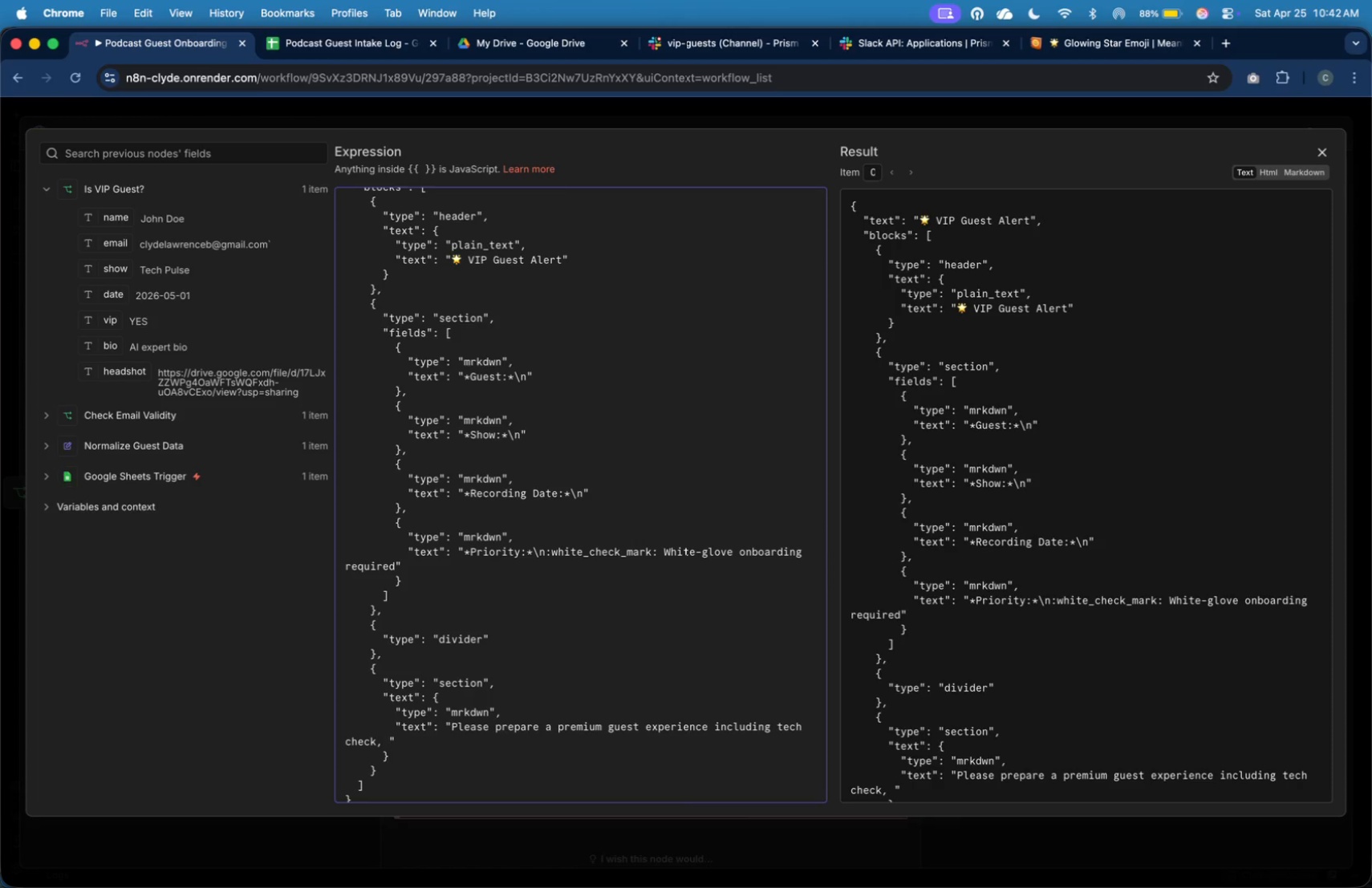 
type(briefing, and priority )
 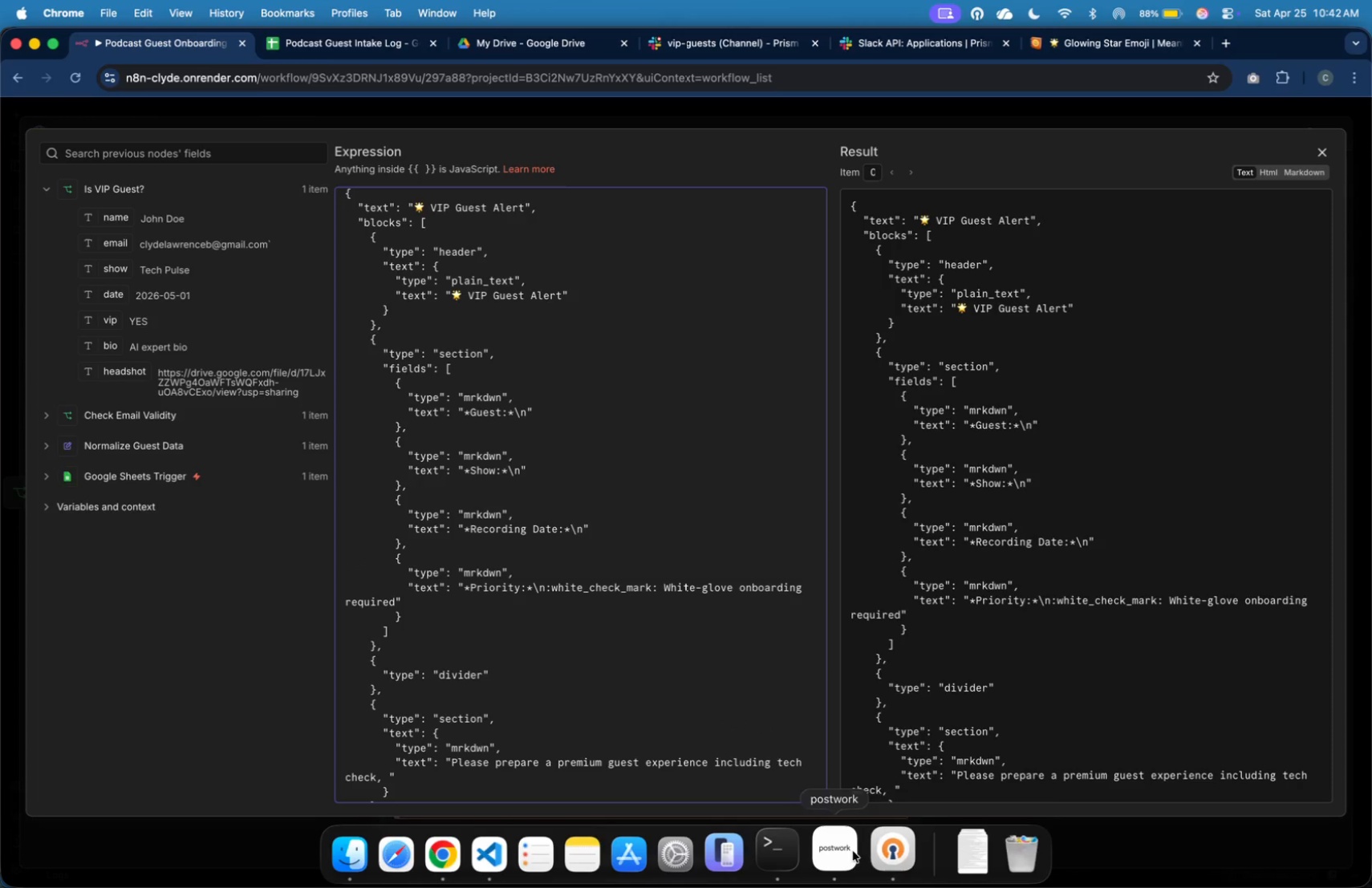 
scroll: coordinate [749, 747], scroll_direction: down, amount: 24.0
 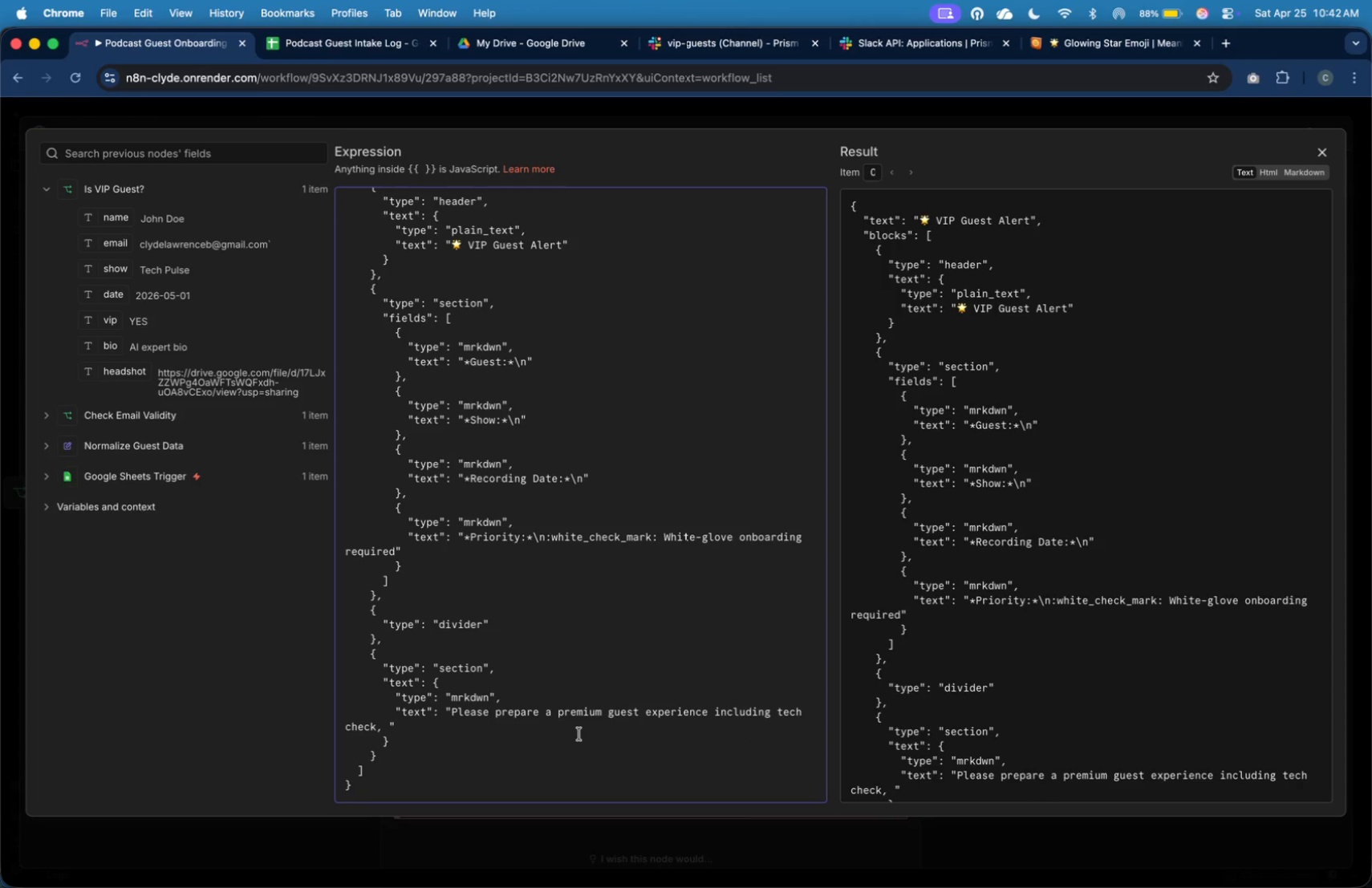 
key(ArrowLeft)
 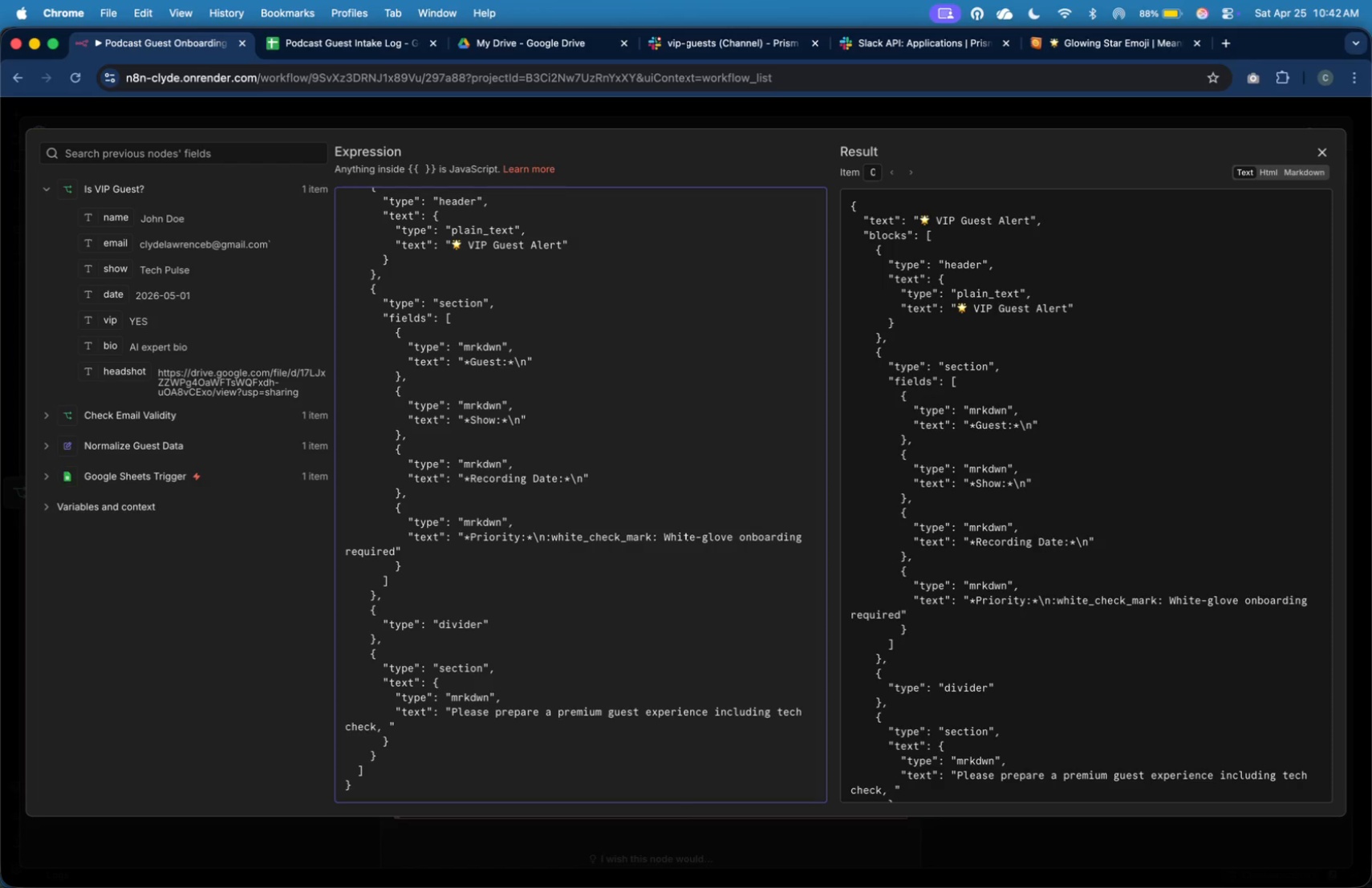 
type(briefing, and priority coordination.)
 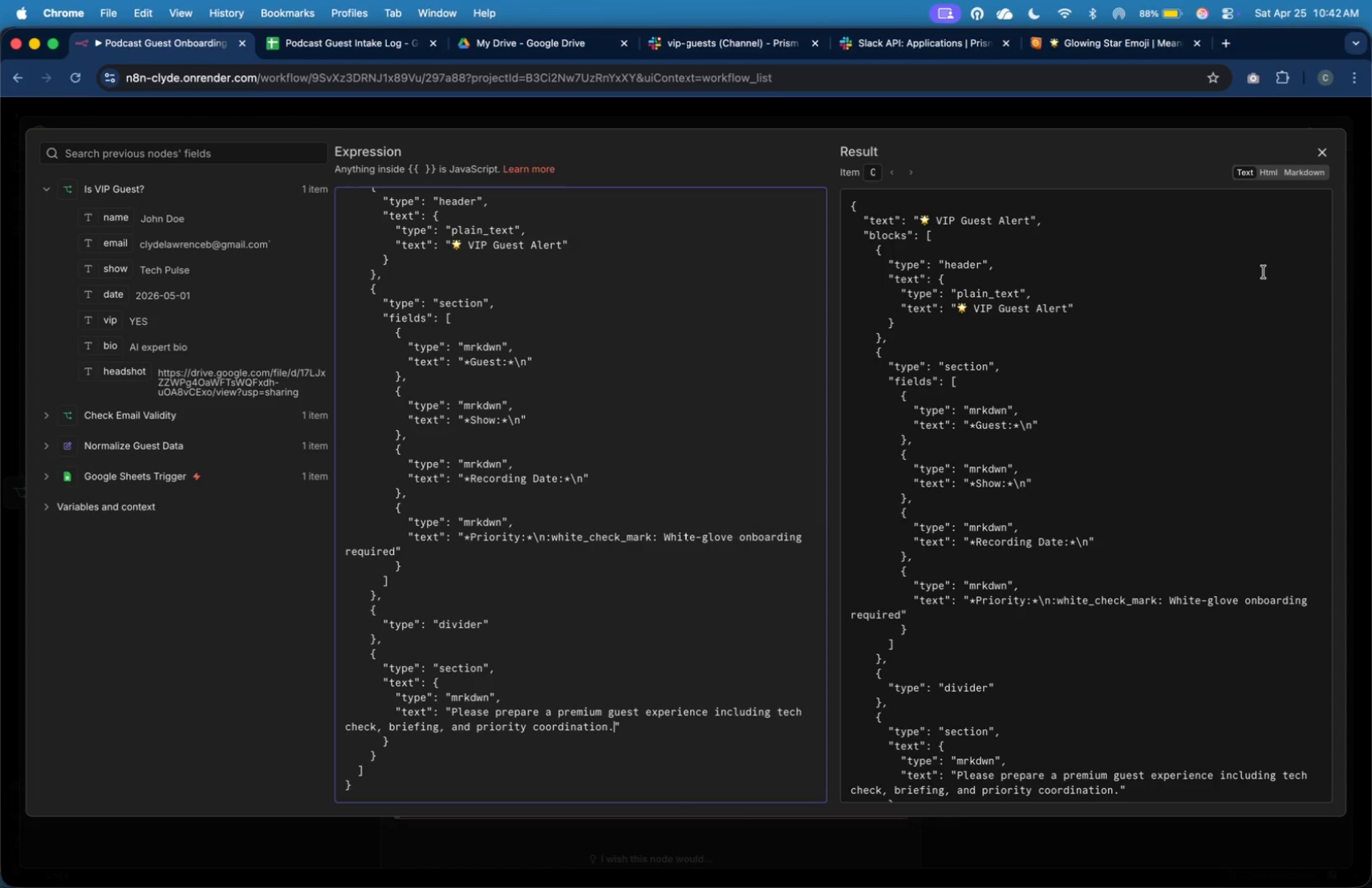 
left_click([1322, 159])
 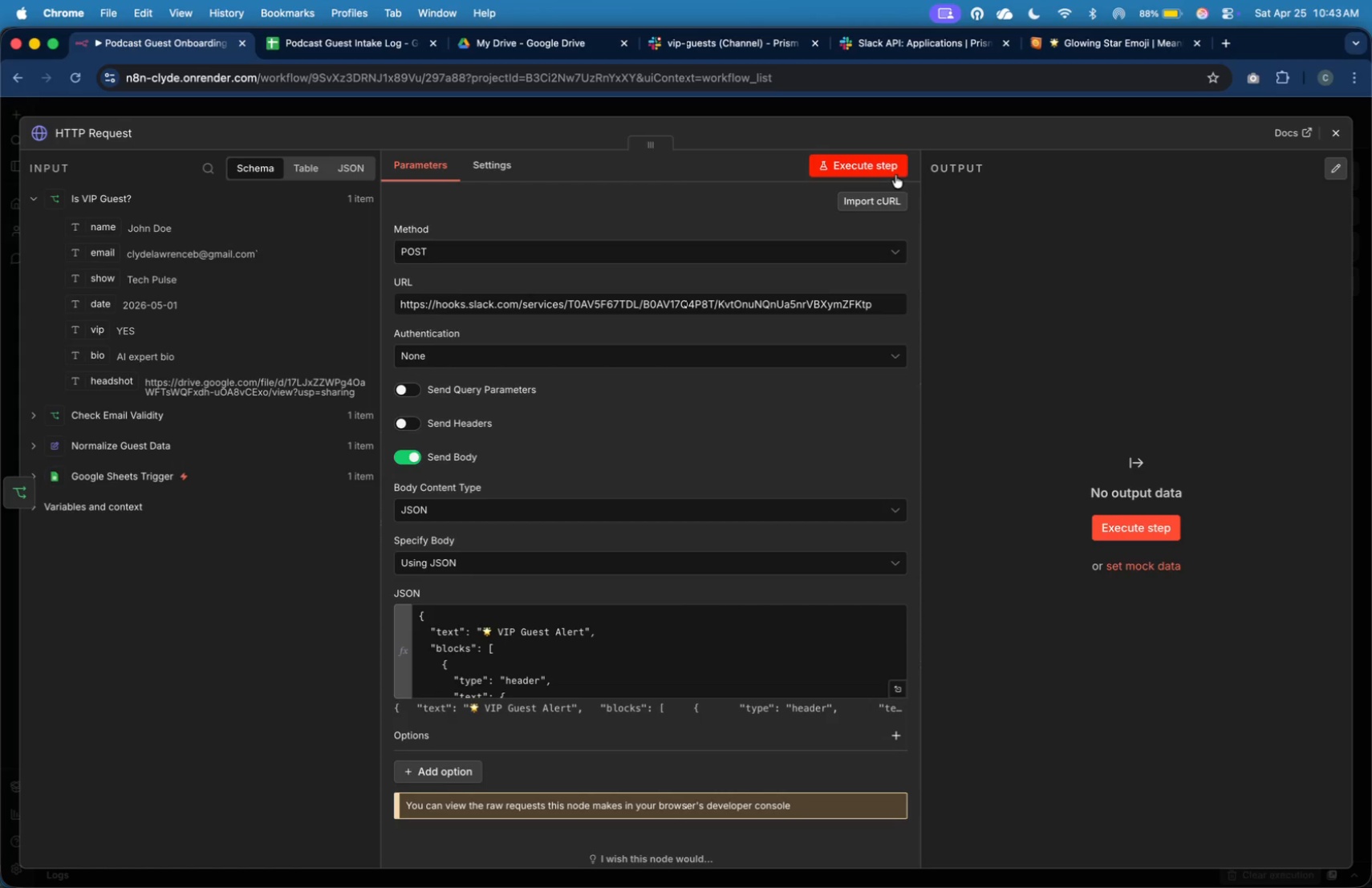 
left_click([890, 171])
 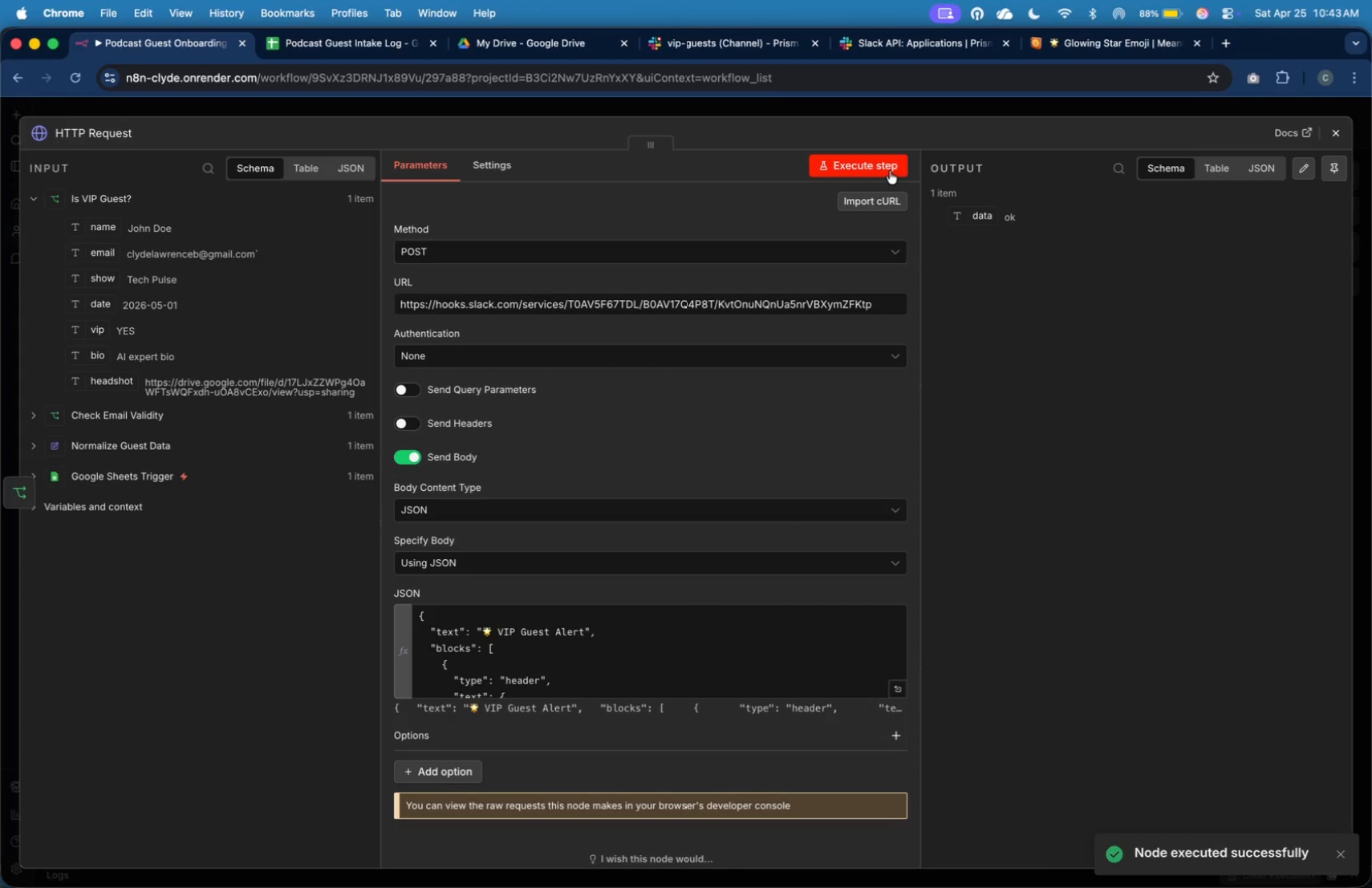 
wait(12.81)
 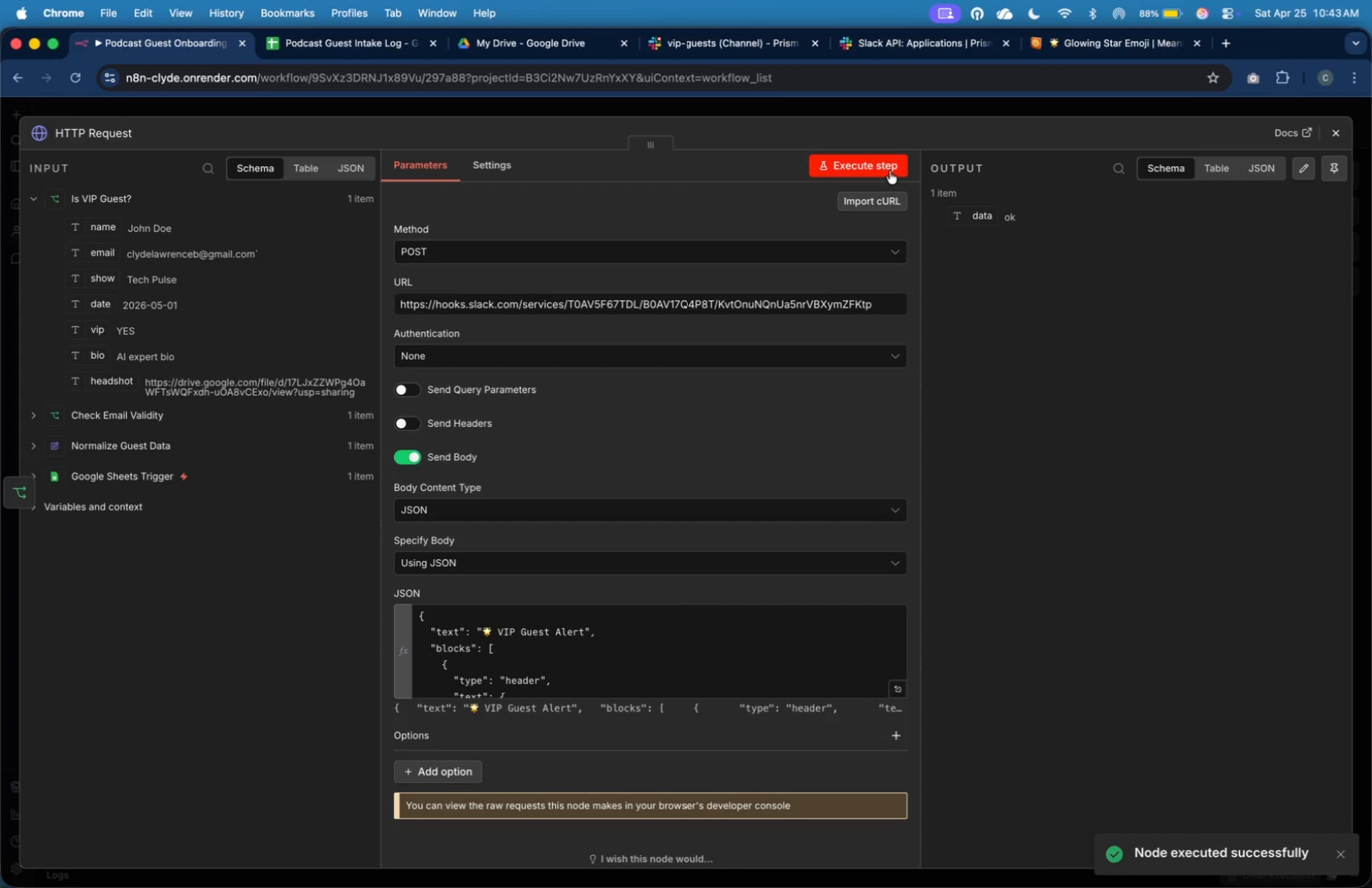 
left_click([786, 51])
 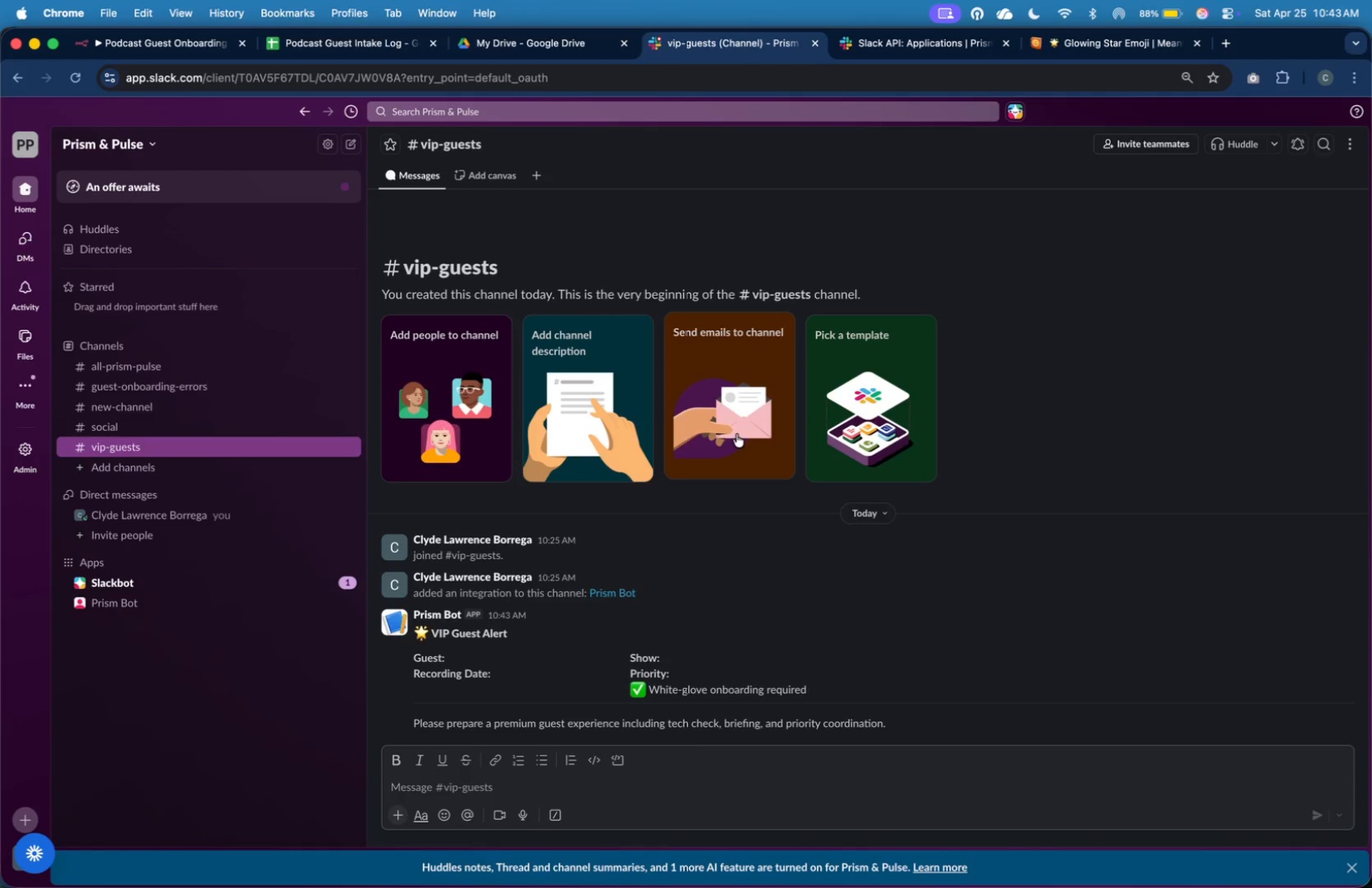 
wait(33.86)
 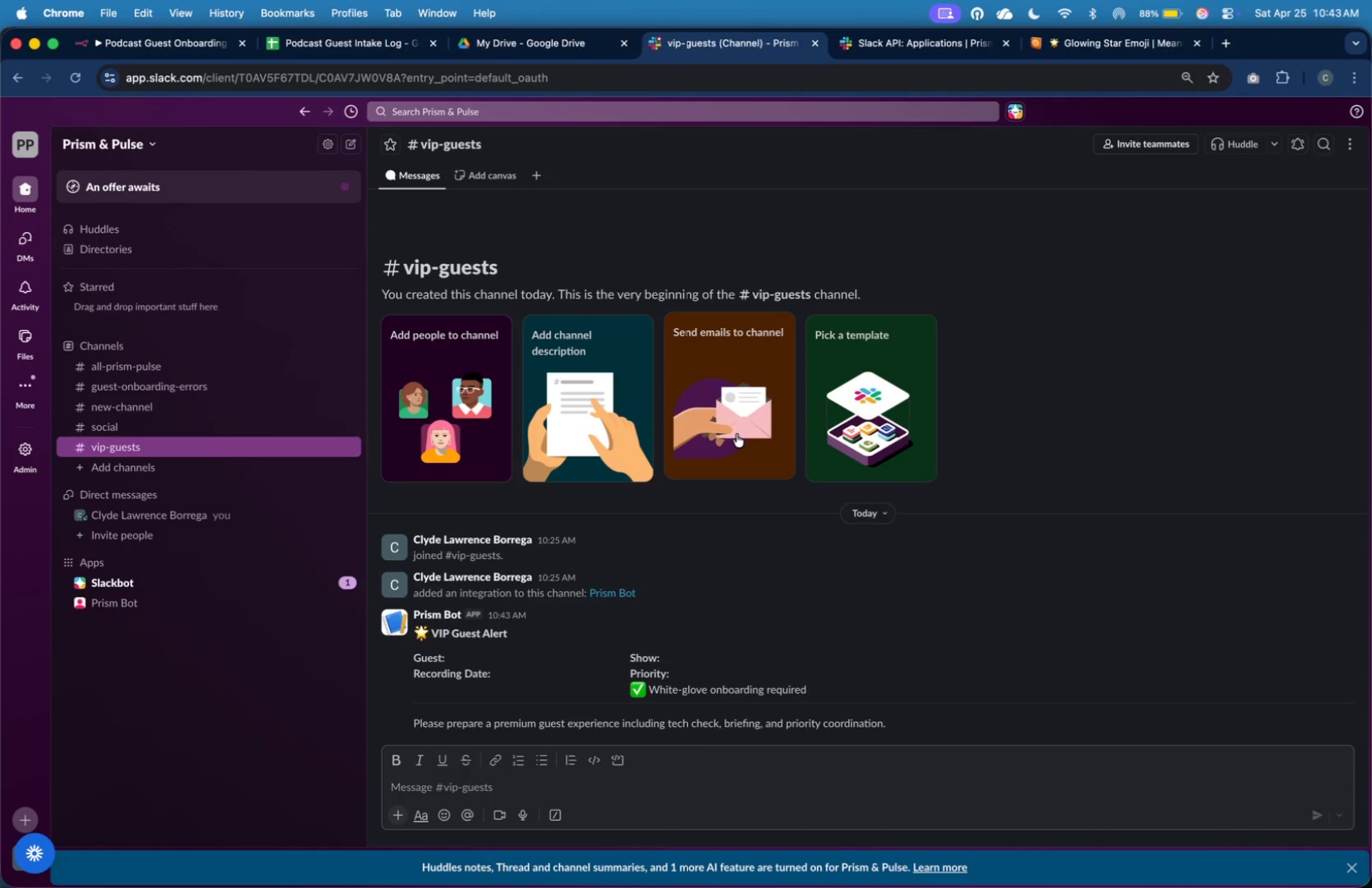 
left_click([176, 43])
 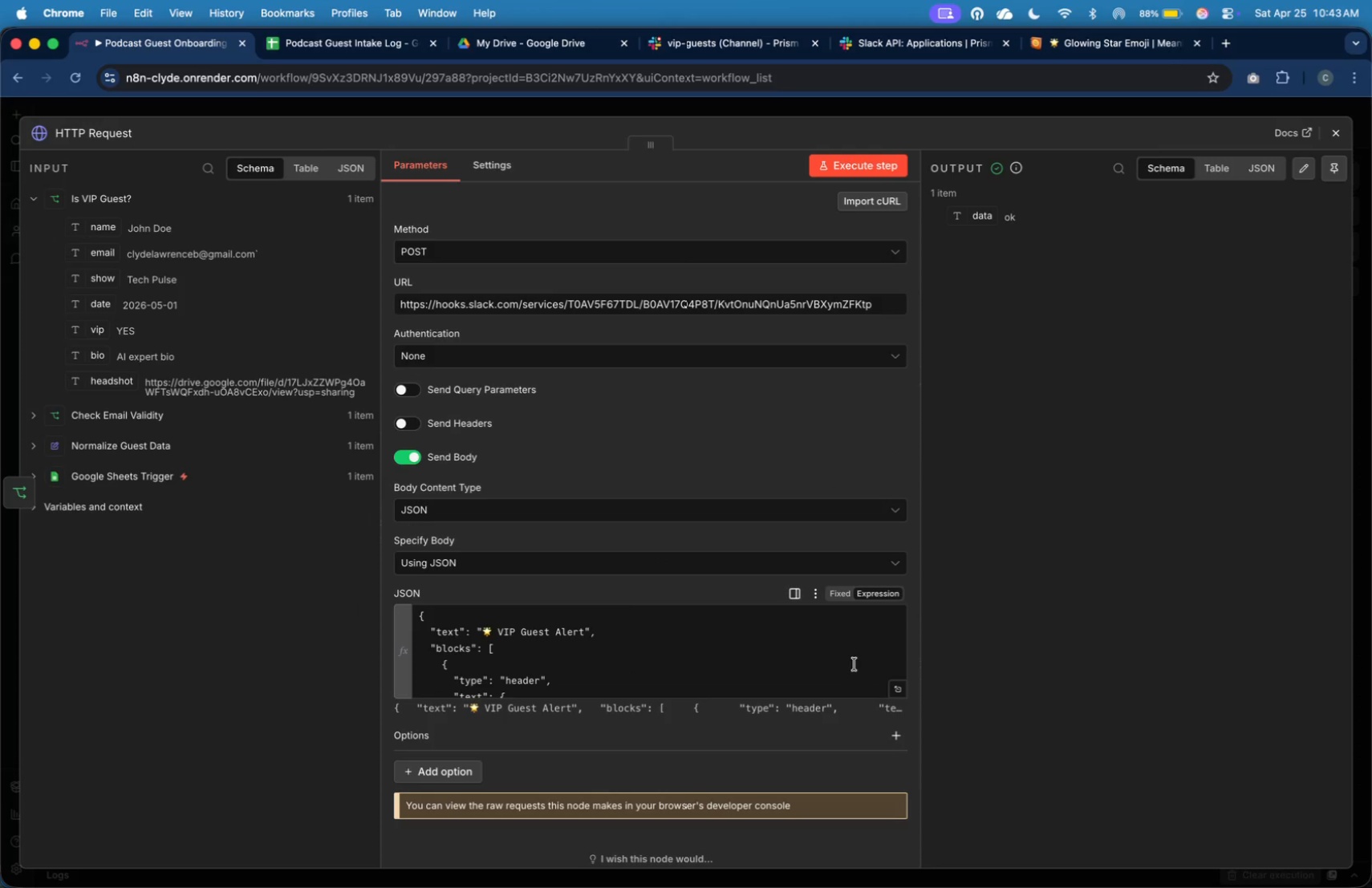 
left_click([898, 687])
 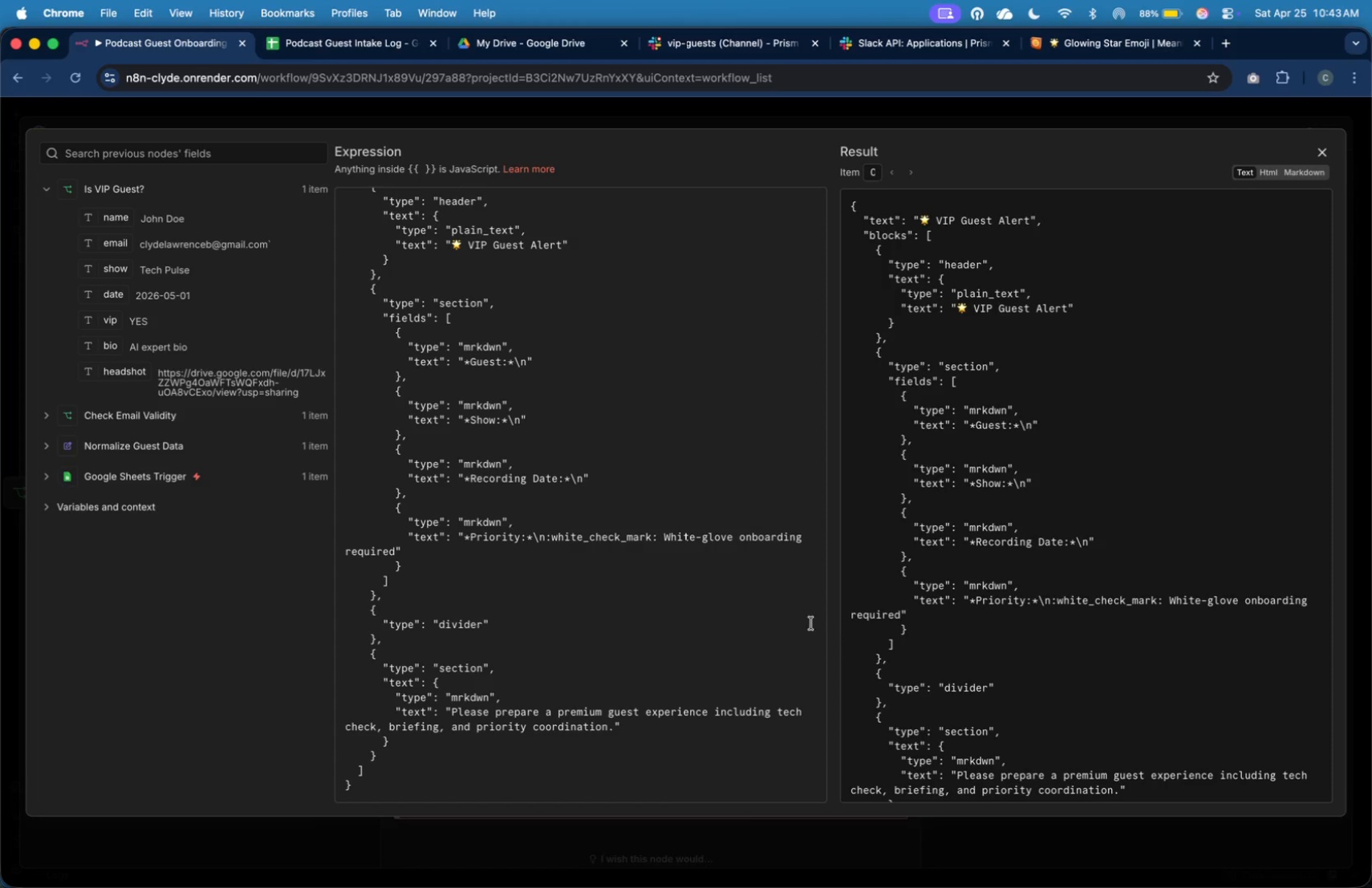 
left_click([701, 528])
 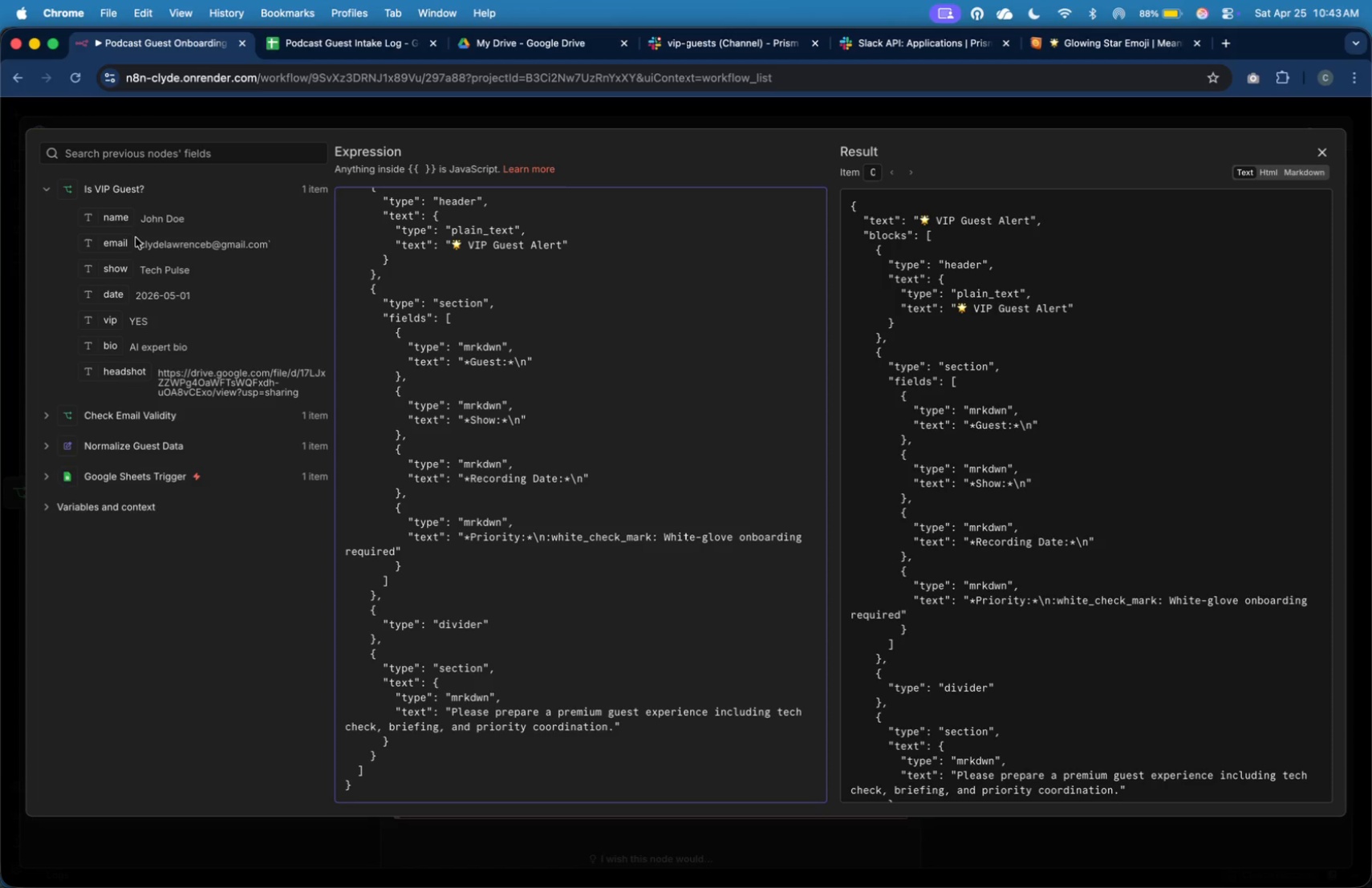 
left_click_drag(start_coordinate=[116, 219], to_coordinate=[529, 360])
 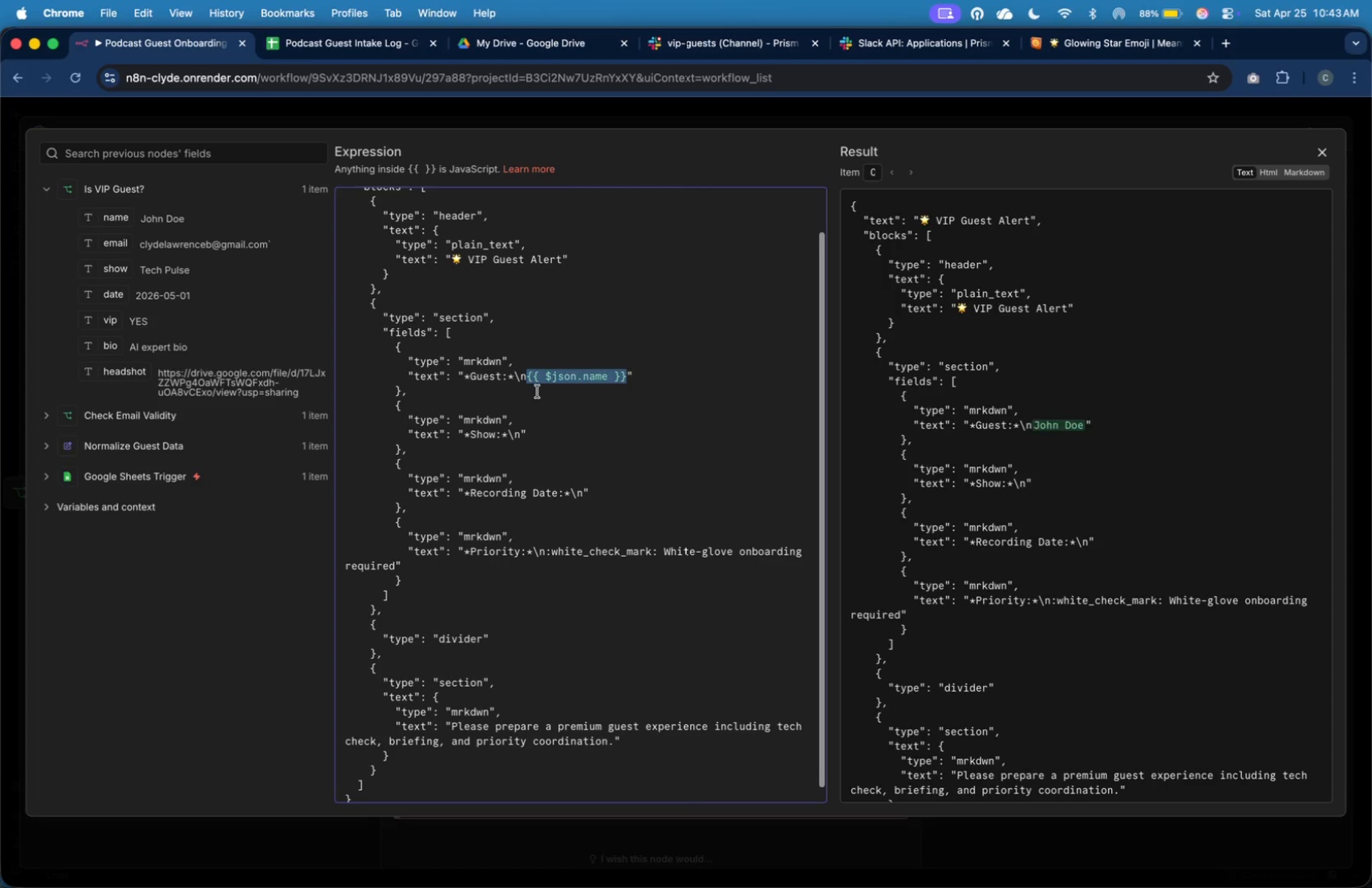 
left_click([538, 391])
 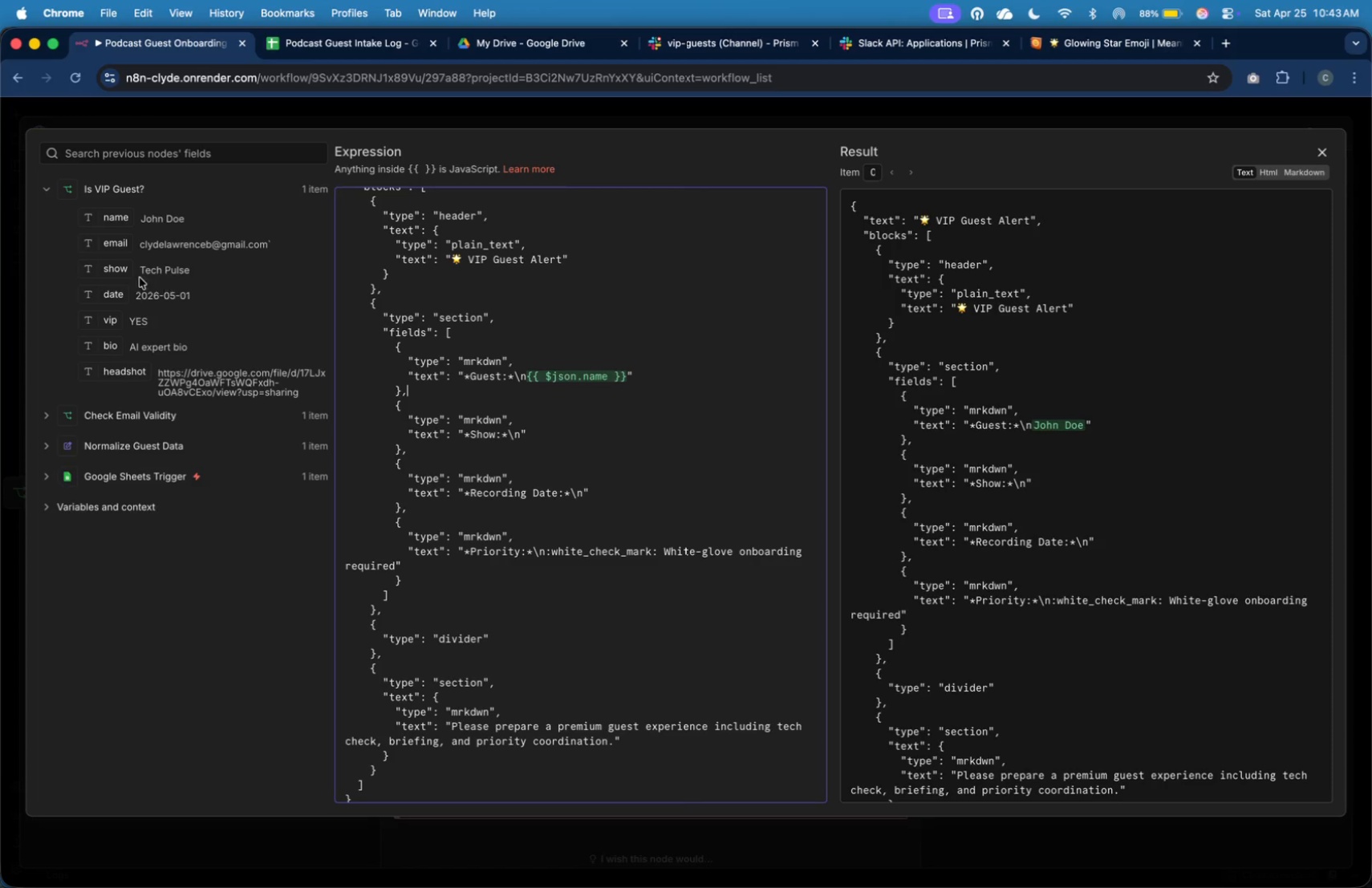 
left_click_drag(start_coordinate=[126, 273], to_coordinate=[519, 439])
 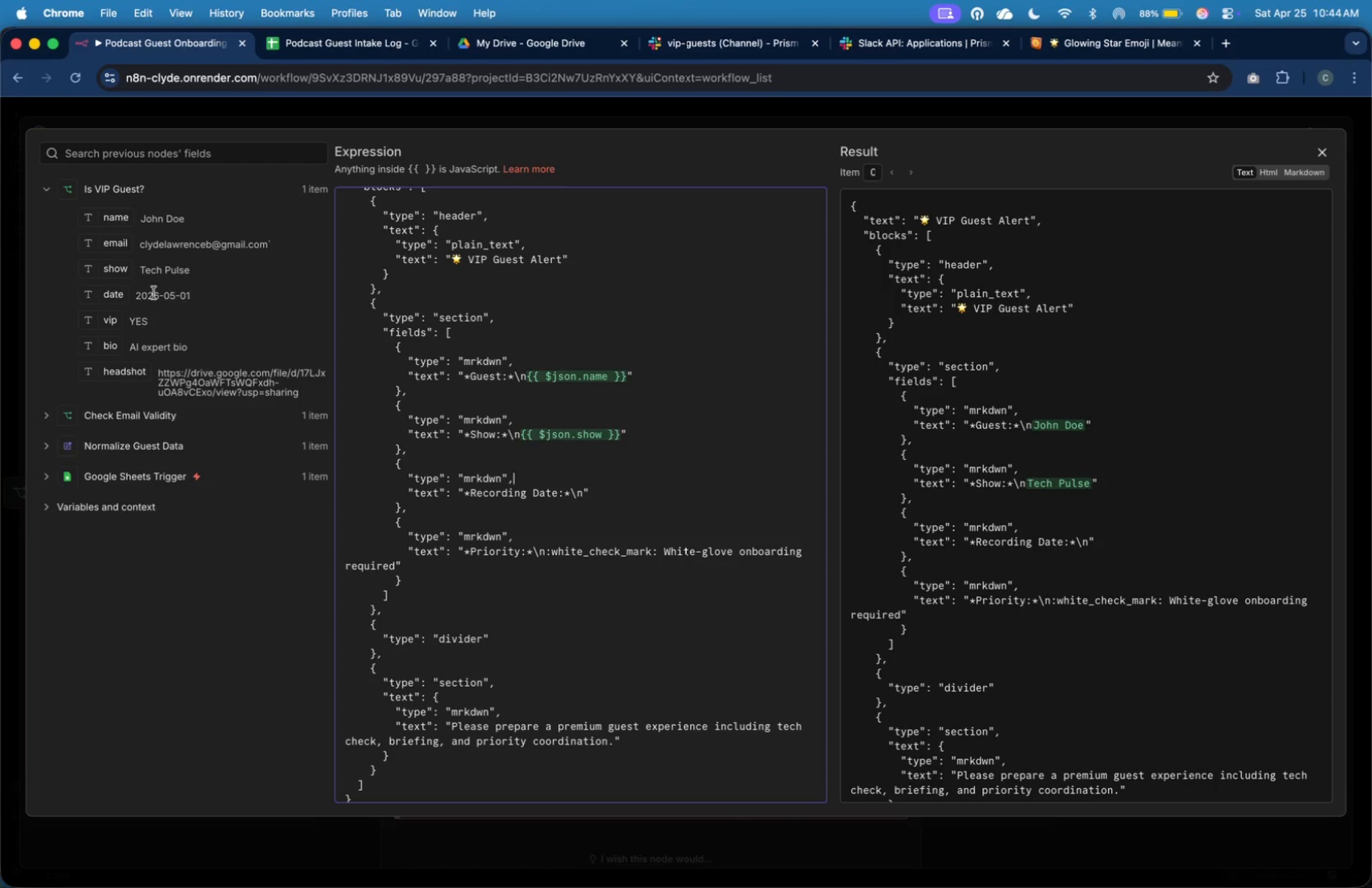 
left_click_drag(start_coordinate=[115, 291], to_coordinate=[582, 497])
 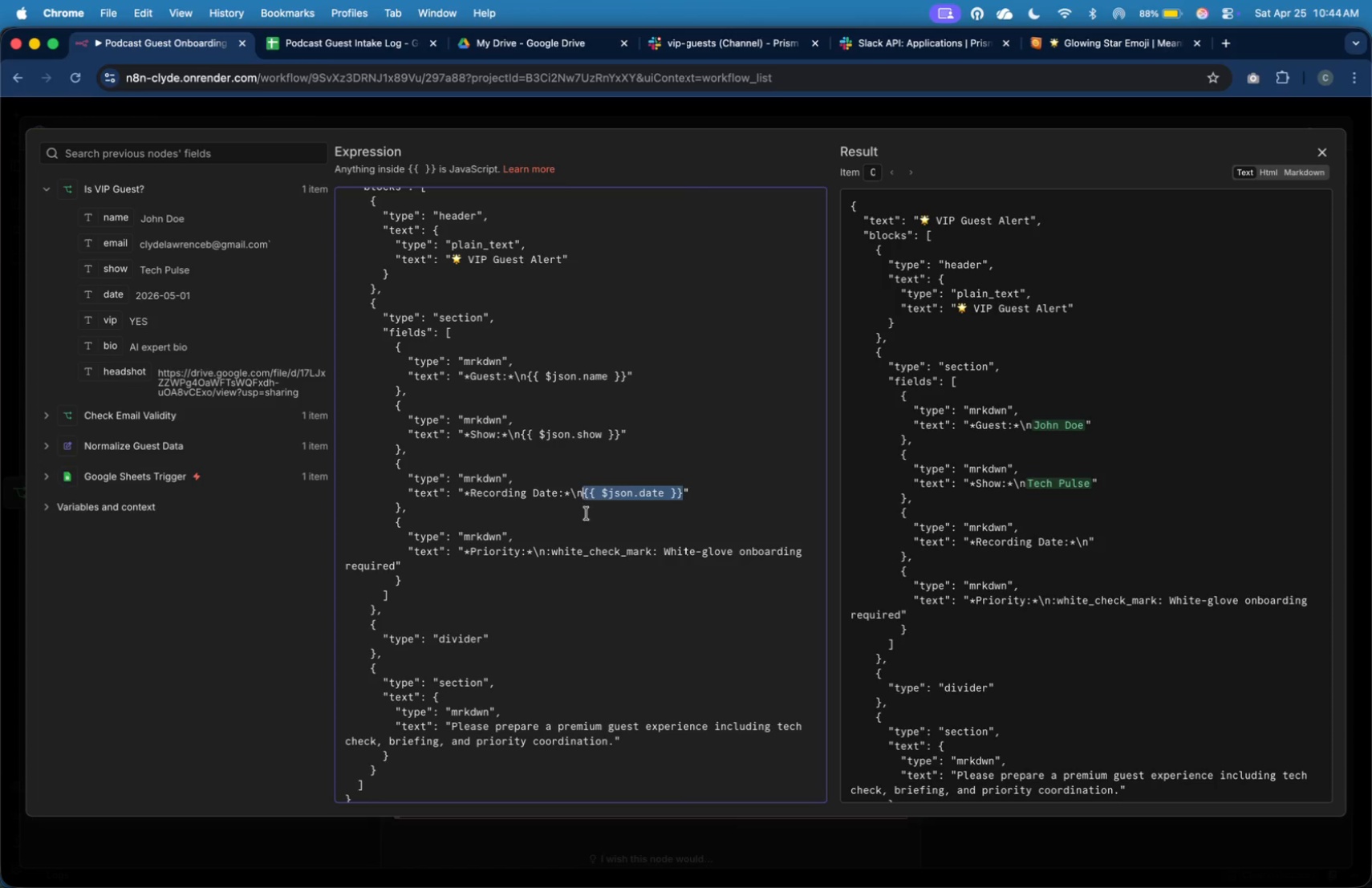 
left_click([590, 522])
 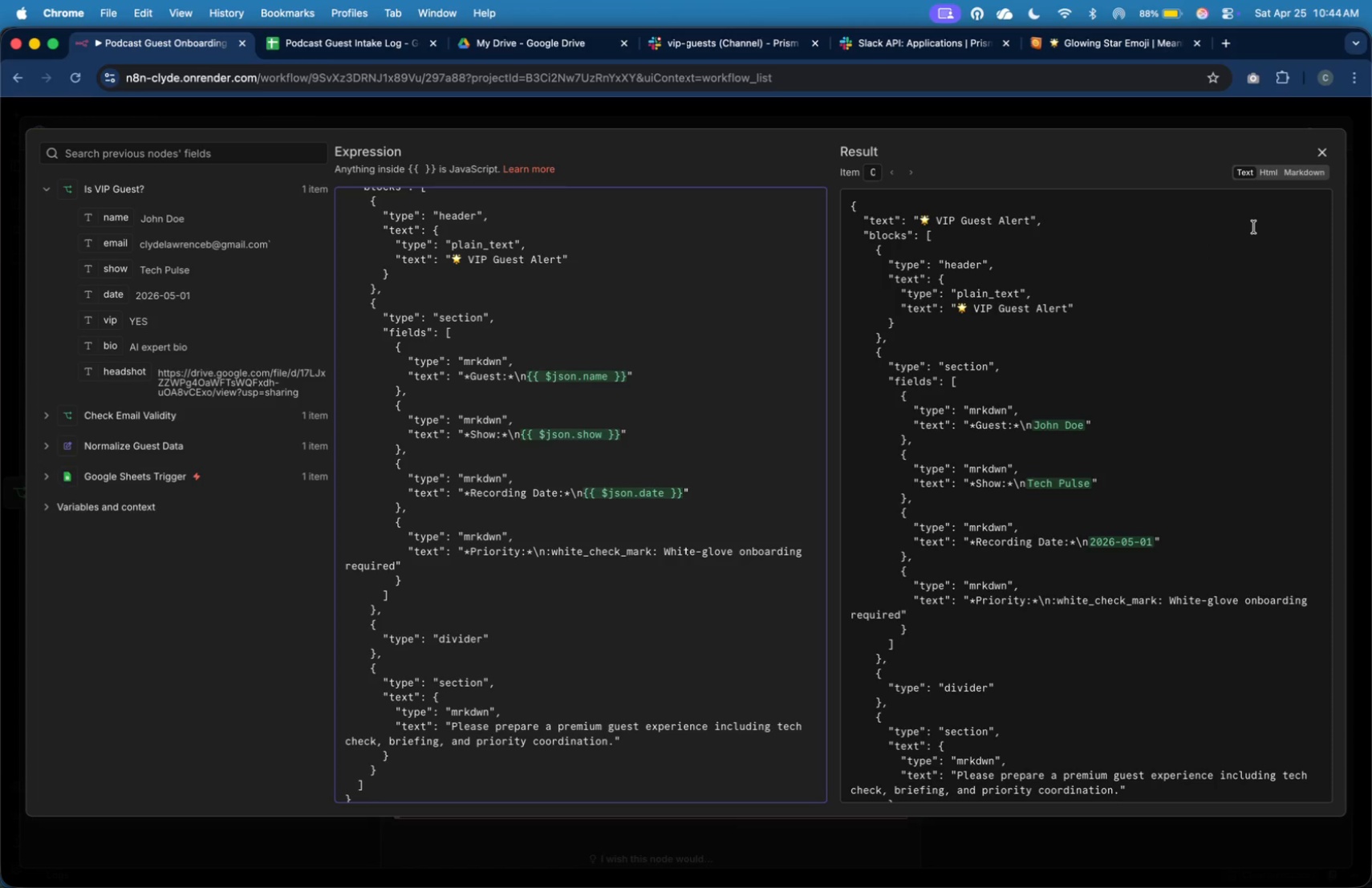 
wait(8.63)
 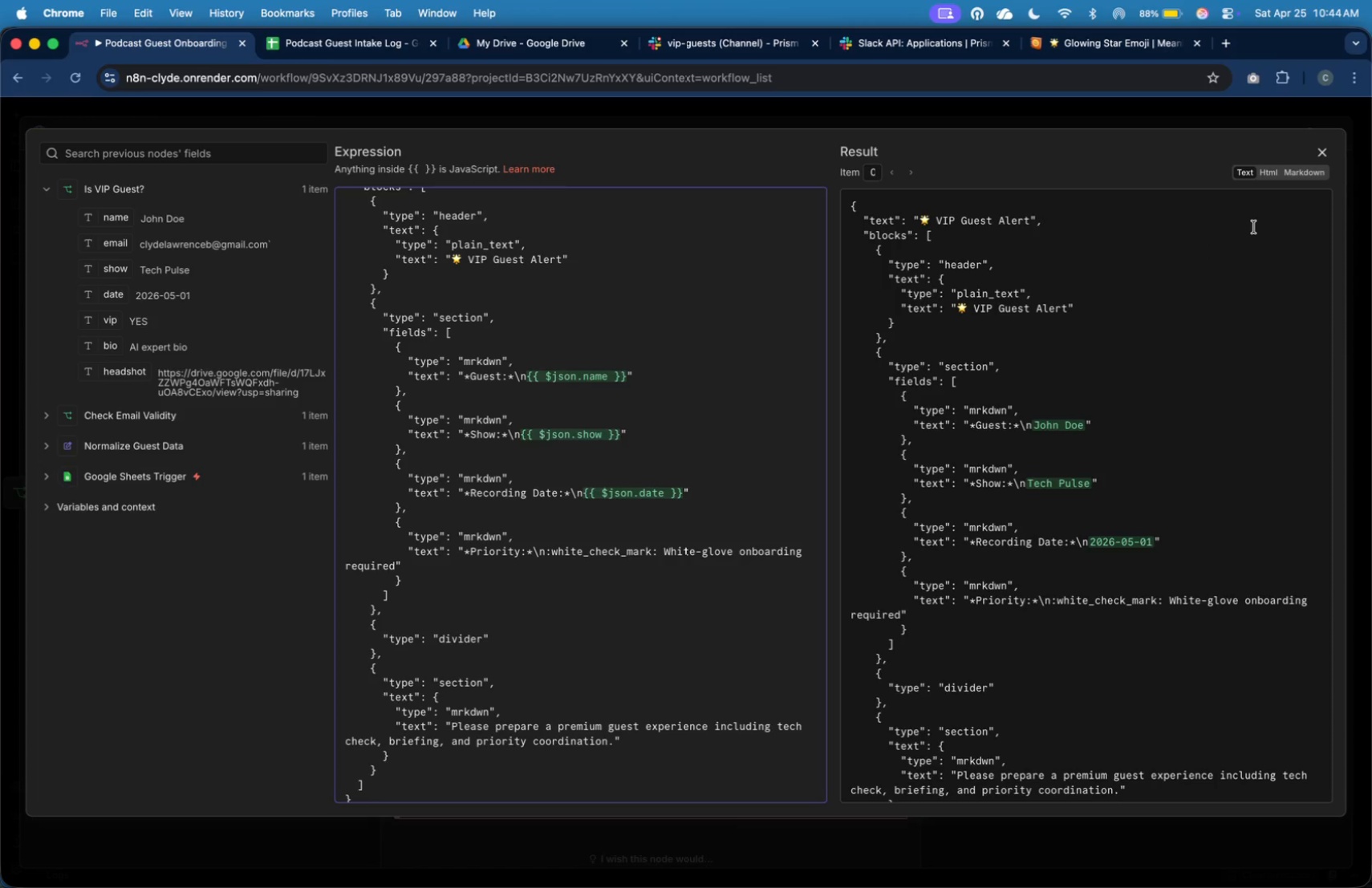 
left_click([1316, 156])
 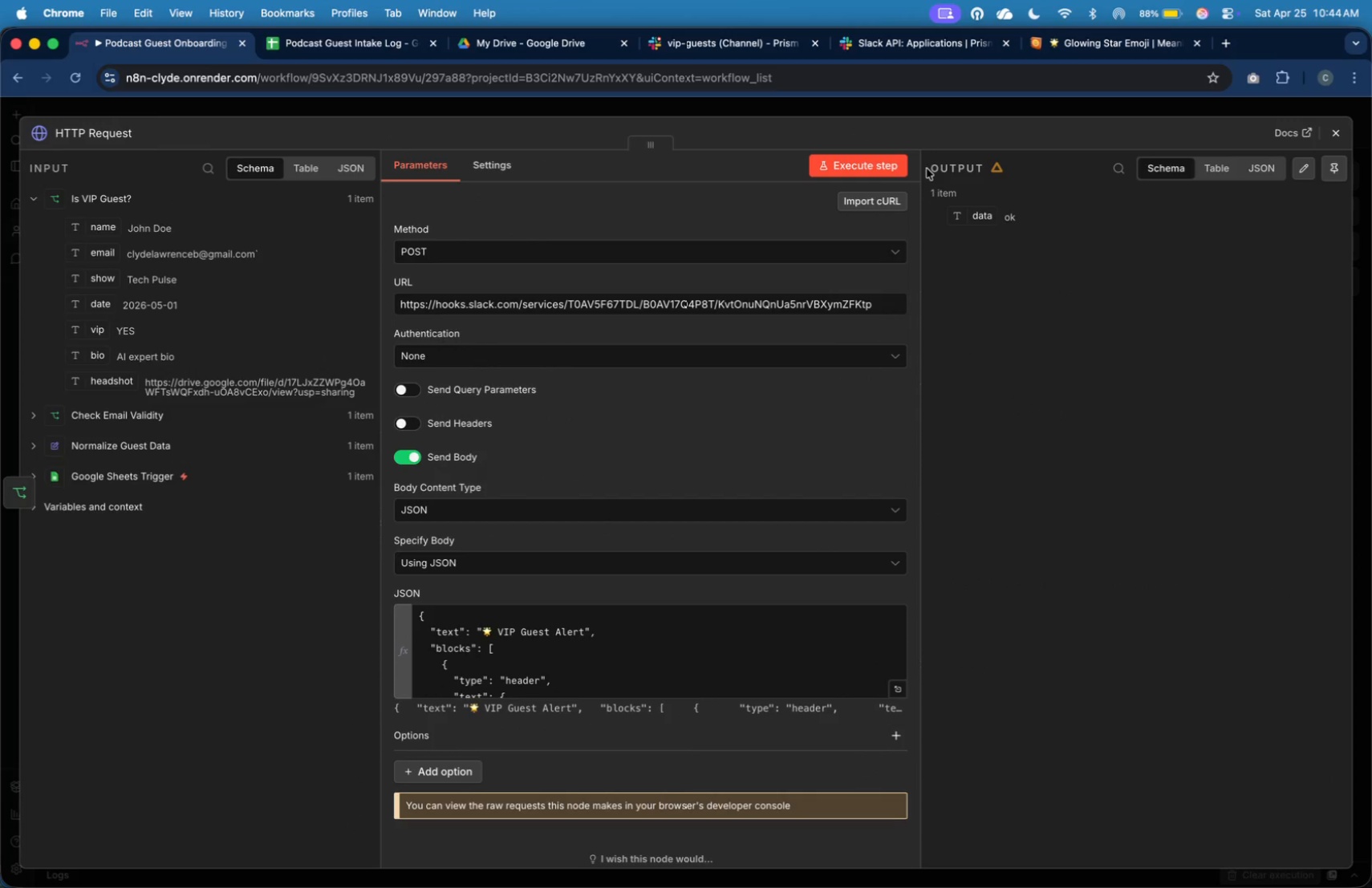 
left_click([905, 168])
 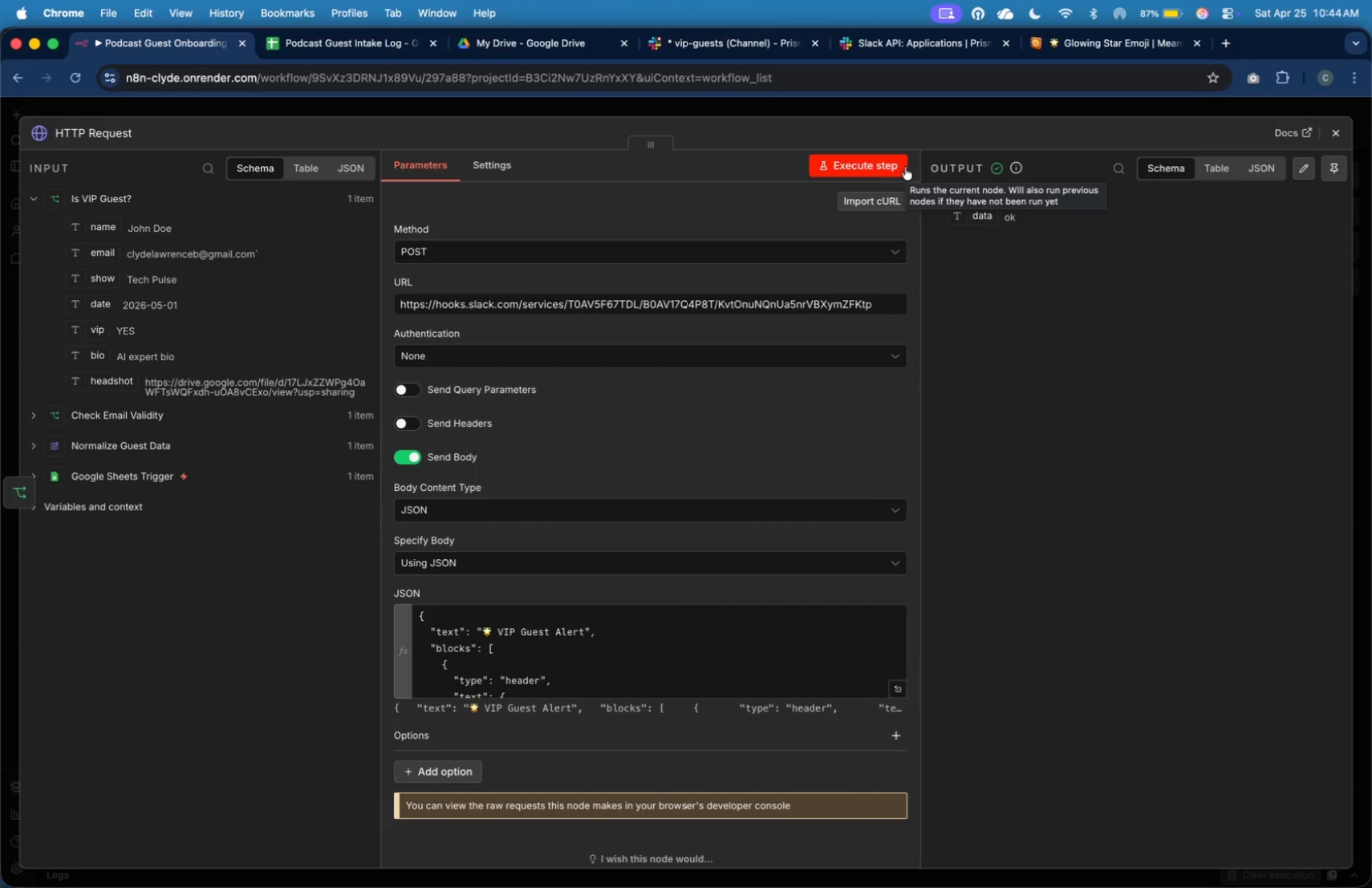 
wait(25.29)
 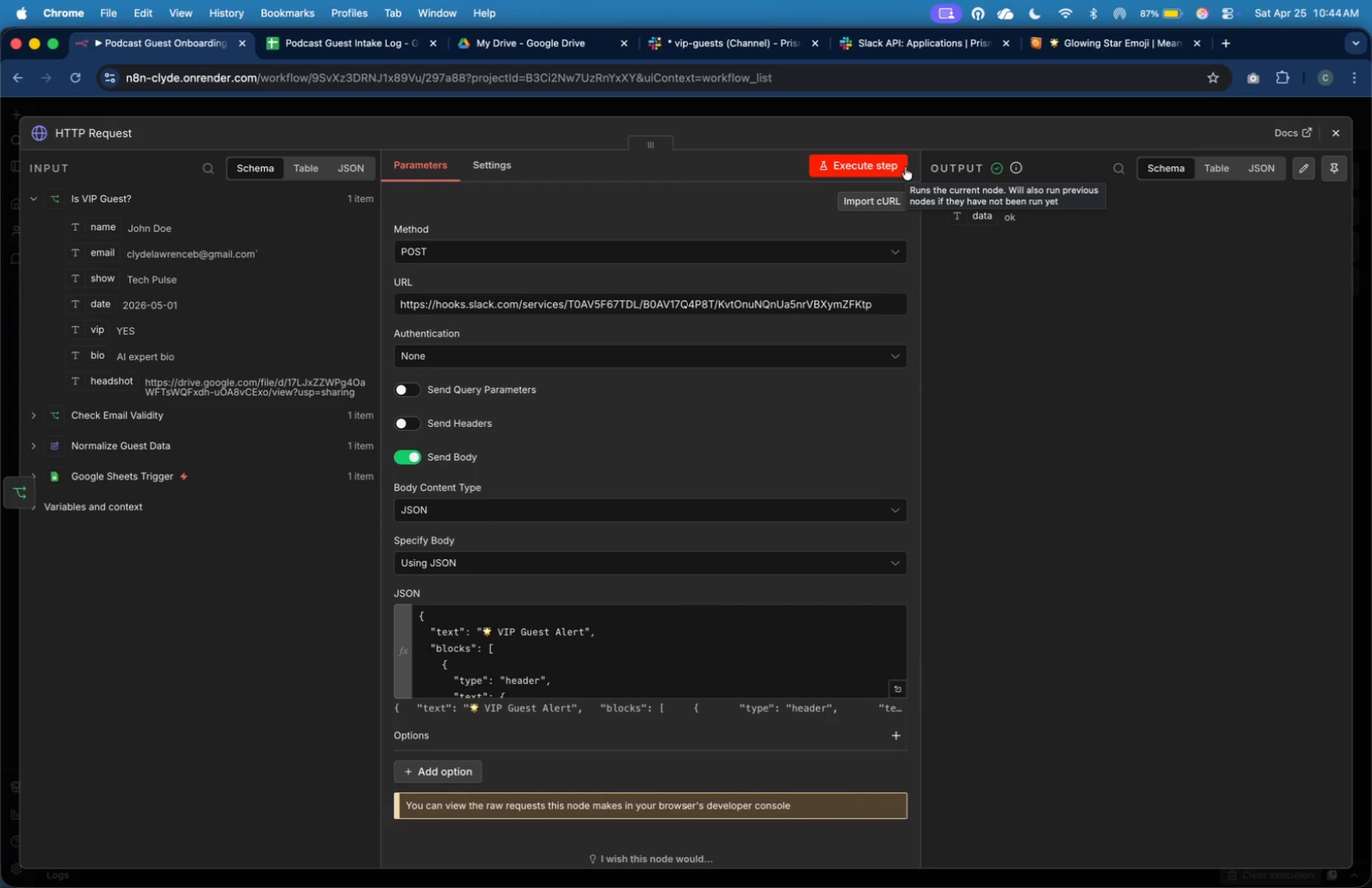 
left_click([672, 52])
 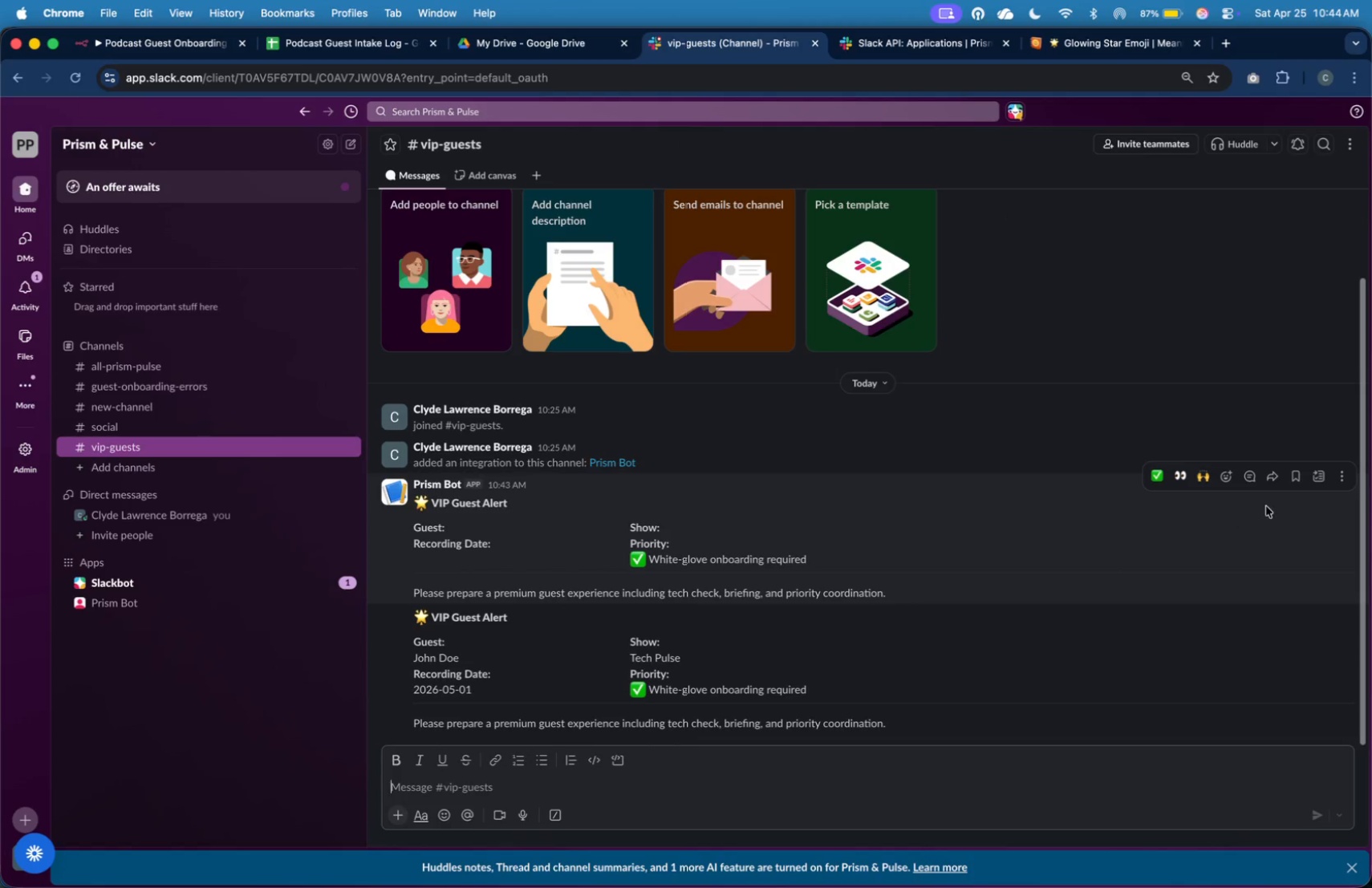 
mouse_move([1321, 493])
 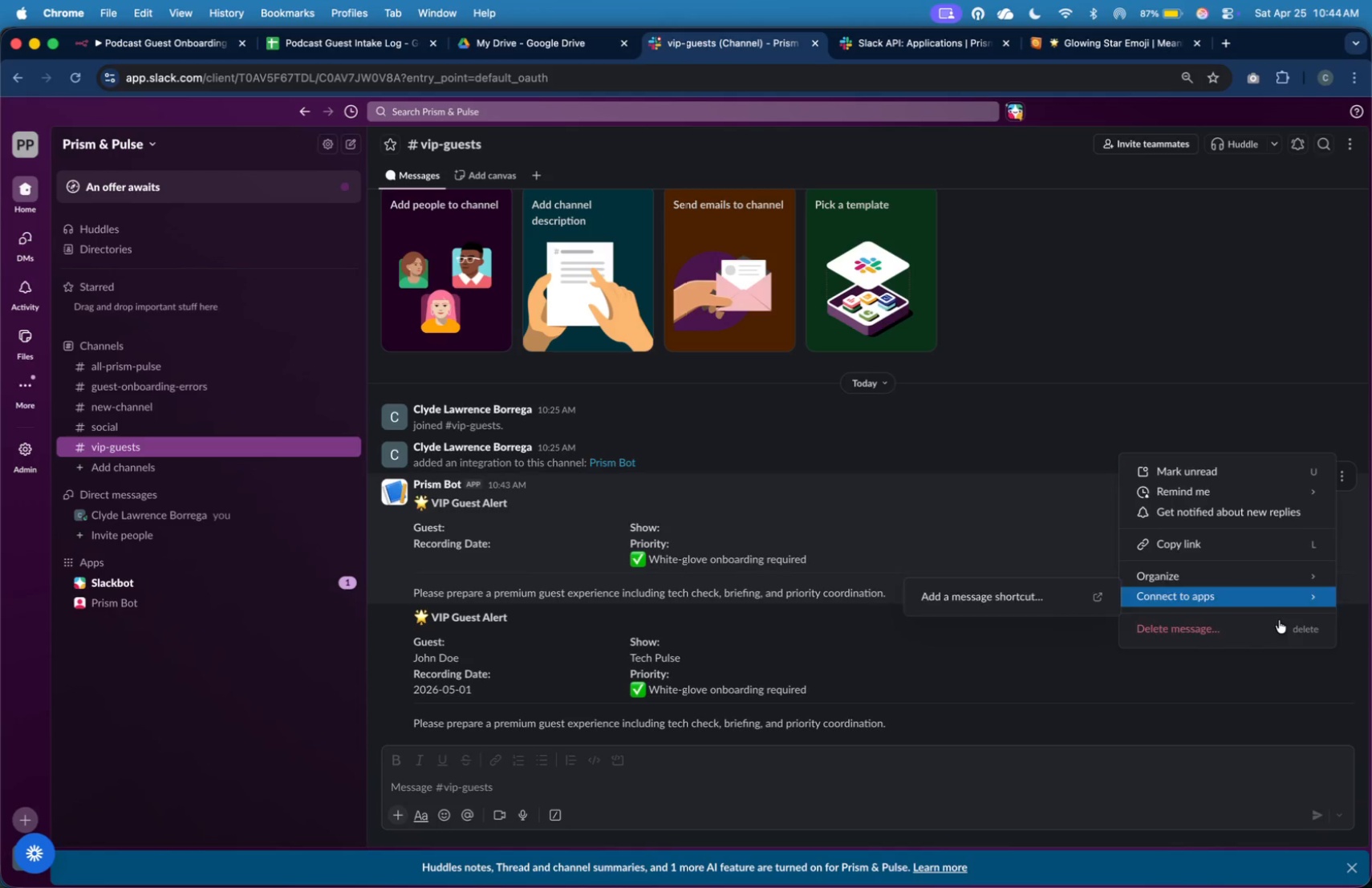 
left_click([1276, 632])
 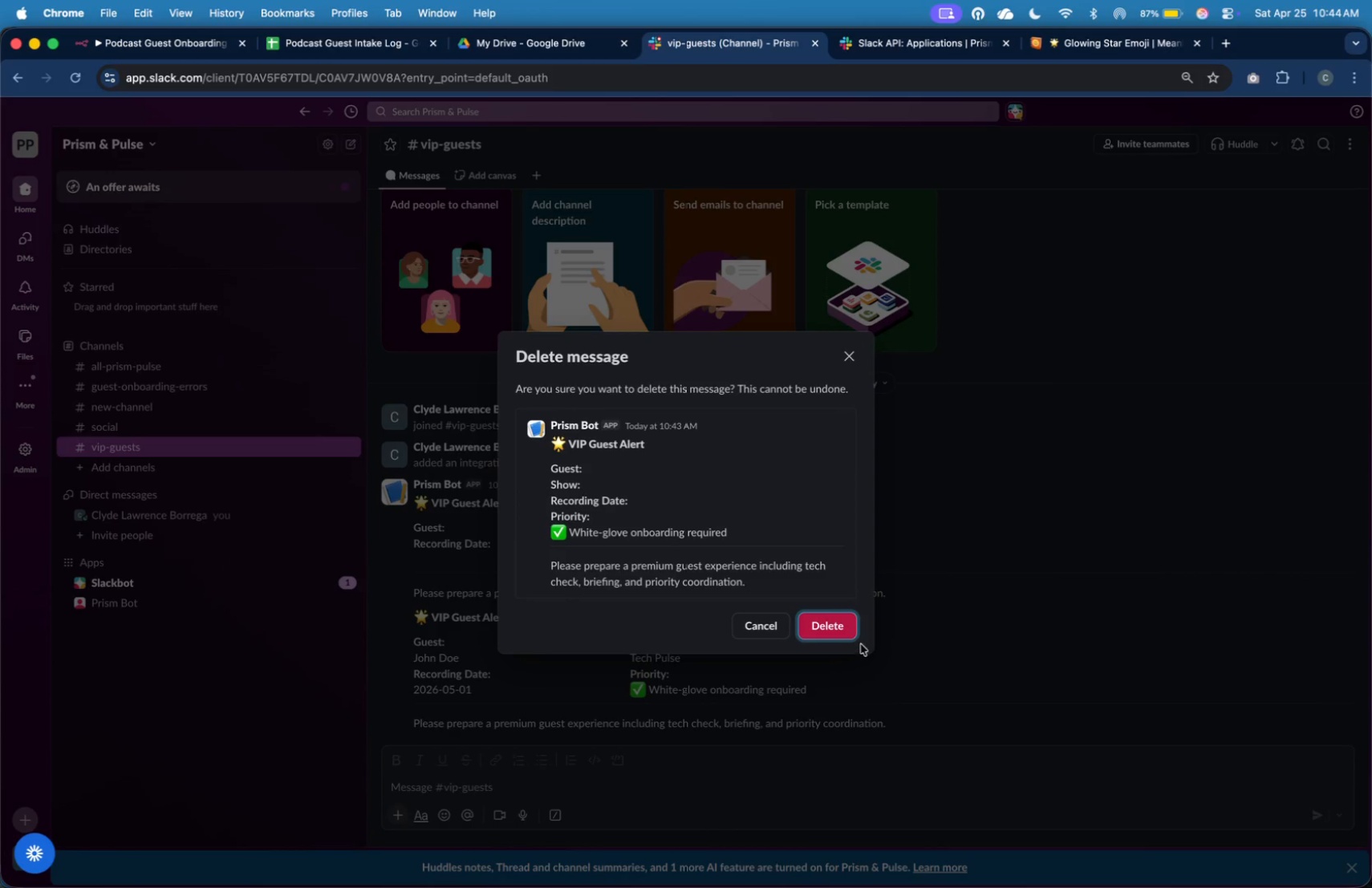 
left_click([849, 631])
 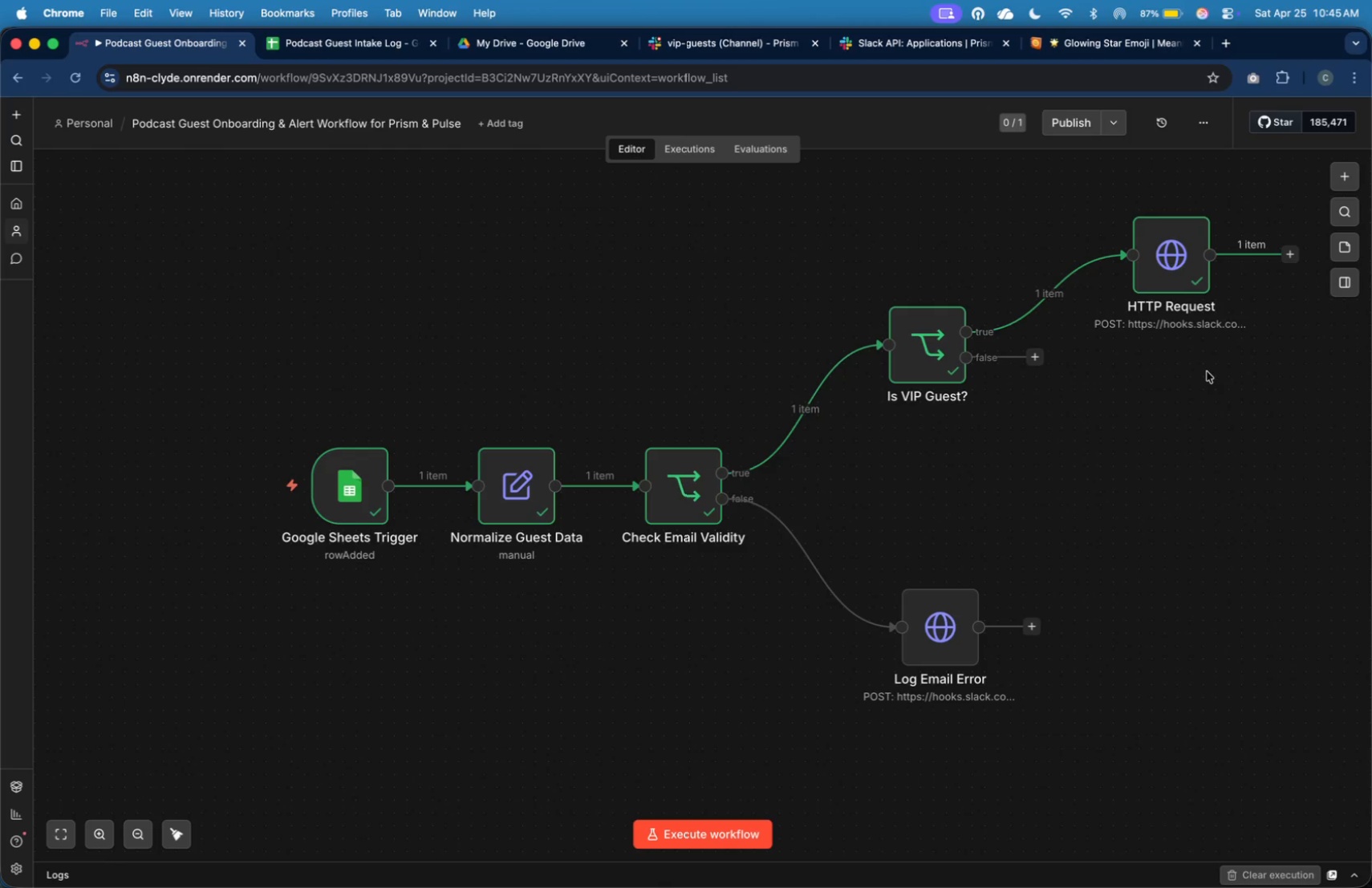 
wait(36.33)
 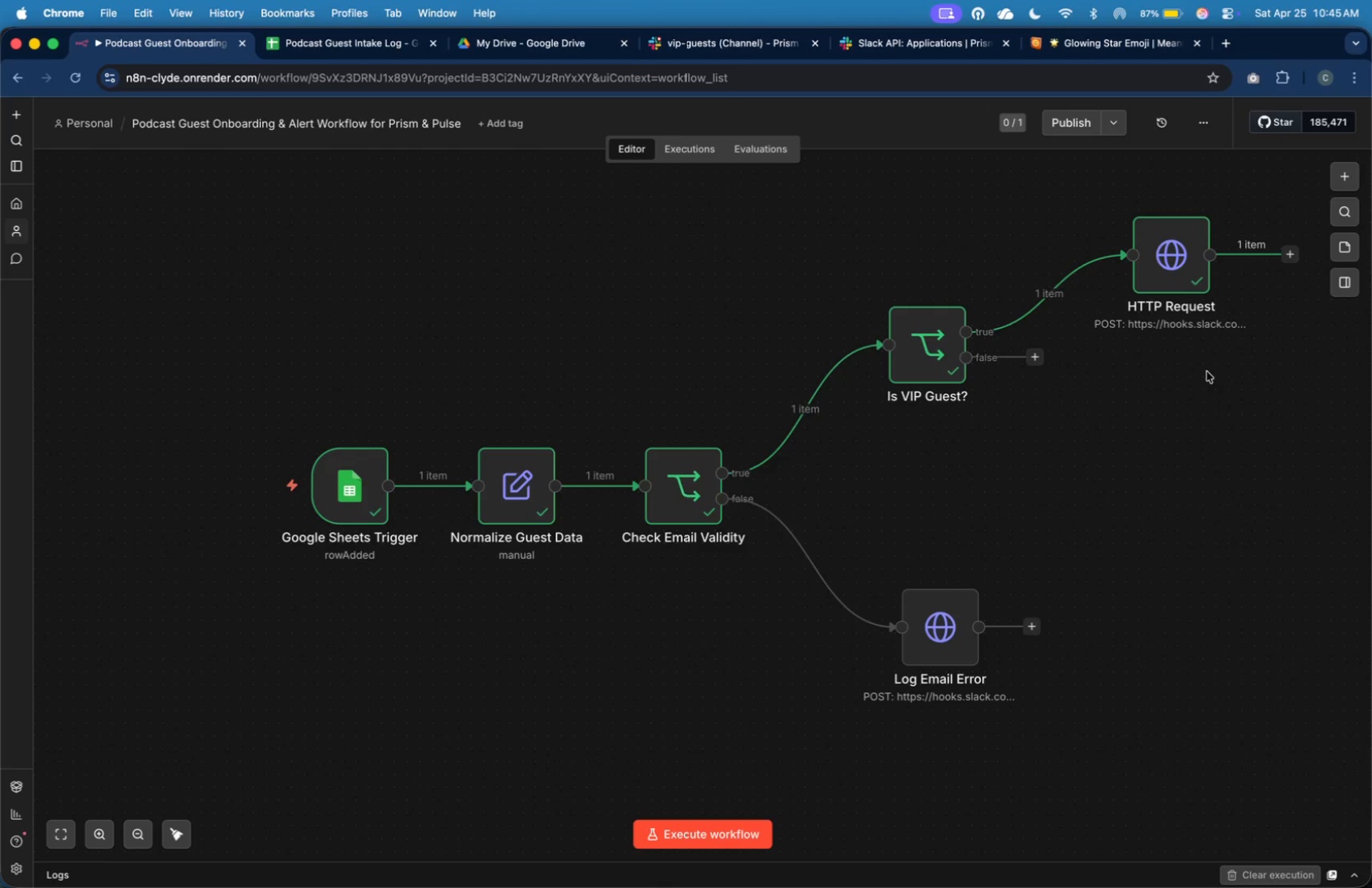 
left_click([1183, 284])
 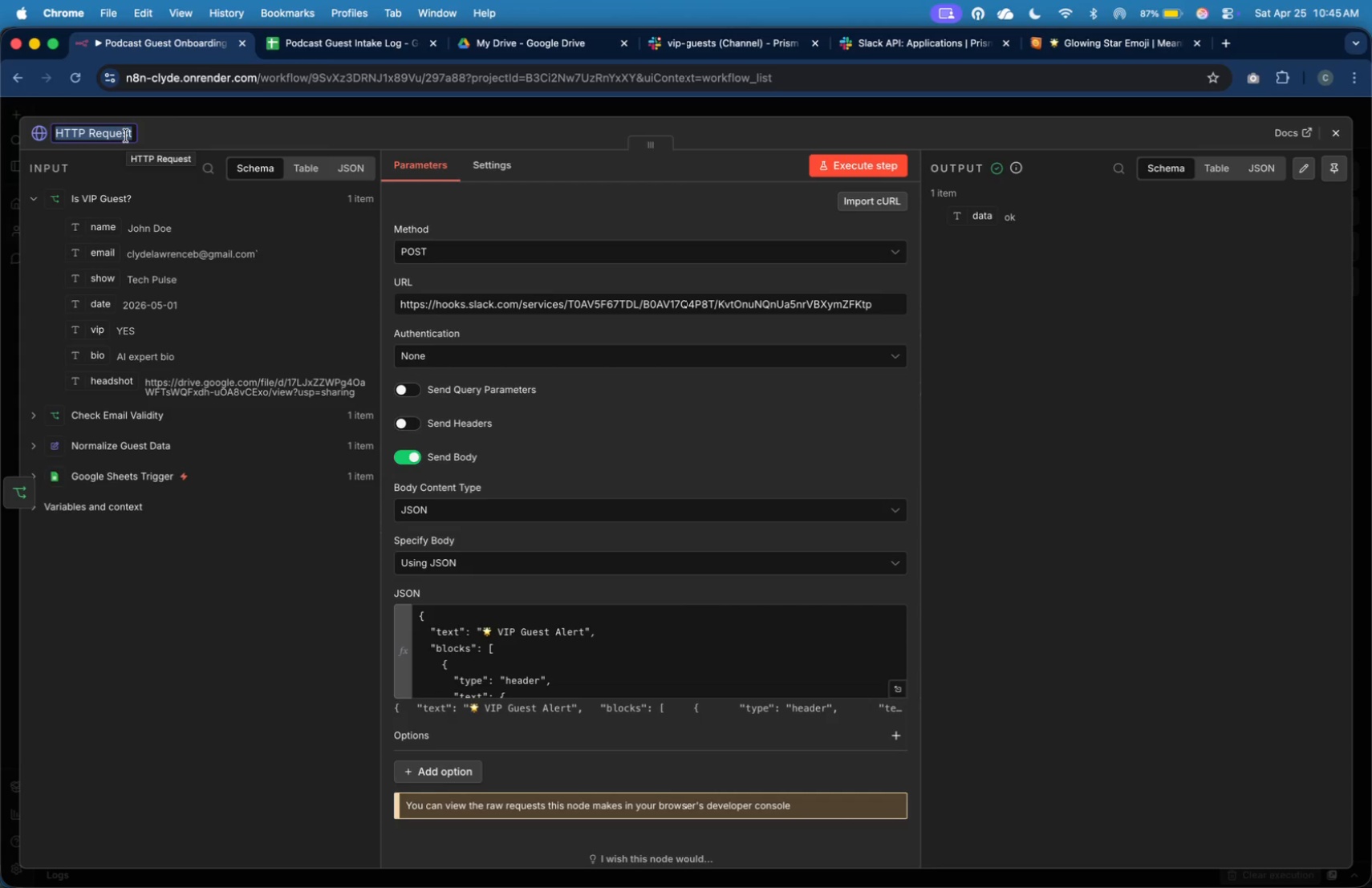 
wait(7.77)
 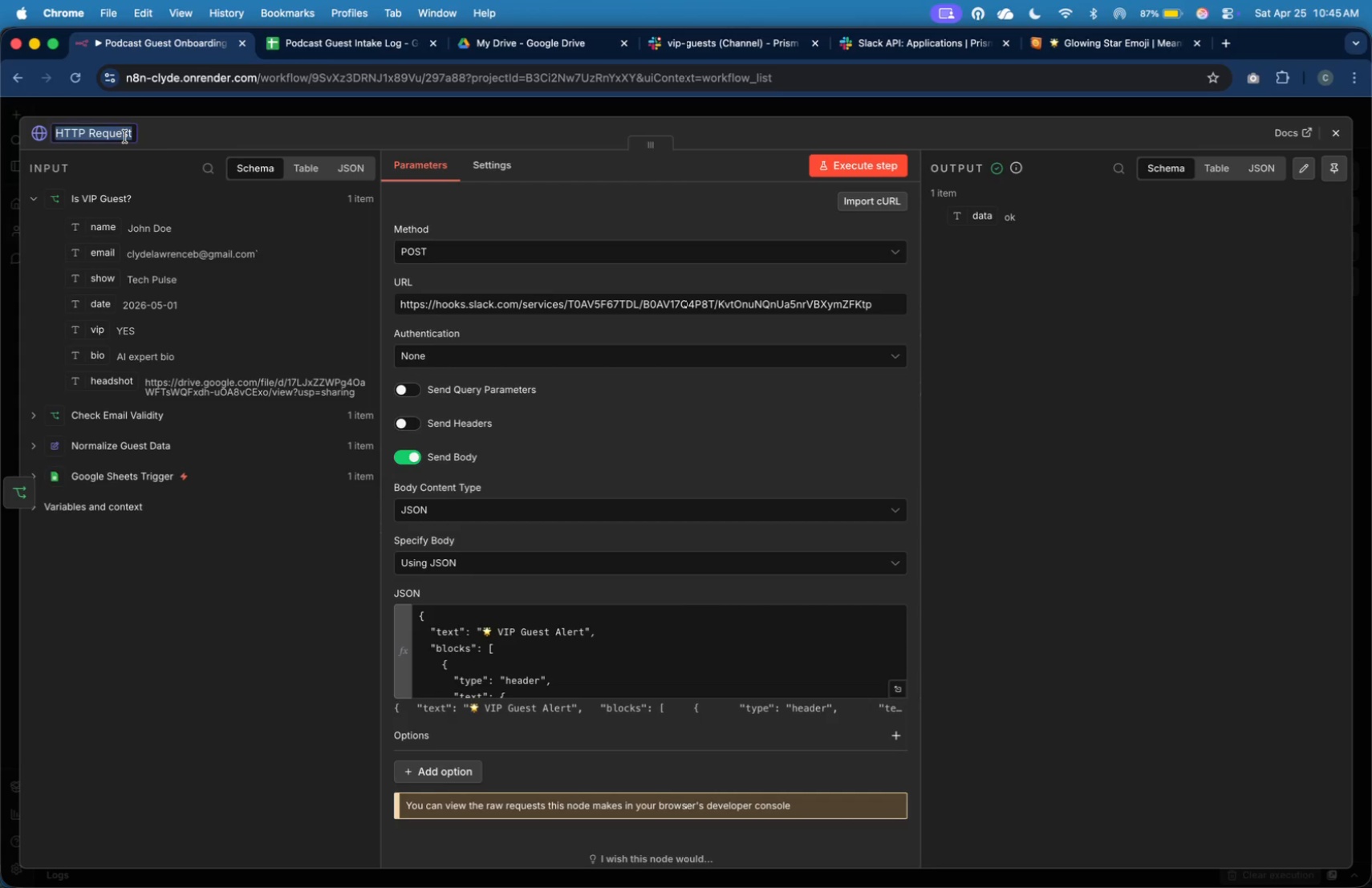 
type(VIP Alert)
 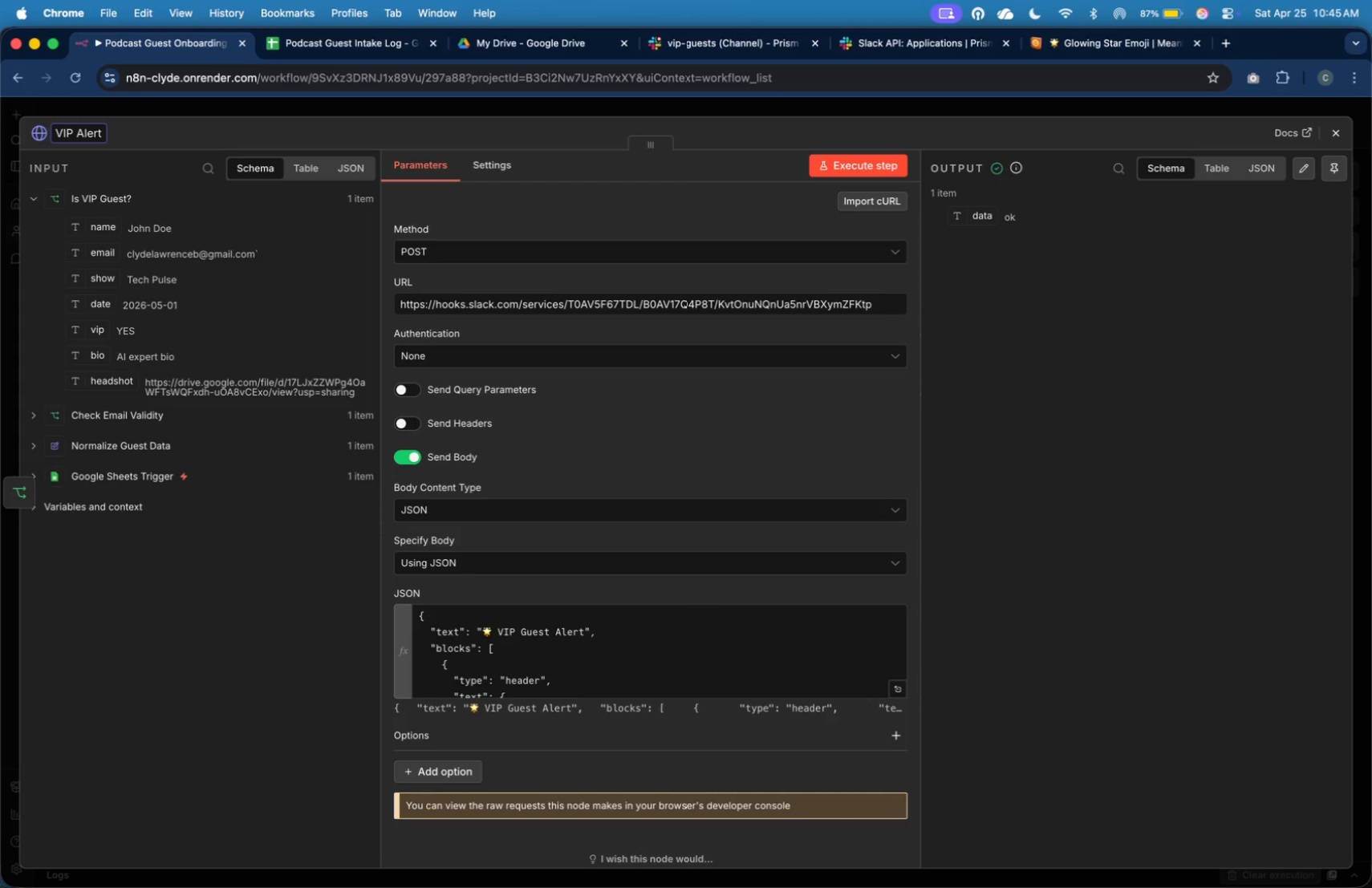 
wait(5.58)
 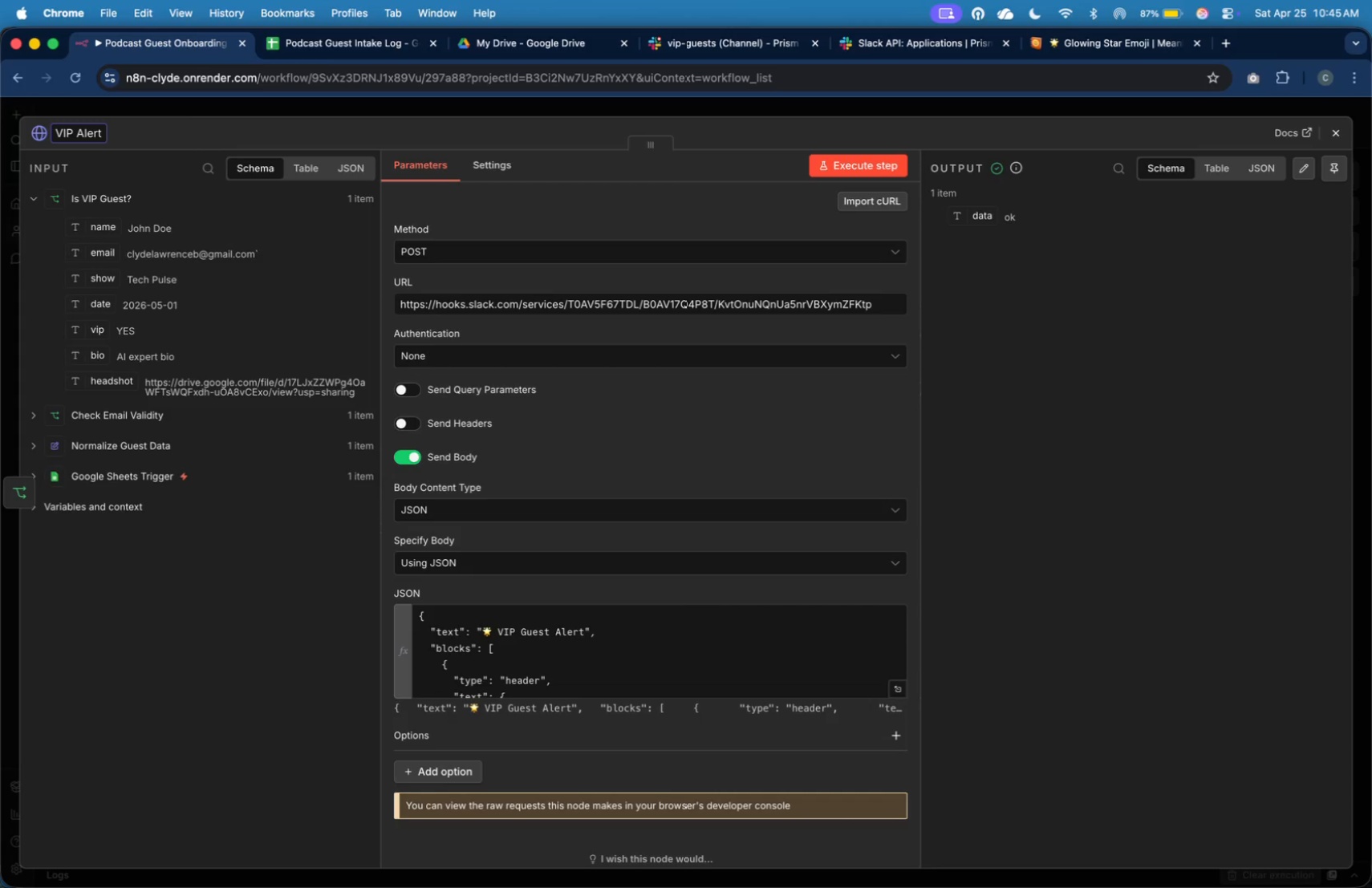 
left_click([1335, 135])
 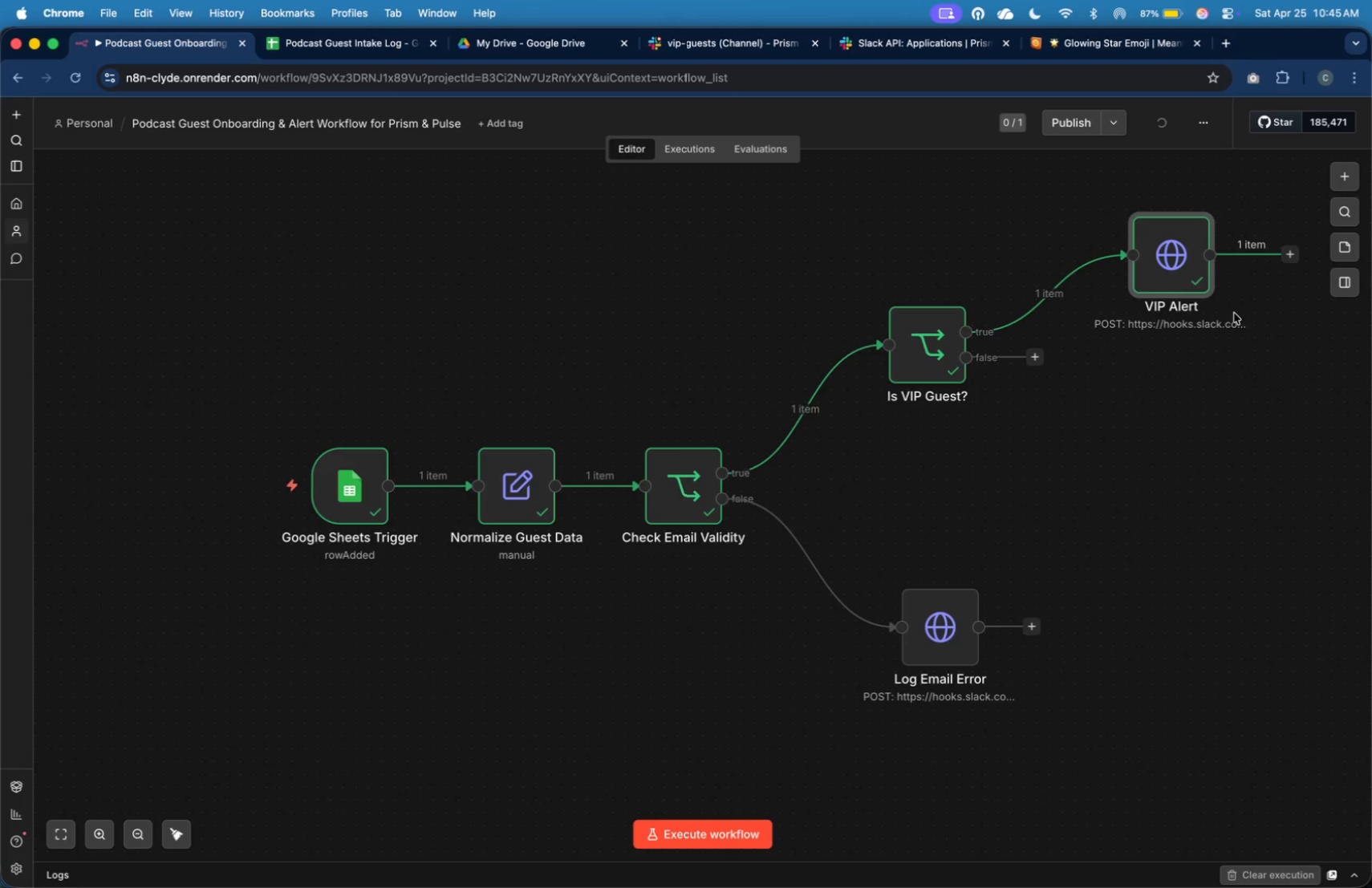 
left_click([1235, 388])
 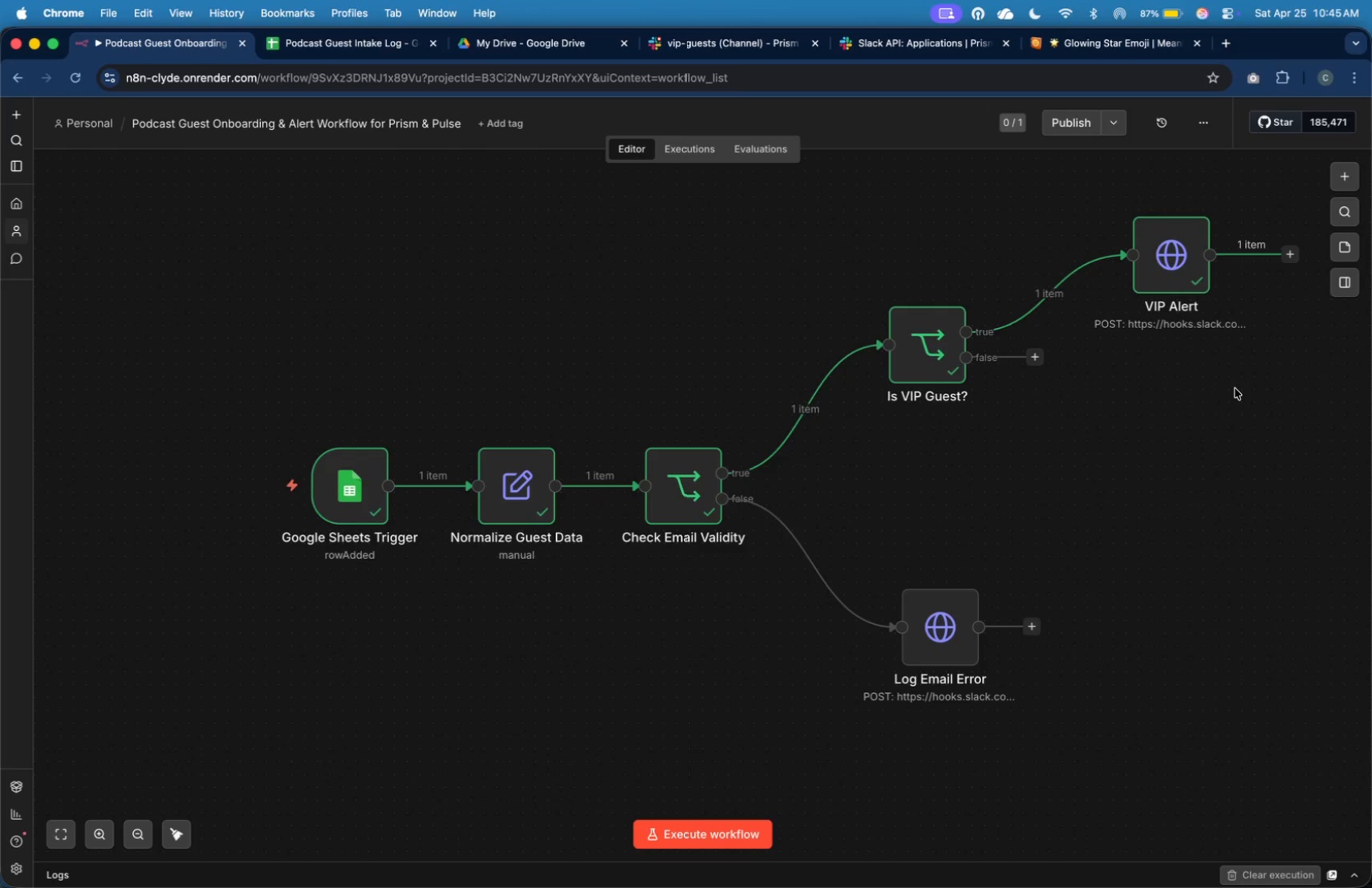 
wait(19.21)
 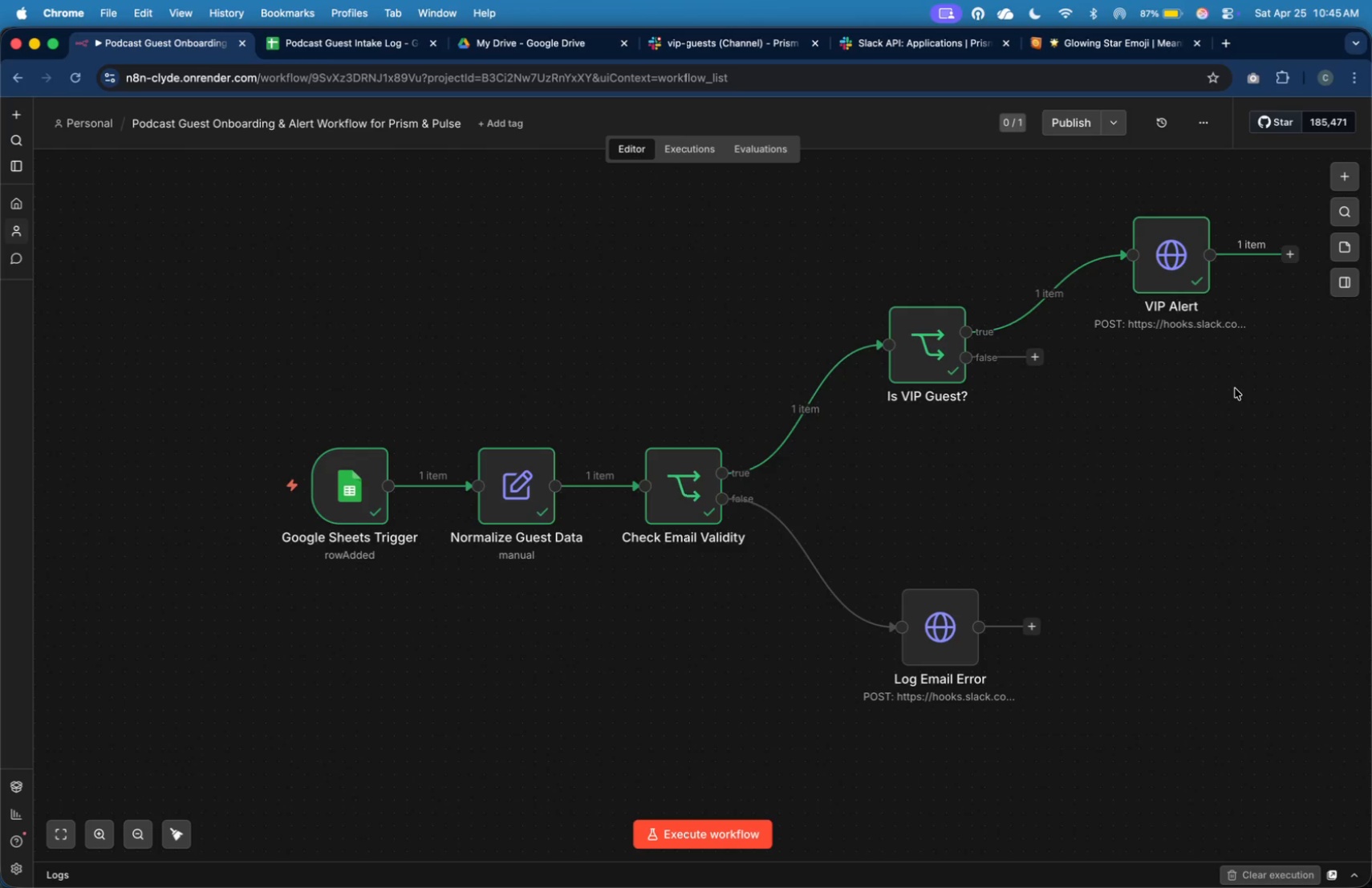 
left_click([1115, 397])
 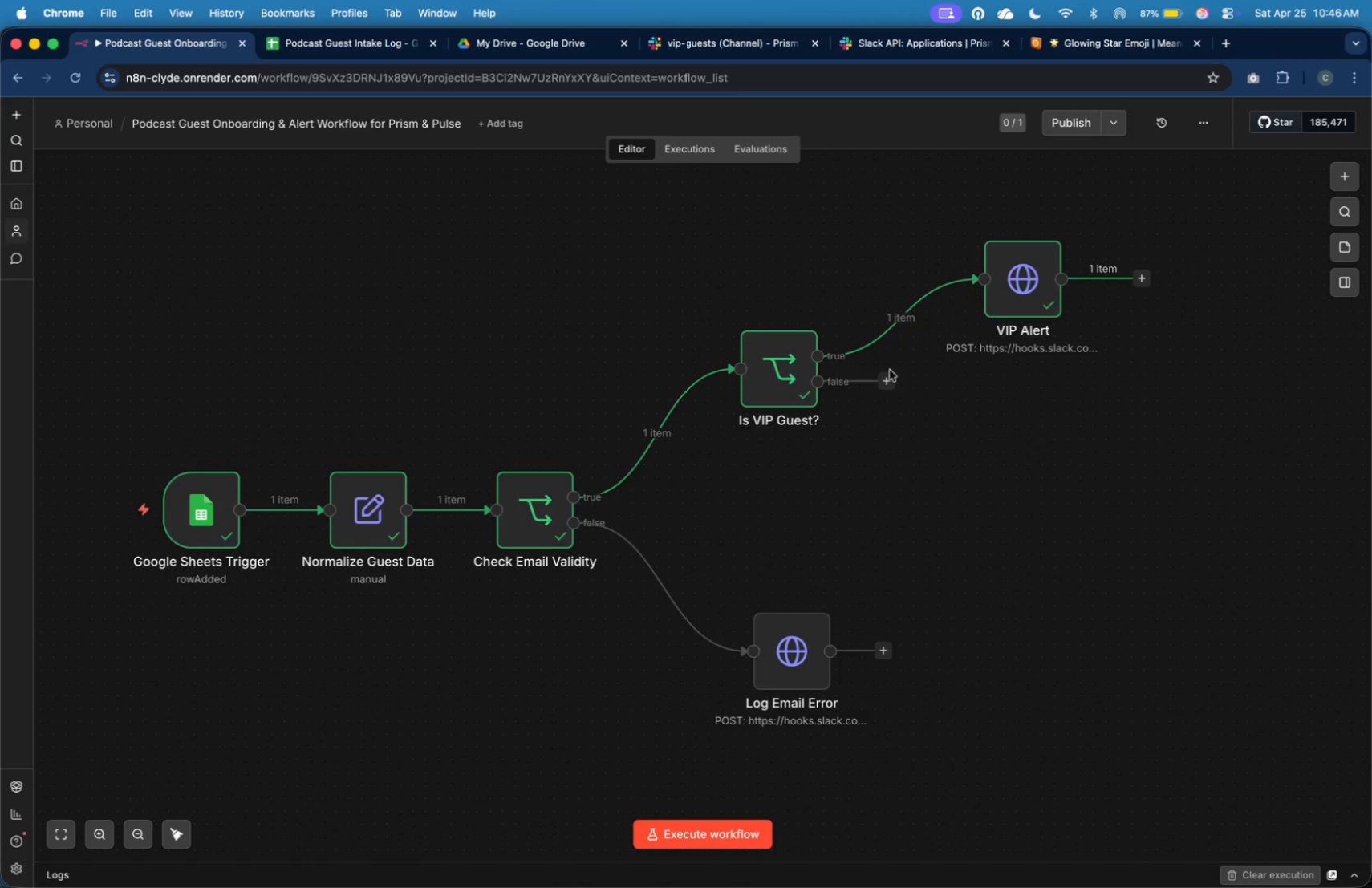 
wait(6.83)
 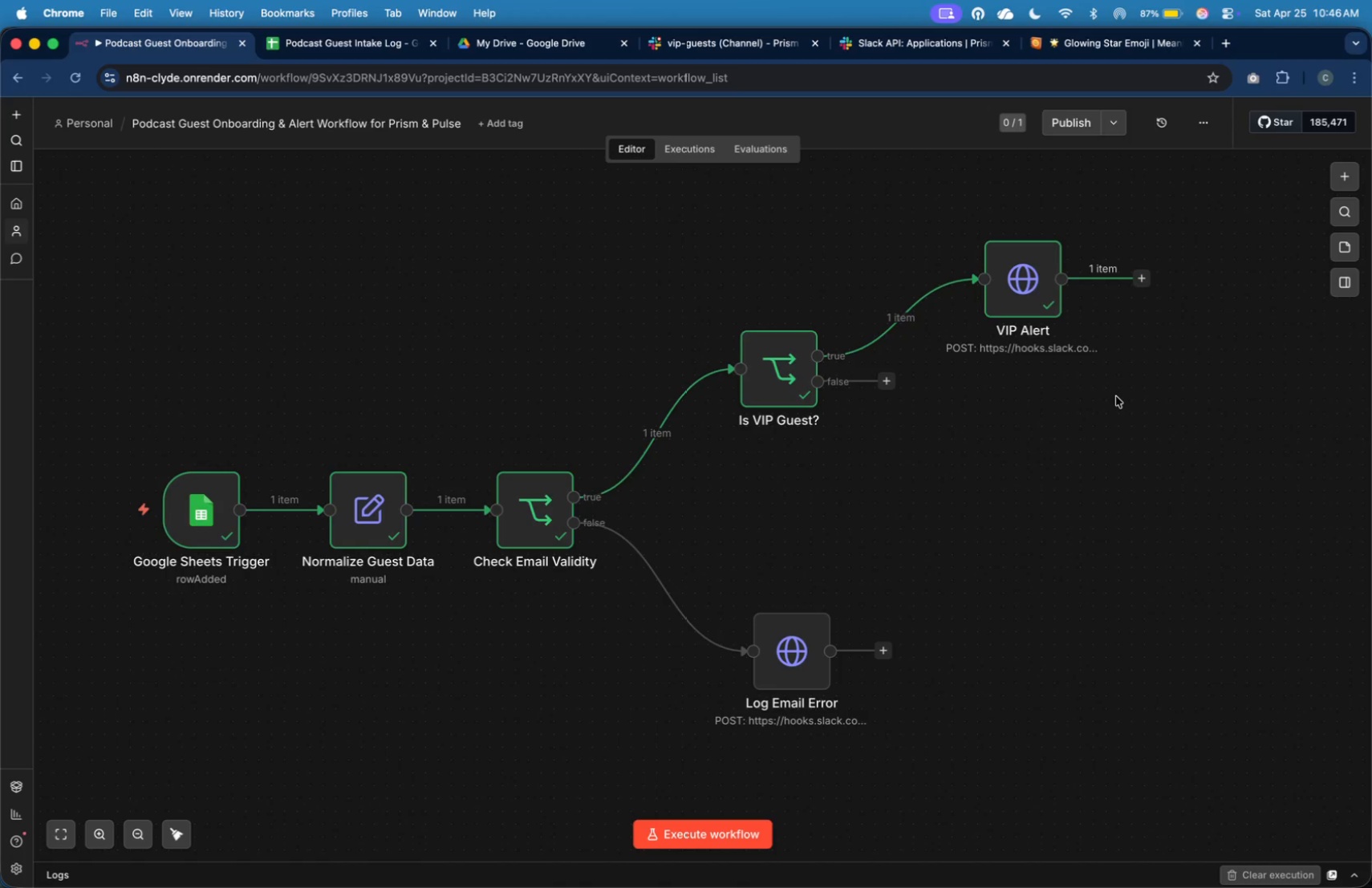 
key(Meta+Tab)